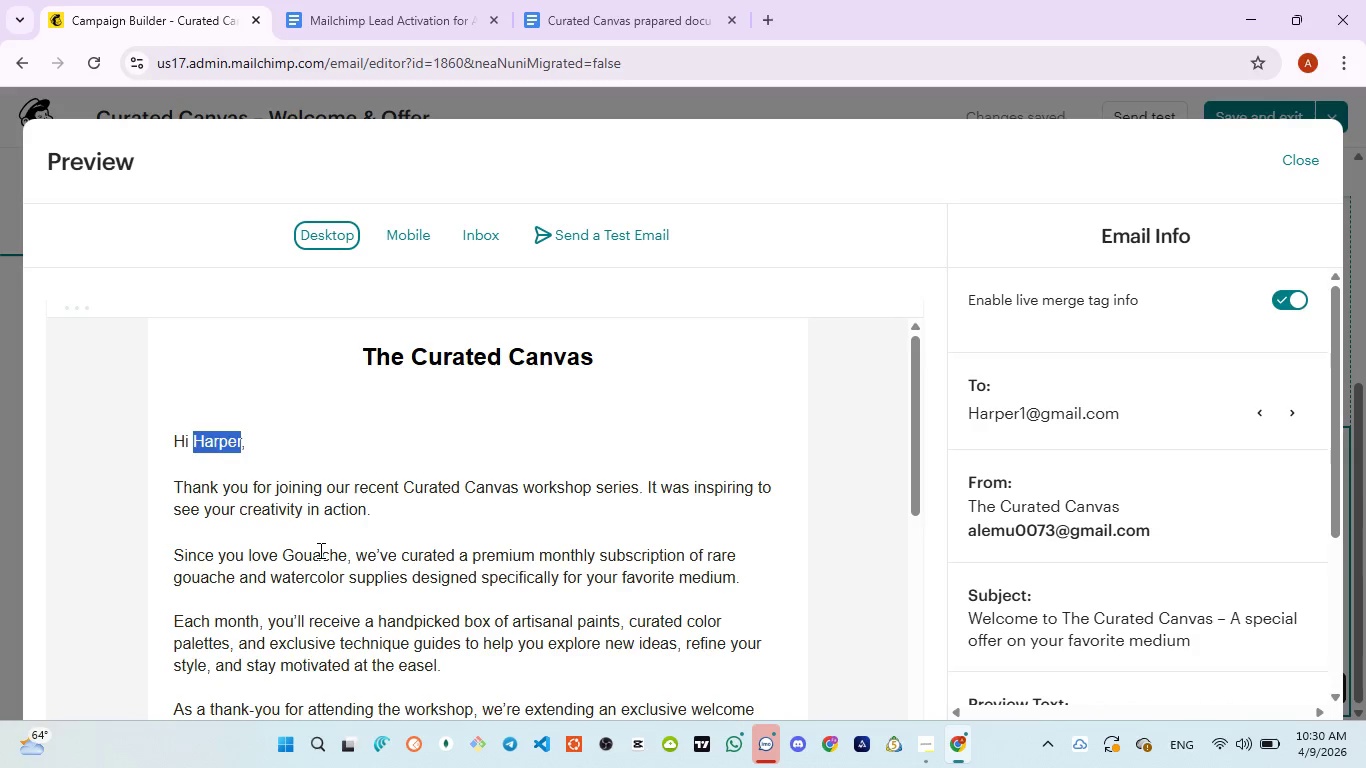 
double_click([319, 550])
 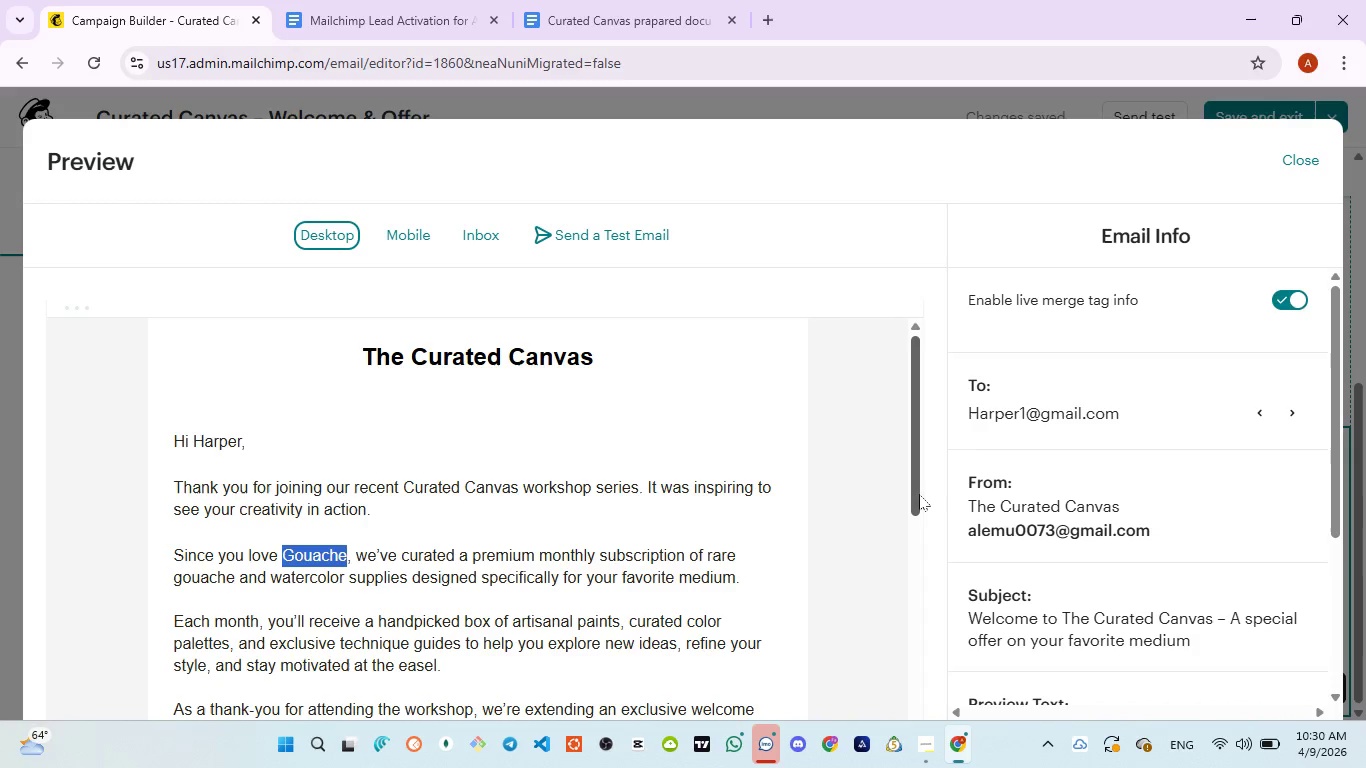 
left_click_drag(start_coordinate=[919, 493], to_coordinate=[907, 578])
 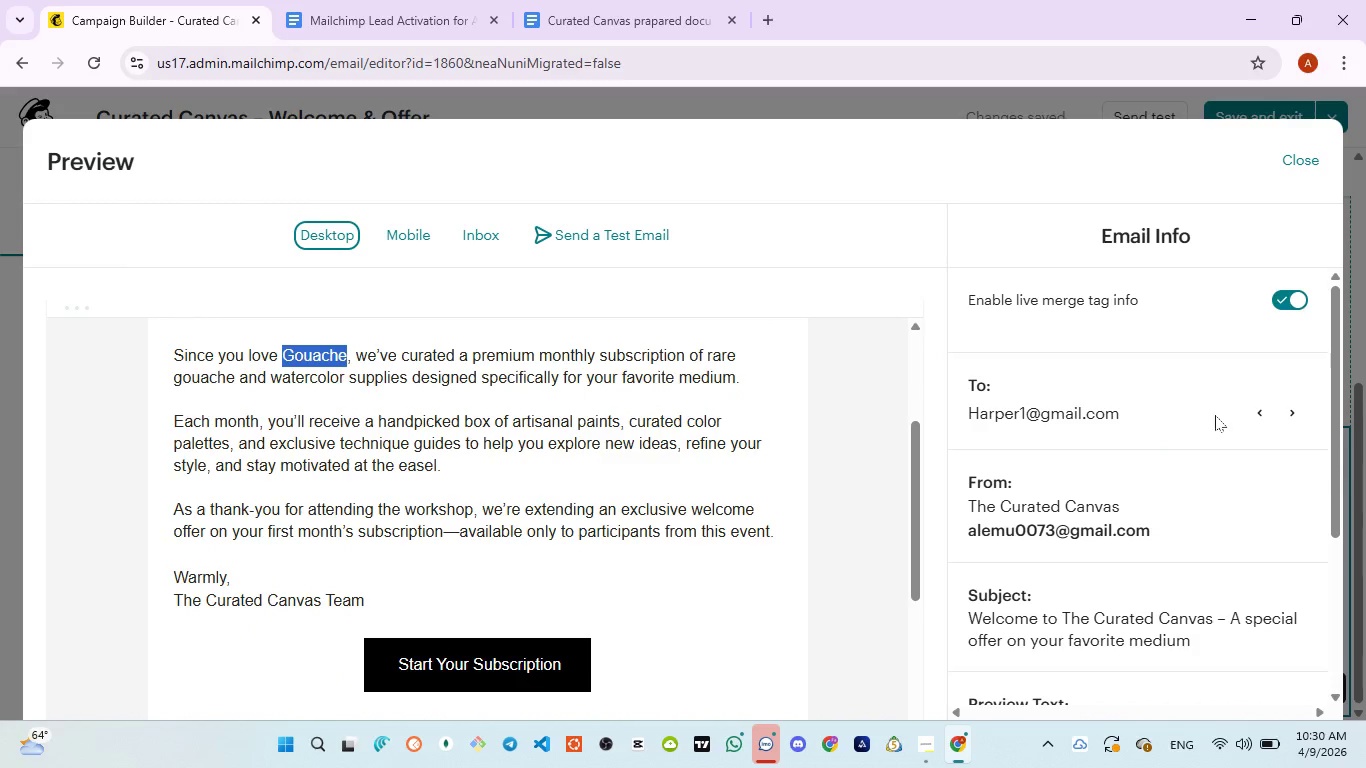 
left_click([1290, 421])
 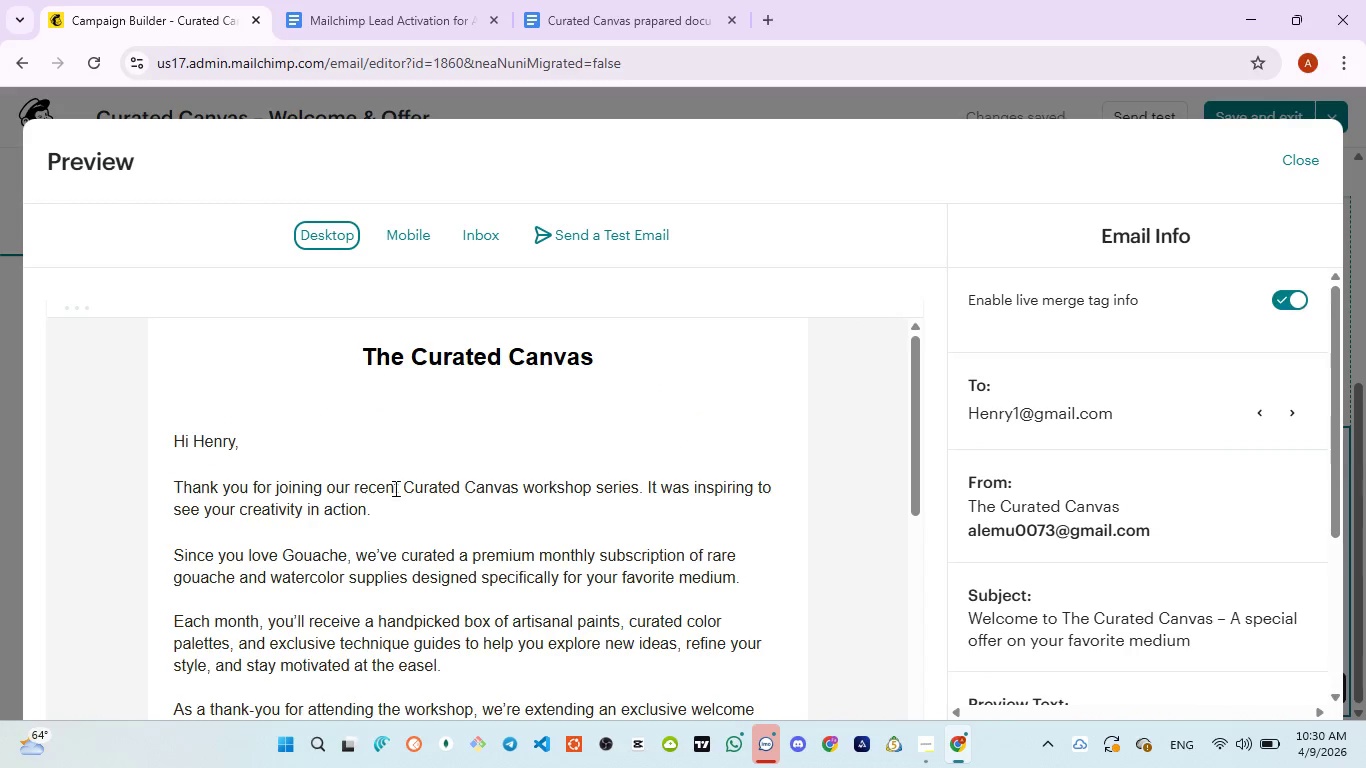 
wait(5.44)
 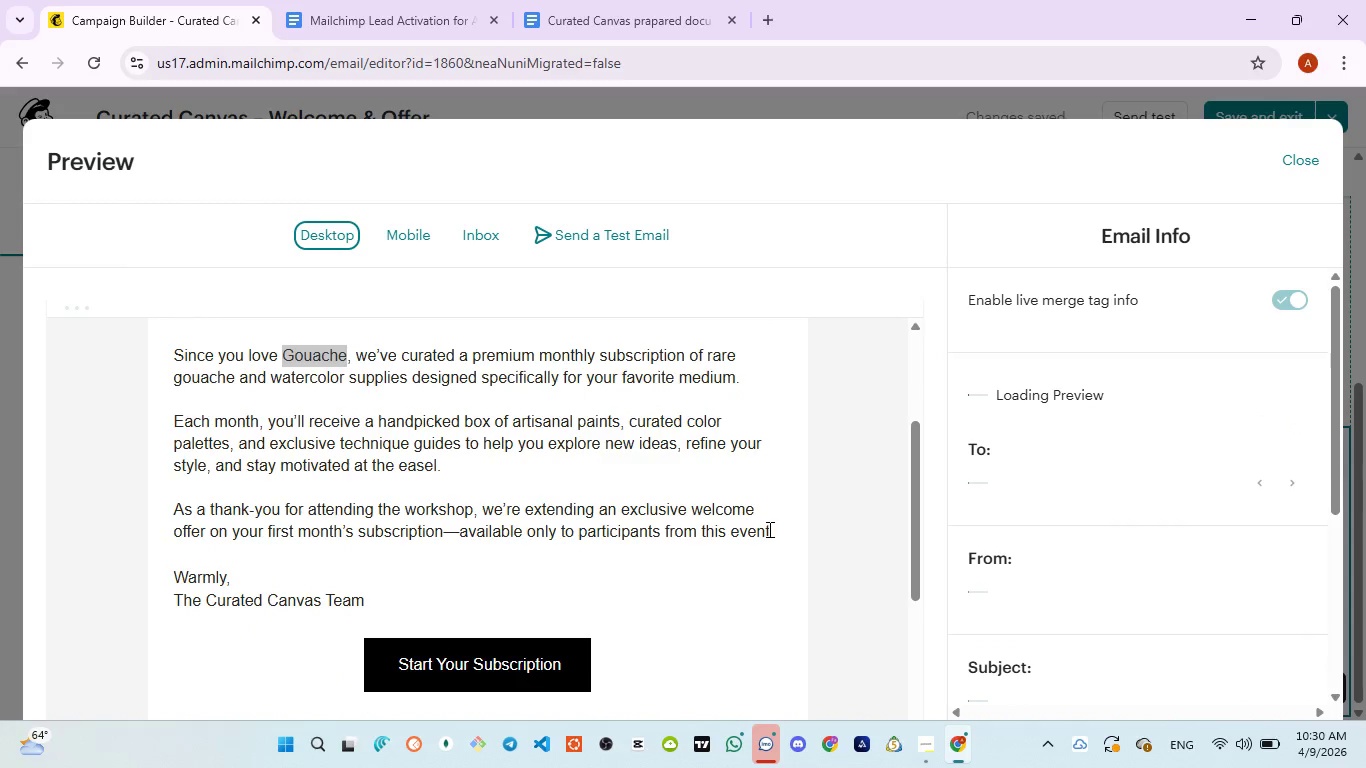 
double_click([216, 443])
 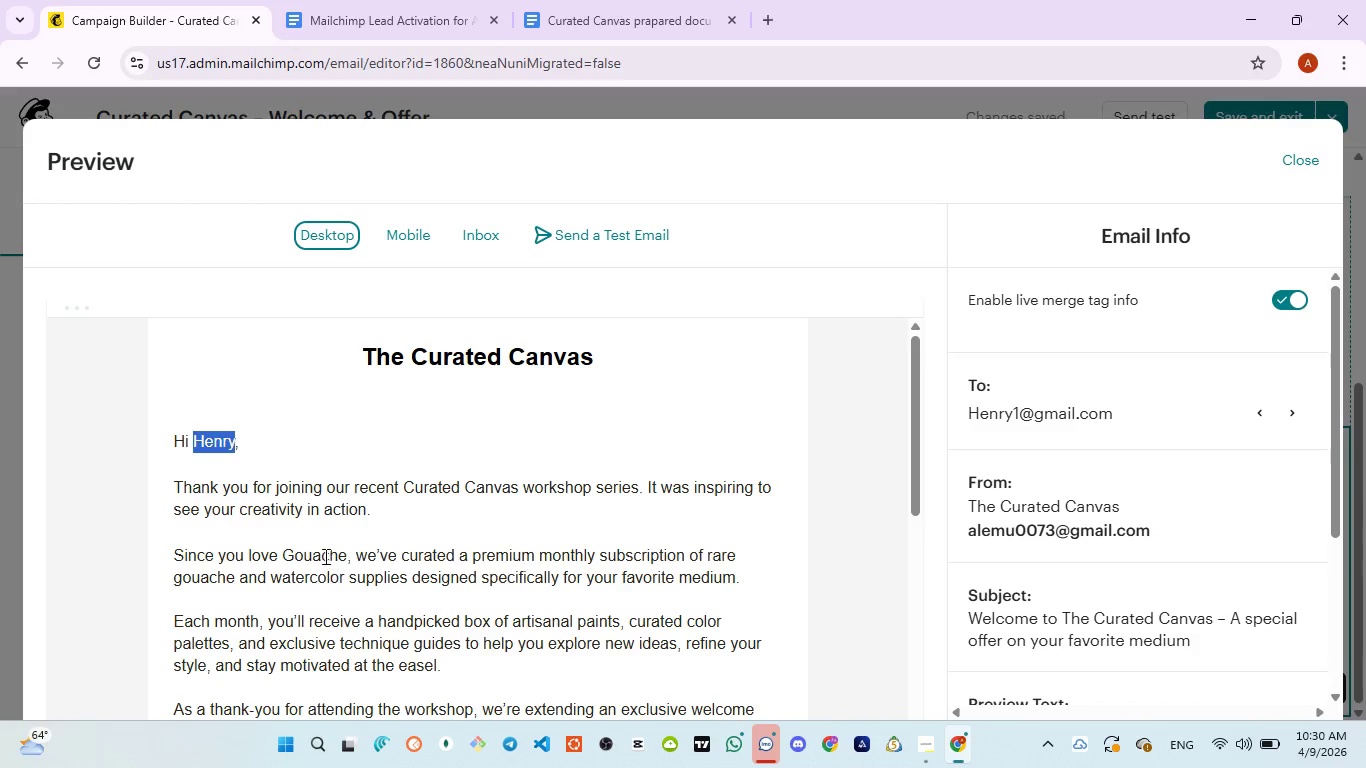 
double_click([324, 556])
 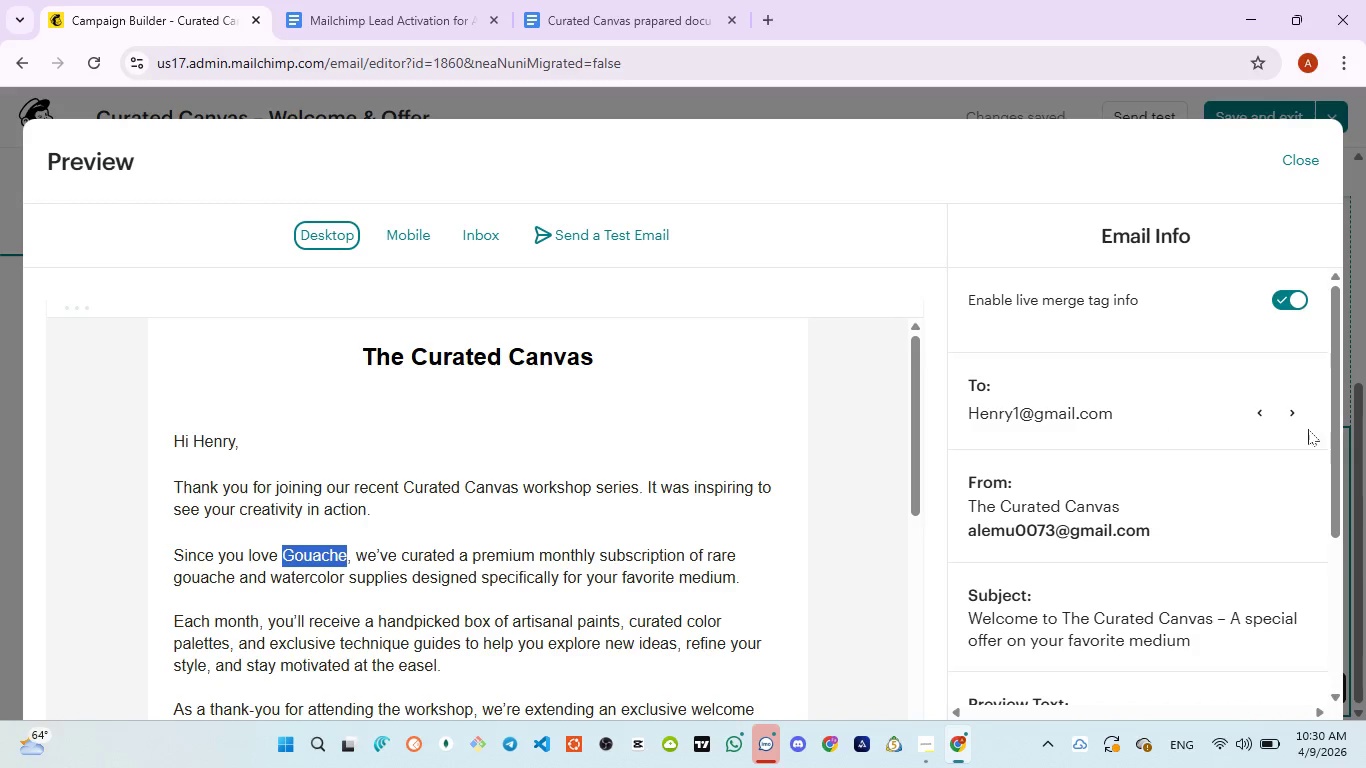 
left_click([1294, 417])
 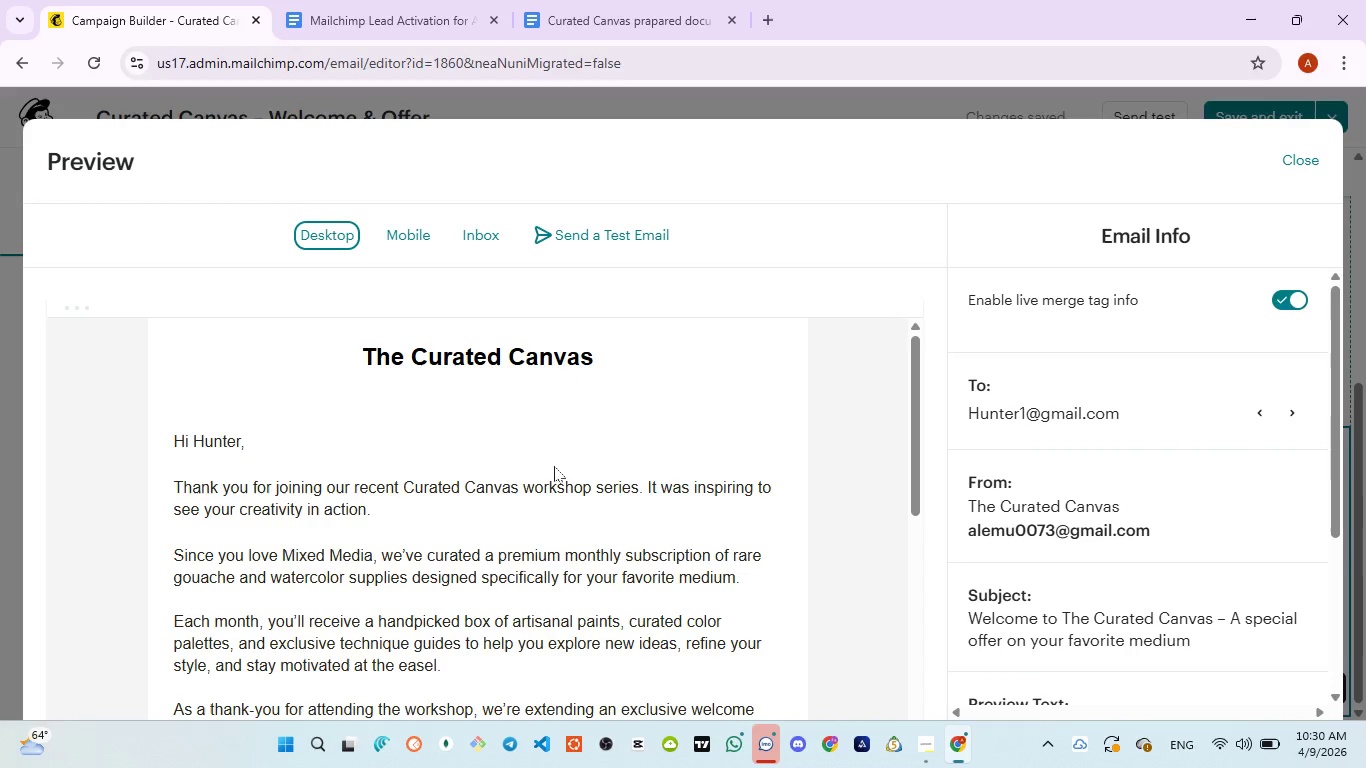 
wait(5.78)
 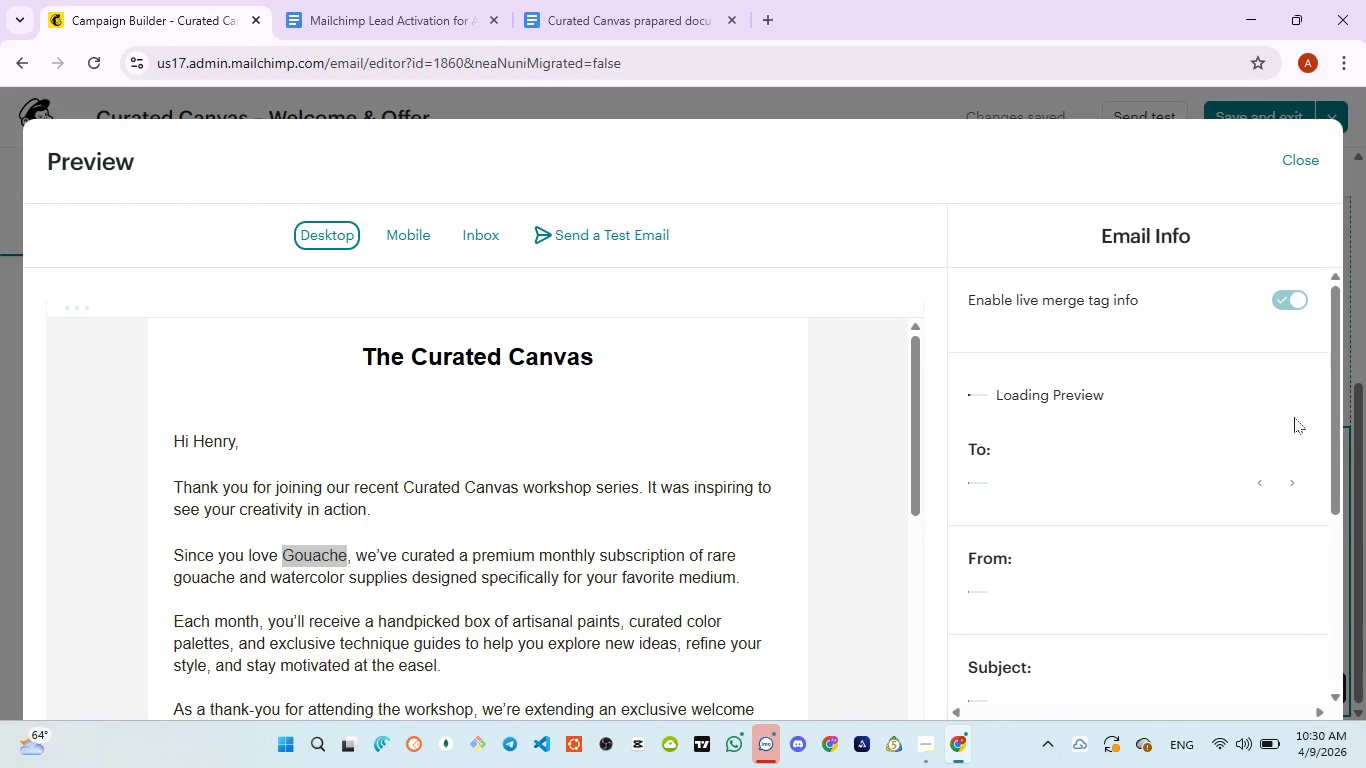 
double_click([218, 441])
 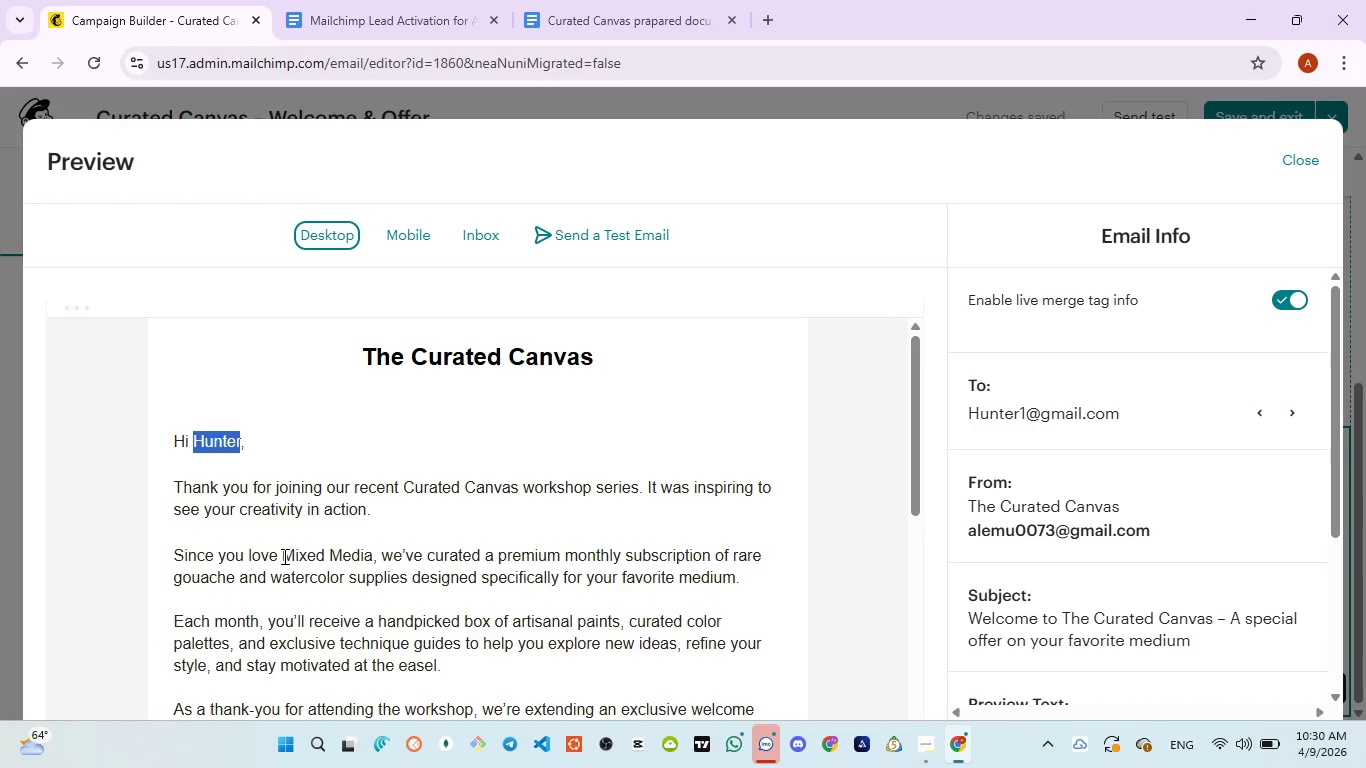 
left_click_drag(start_coordinate=[283, 556], to_coordinate=[374, 557])
 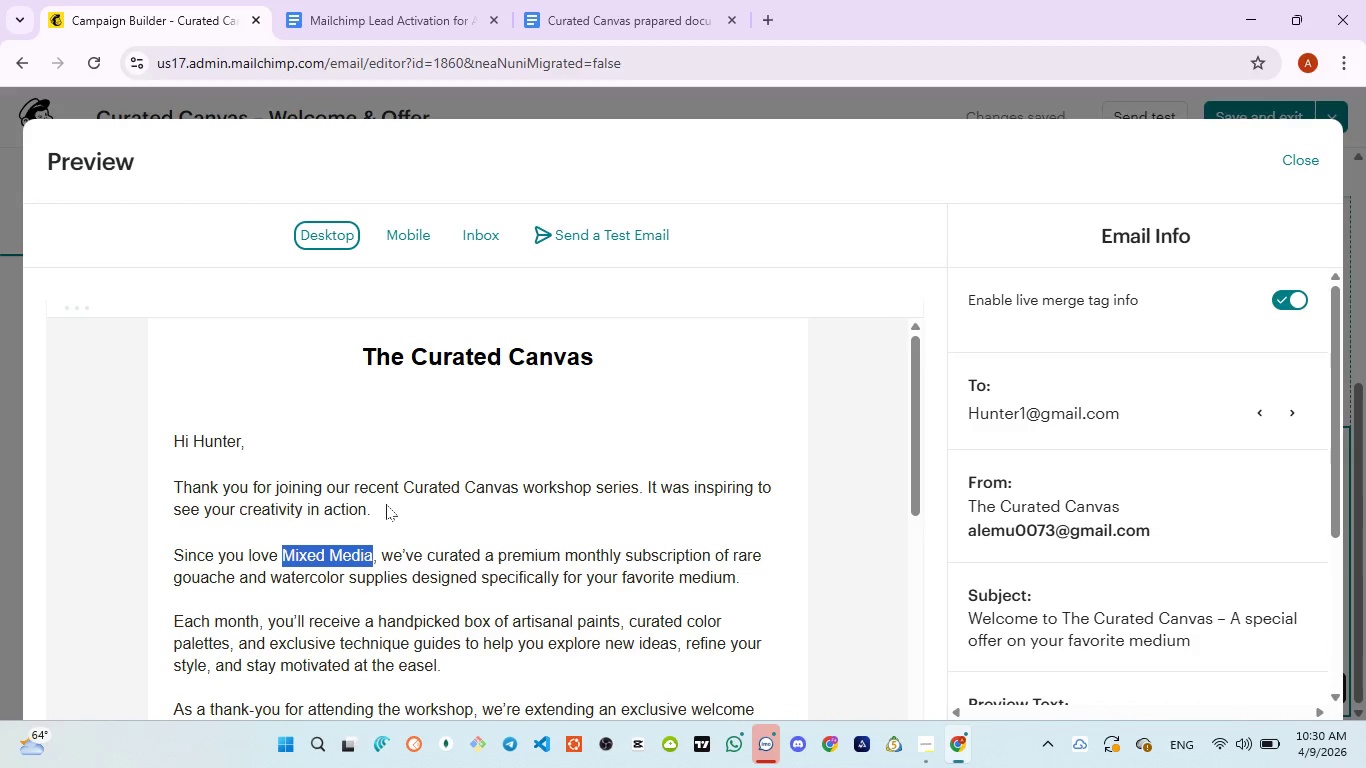 
scroll: coordinate [386, 512], scroll_direction: down, amount: 1.0
 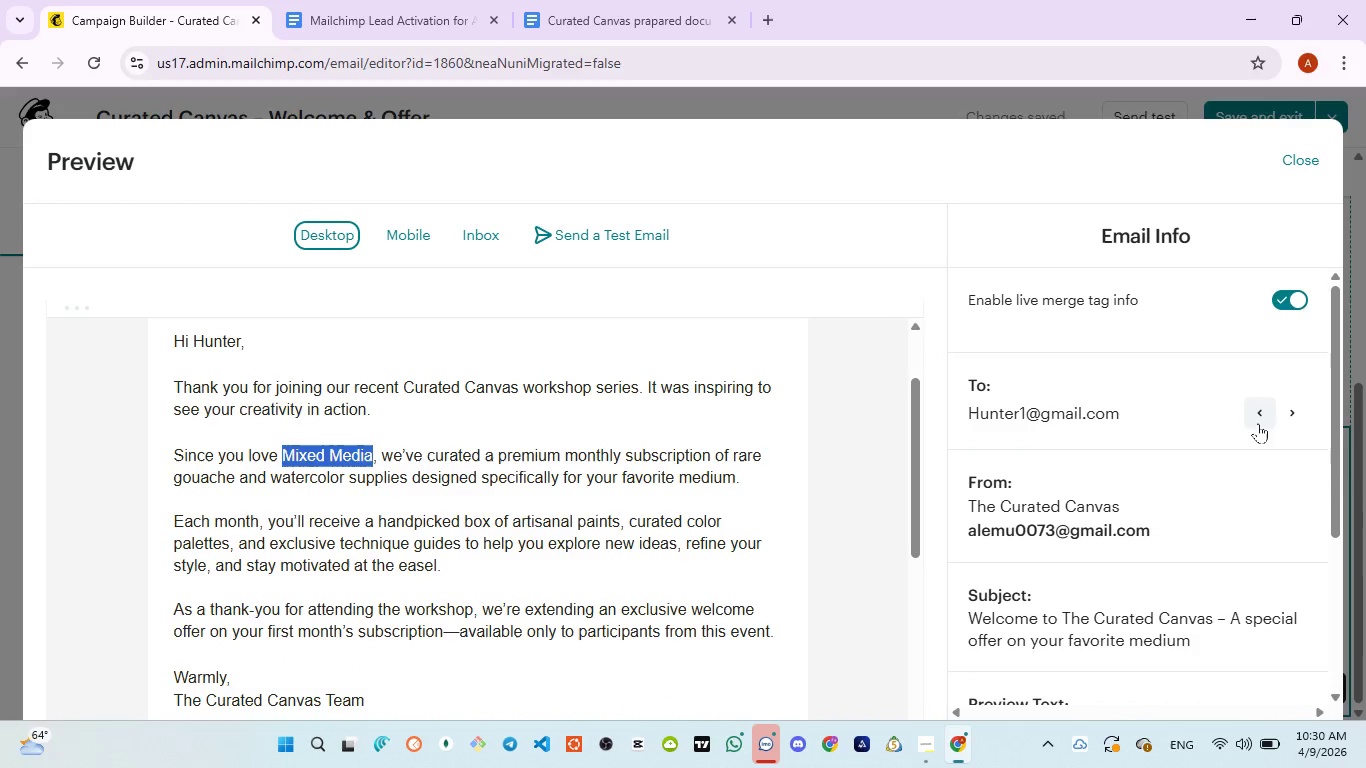 
left_click([1292, 423])
 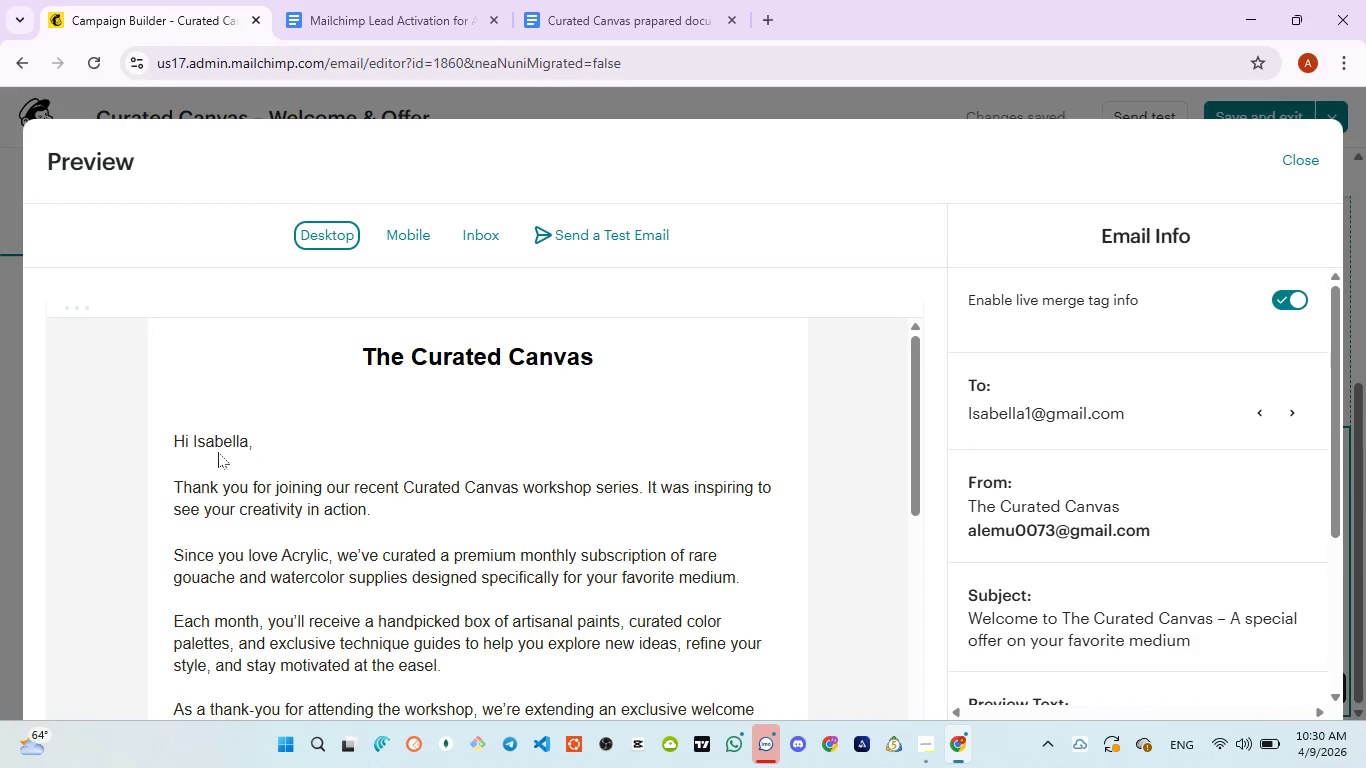 
left_click_drag(start_coordinate=[188, 442], to_coordinate=[245, 437])
 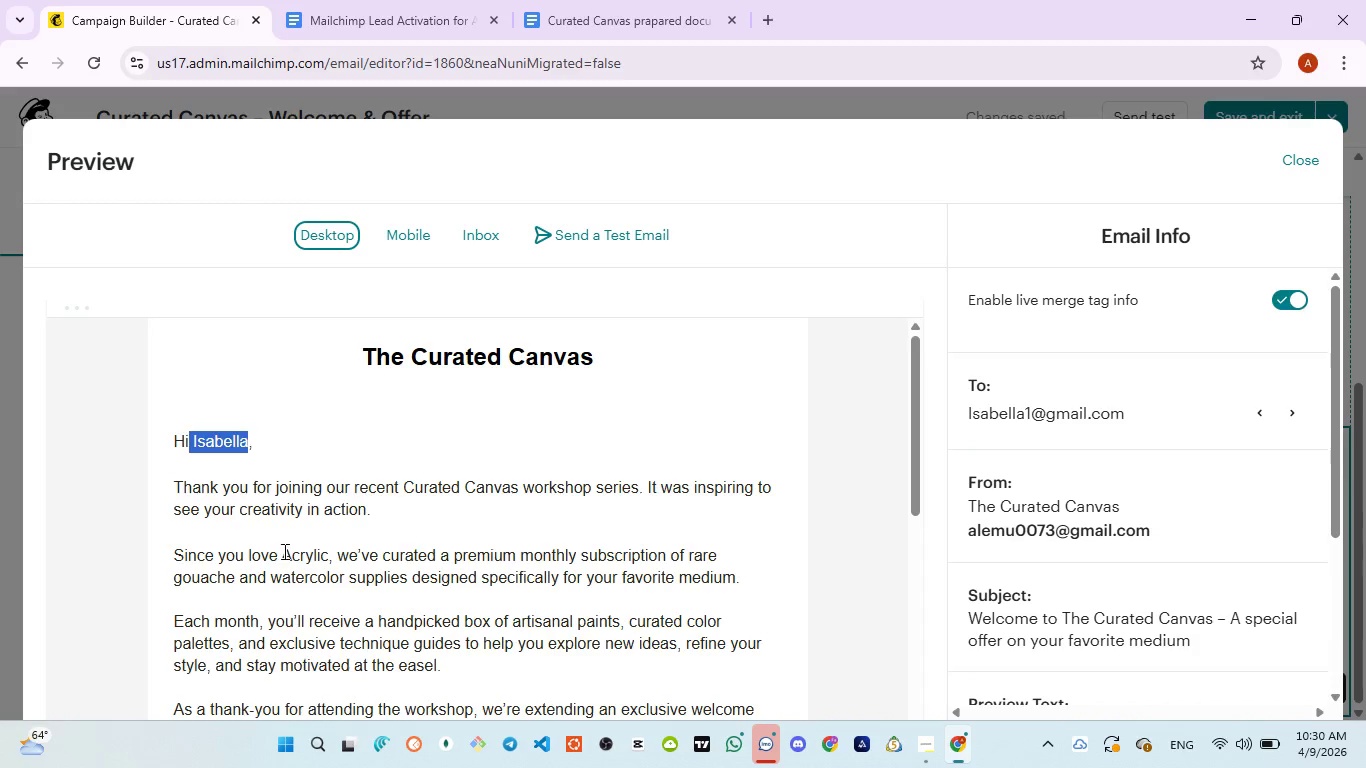 
left_click_drag(start_coordinate=[283, 551], to_coordinate=[326, 558])
 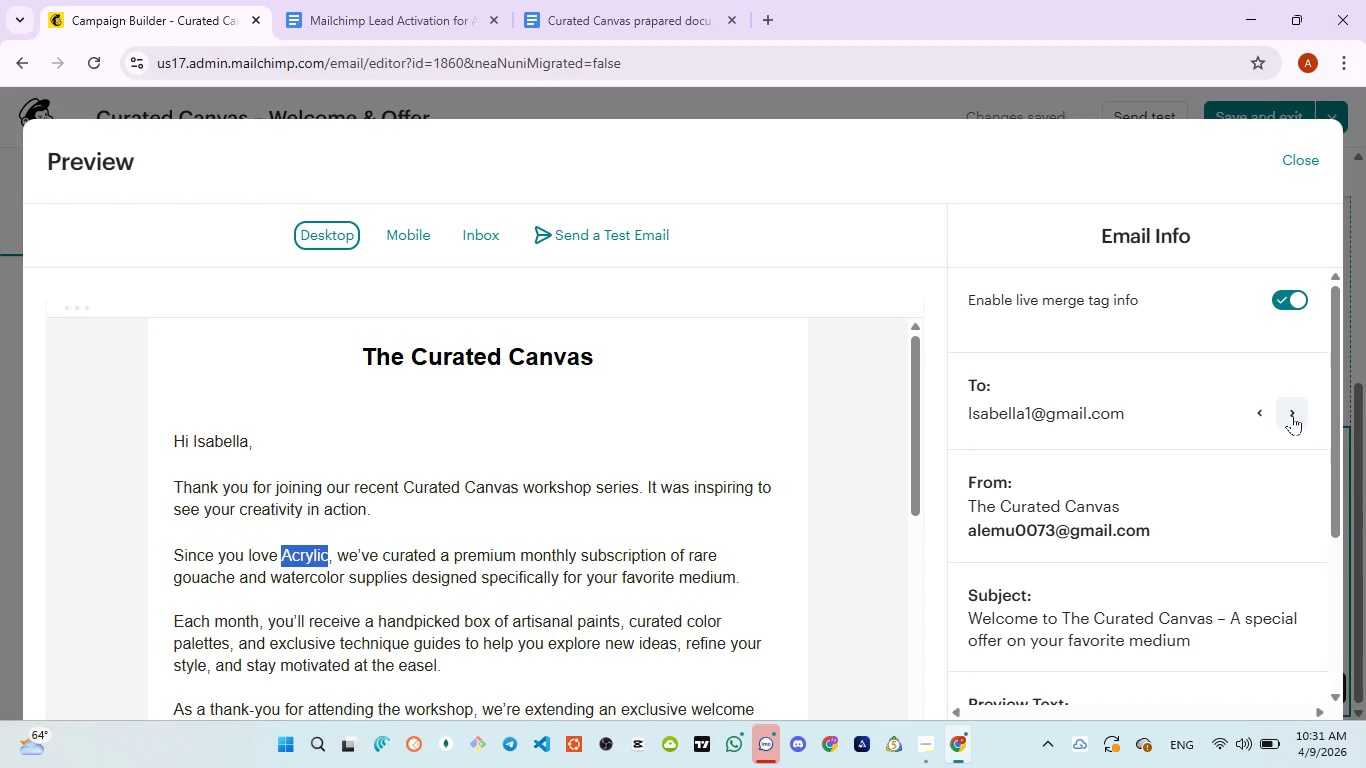 
left_click([1292, 415])
 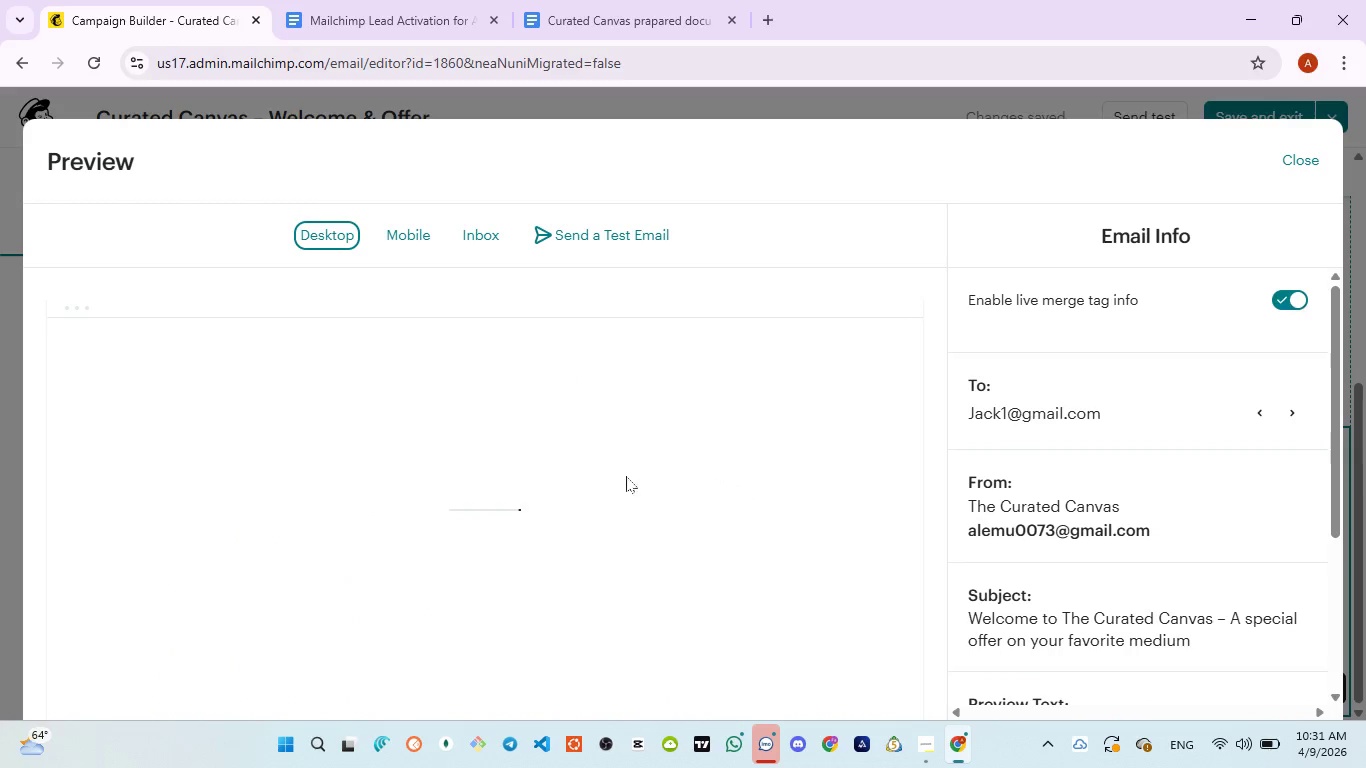 
mouse_move([480, 516])
 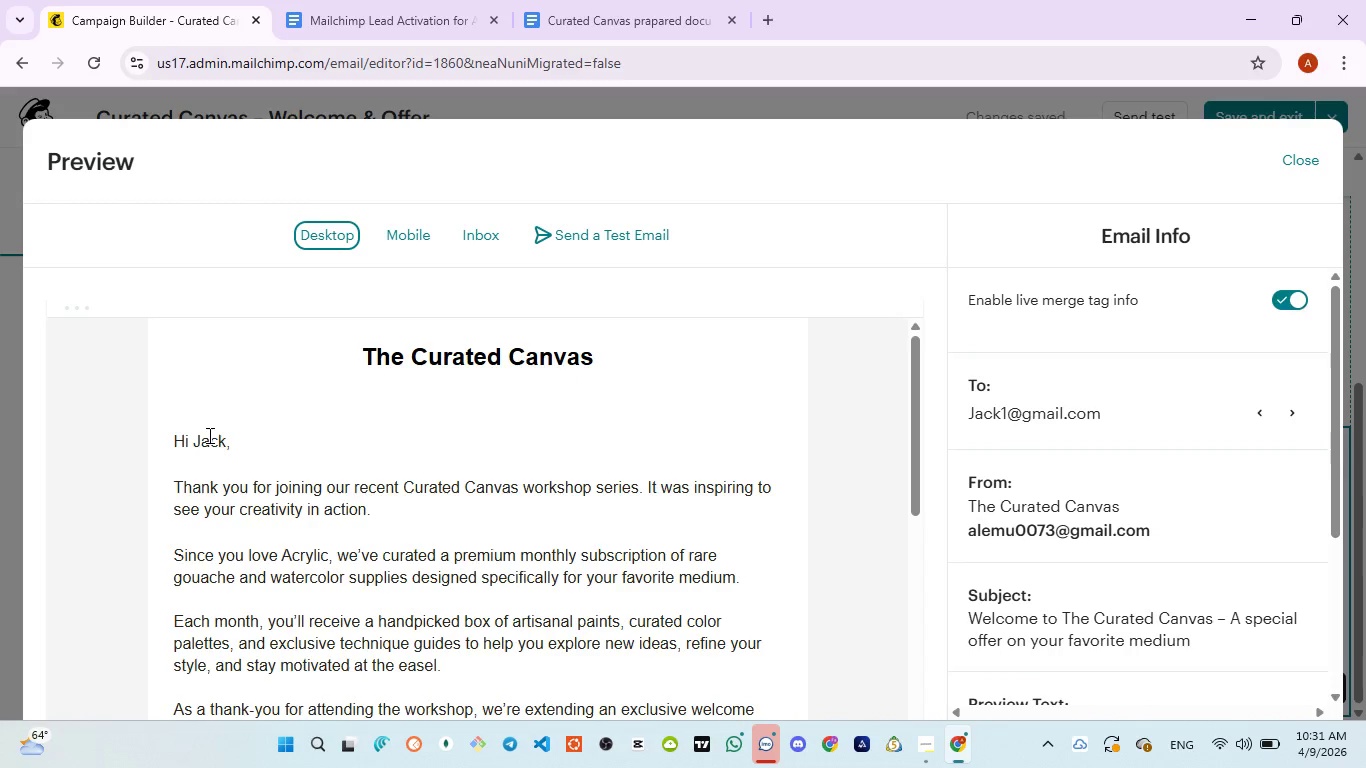 
left_click([208, 435])
 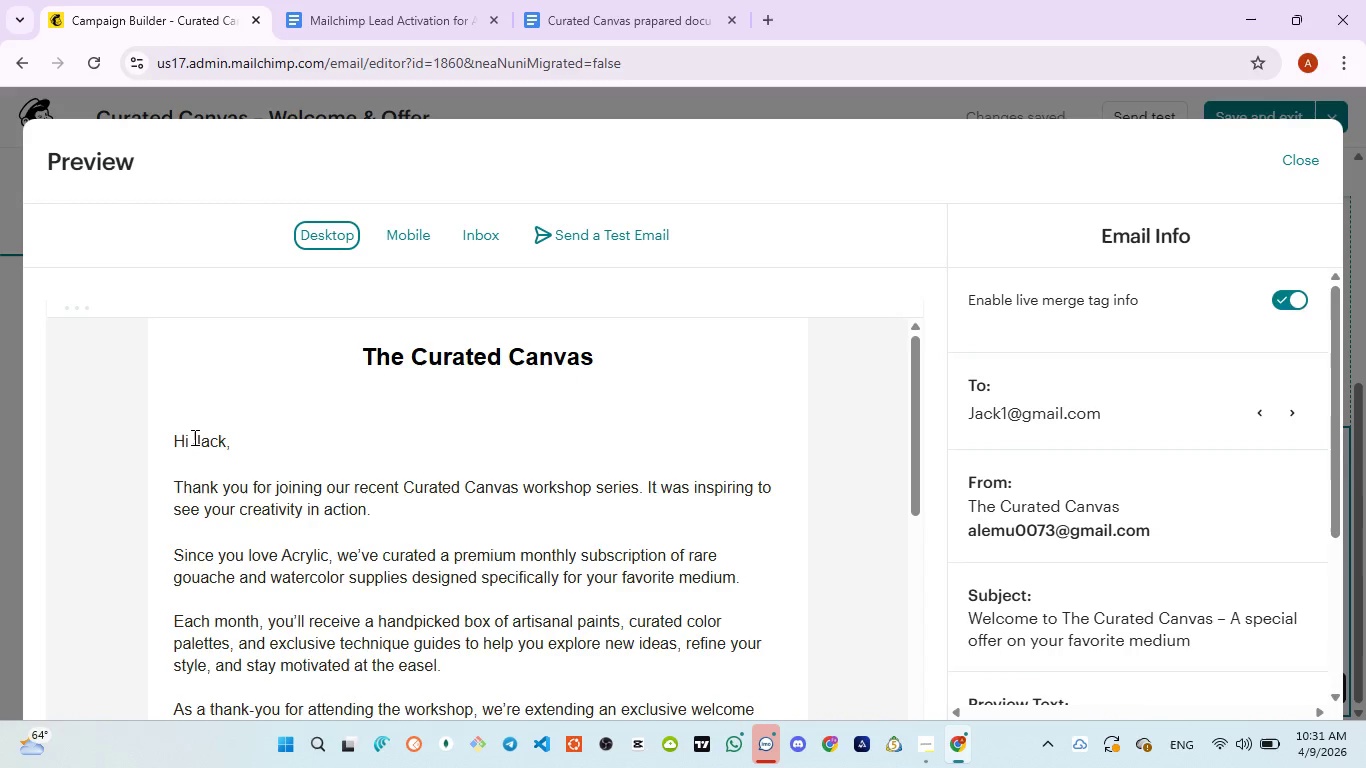 
left_click_drag(start_coordinate=[190, 437], to_coordinate=[225, 438])
 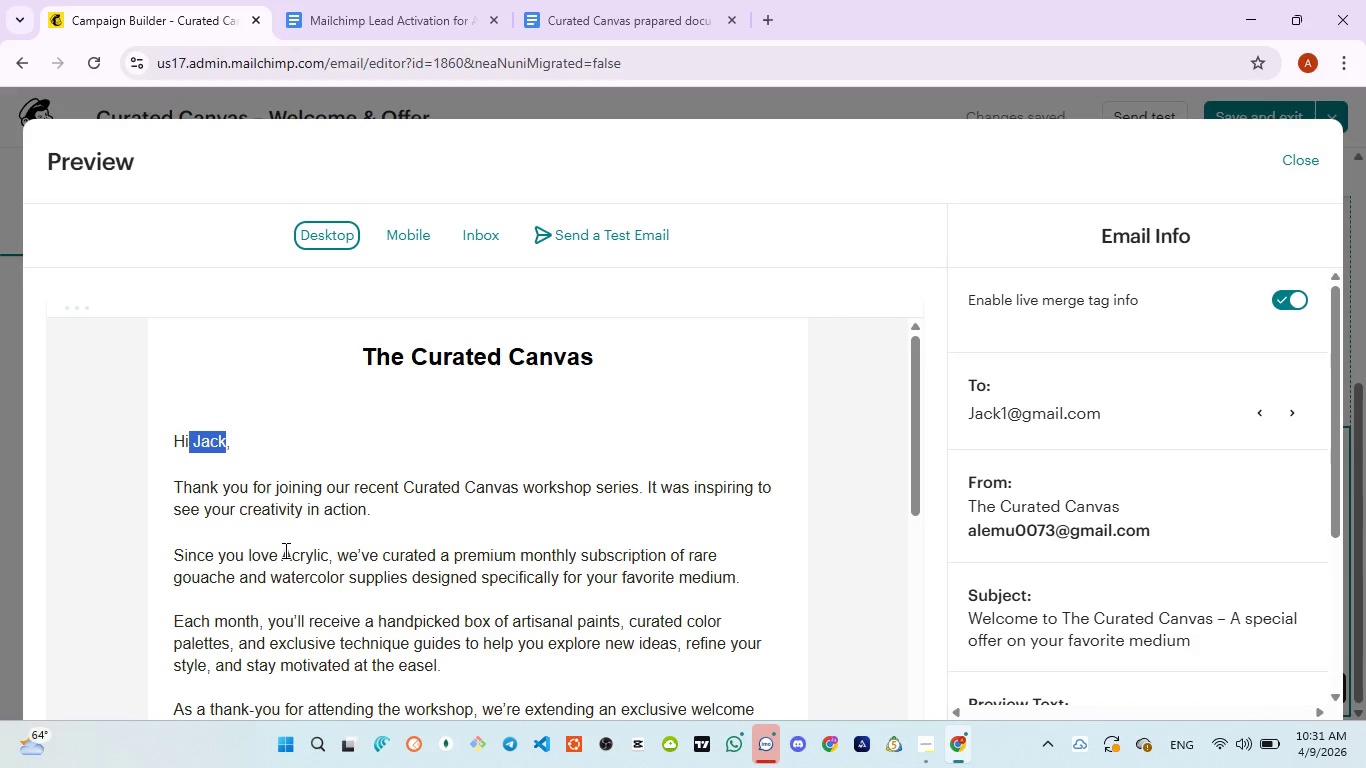 
left_click_drag(start_coordinate=[280, 554], to_coordinate=[326, 558])
 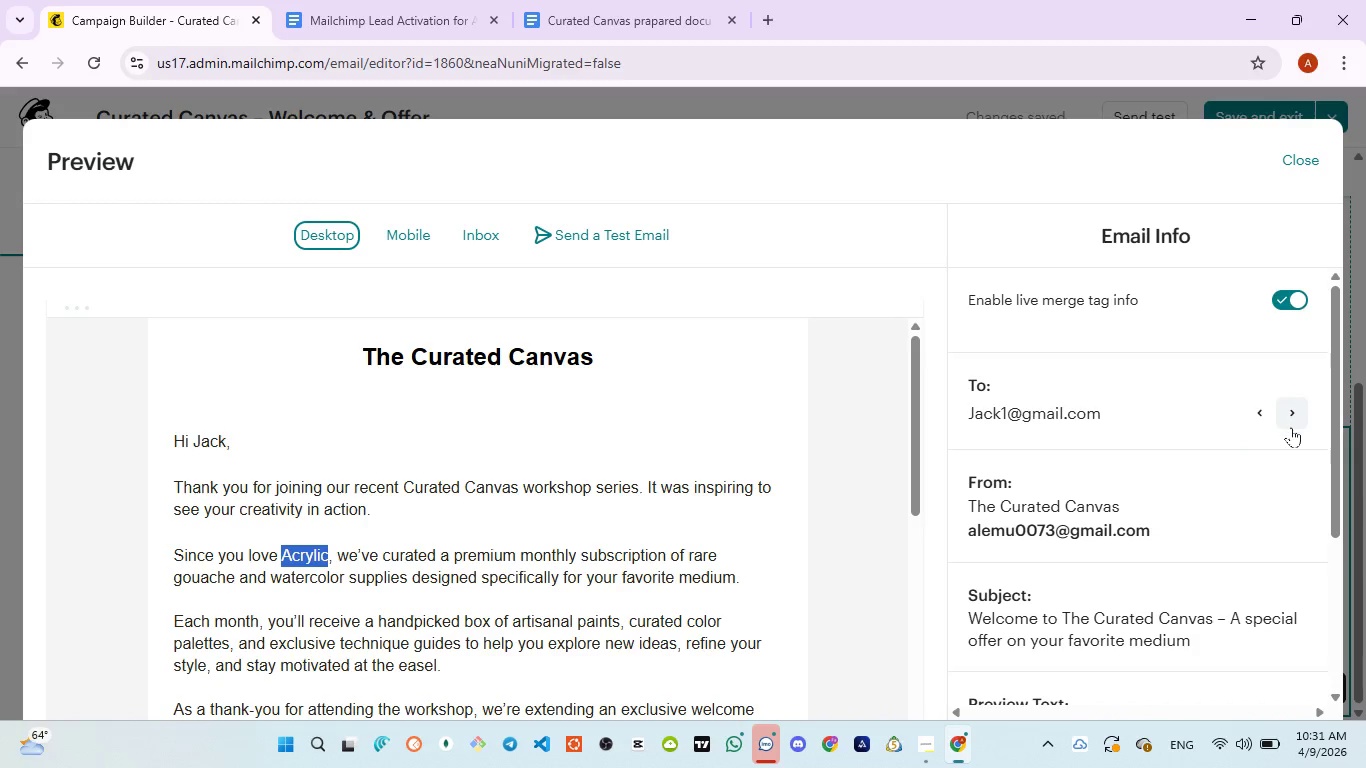 
left_click([1295, 417])
 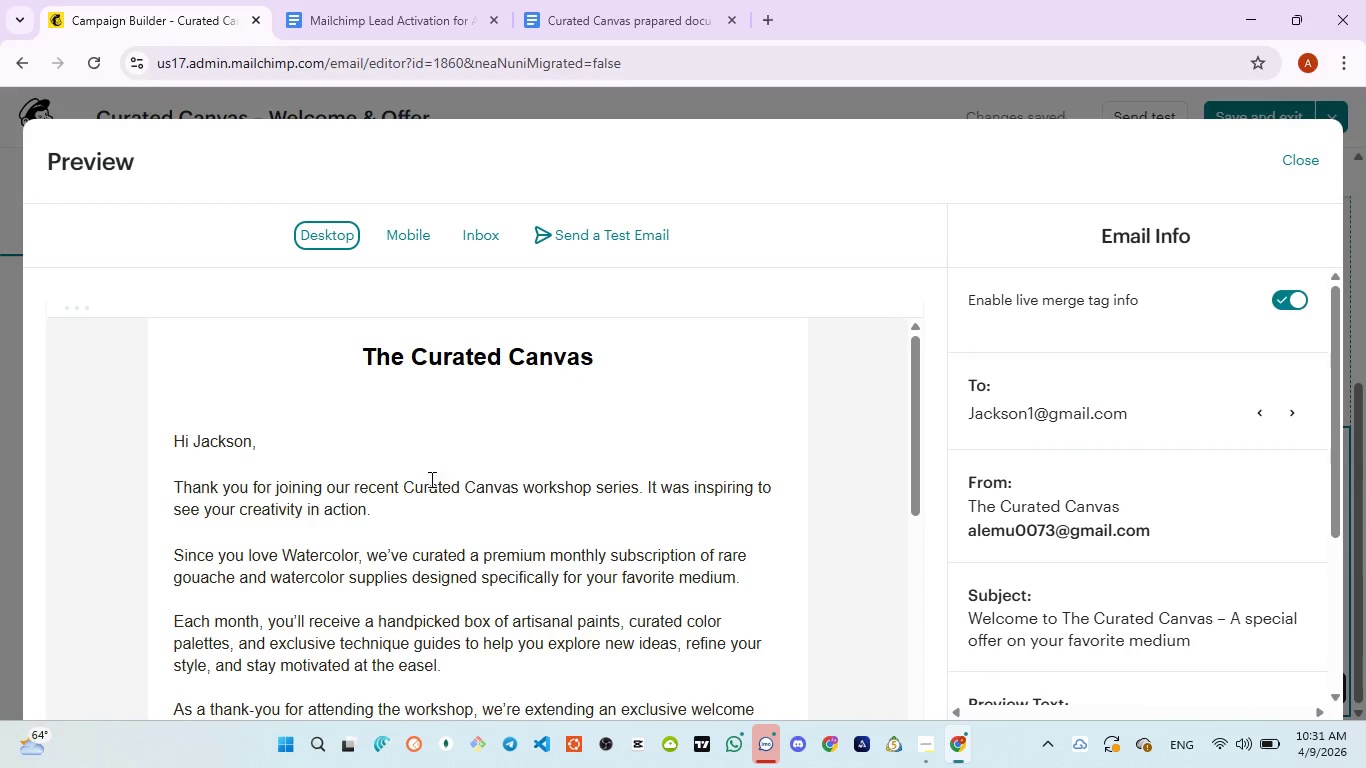 
wait(6.27)
 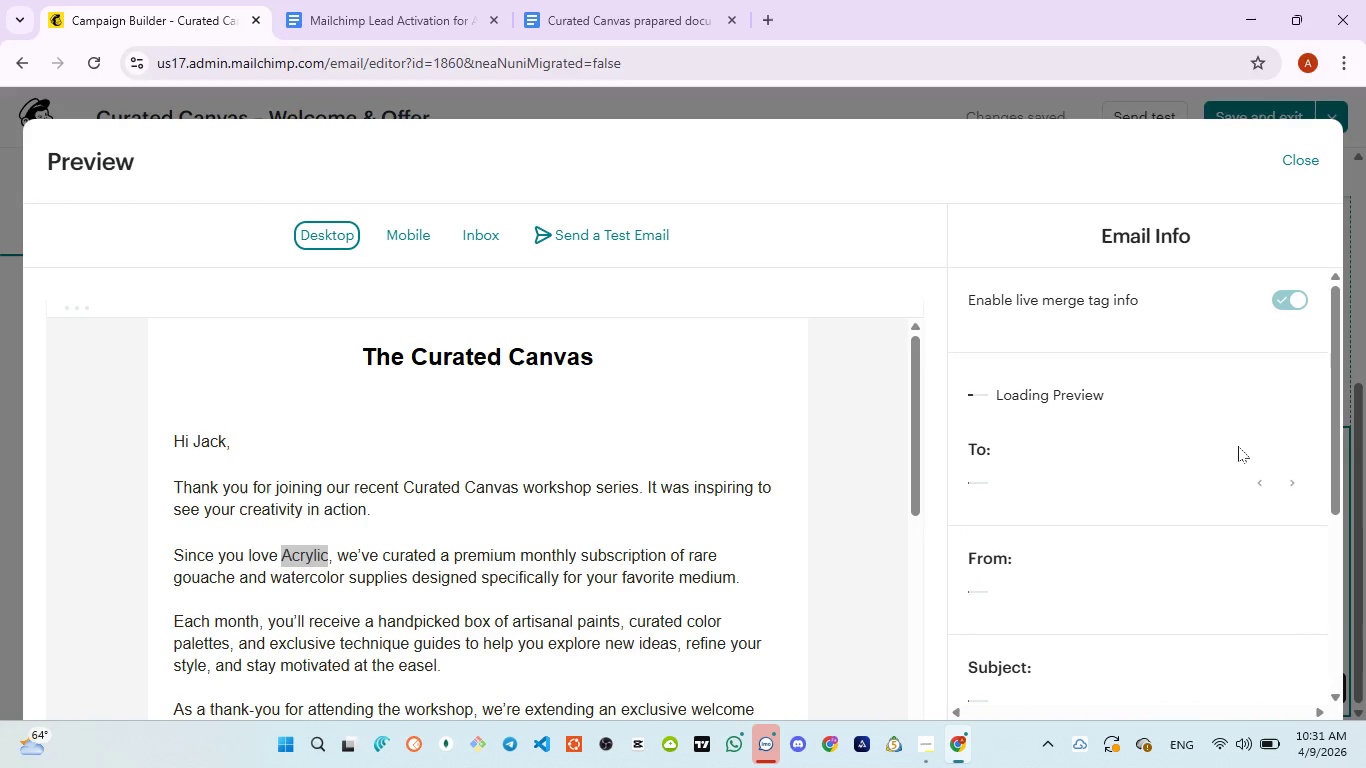 
left_click_drag(start_coordinate=[194, 442], to_coordinate=[250, 440])
 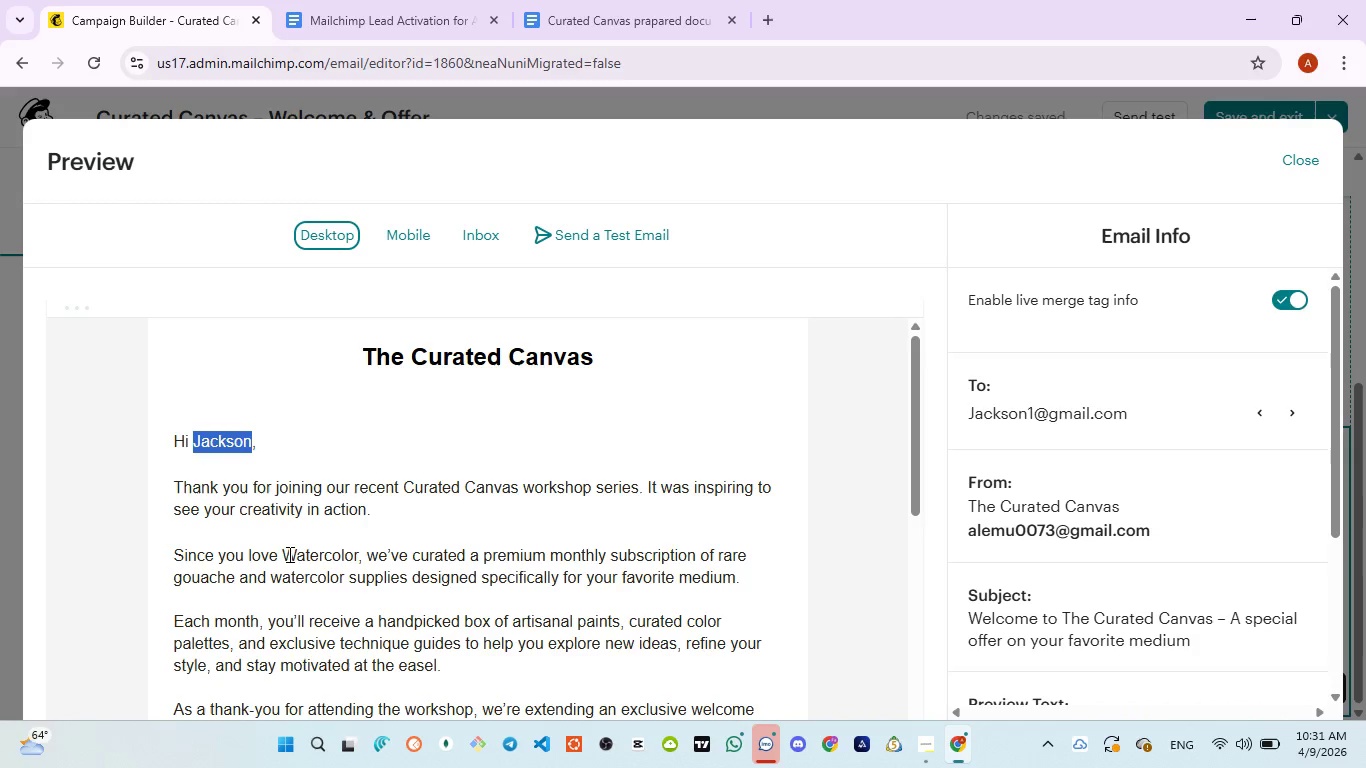 
left_click_drag(start_coordinate=[283, 554], to_coordinate=[356, 560])
 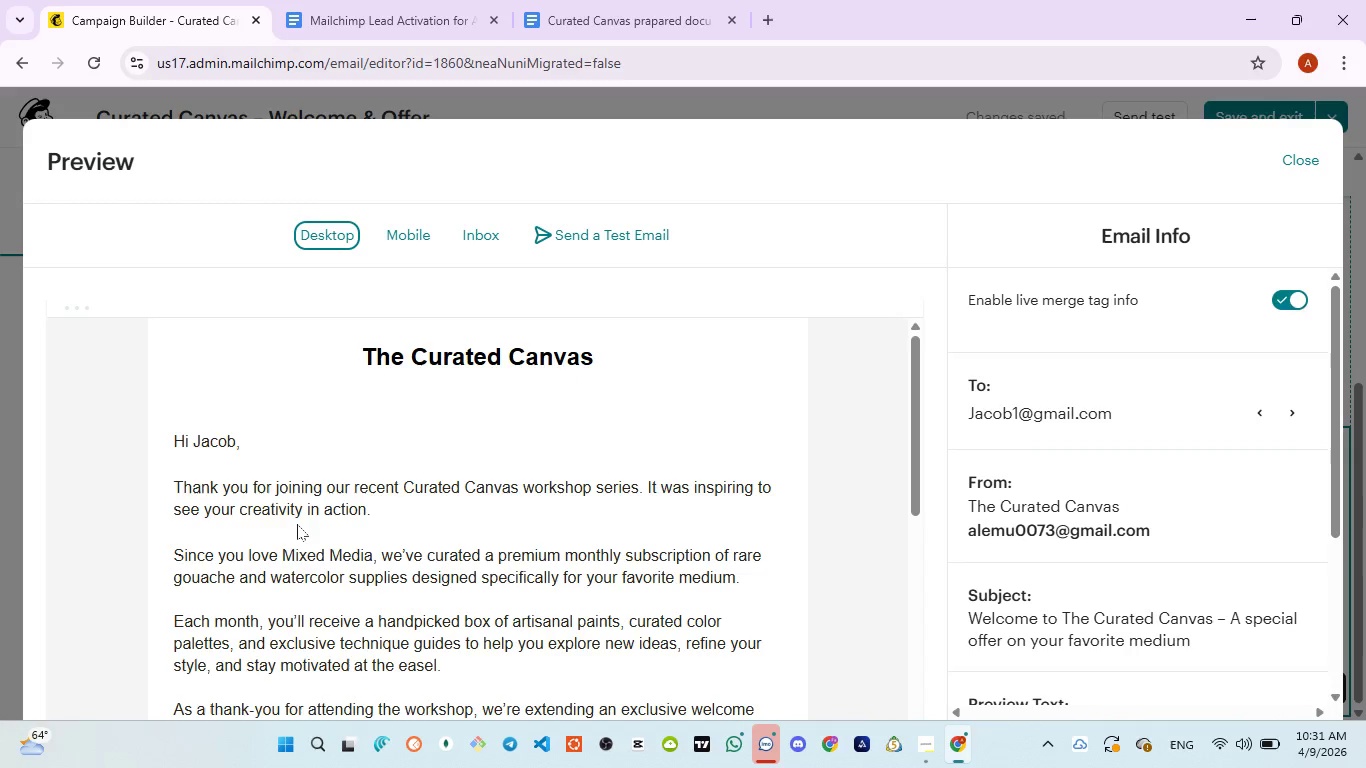 
wait(6.45)
 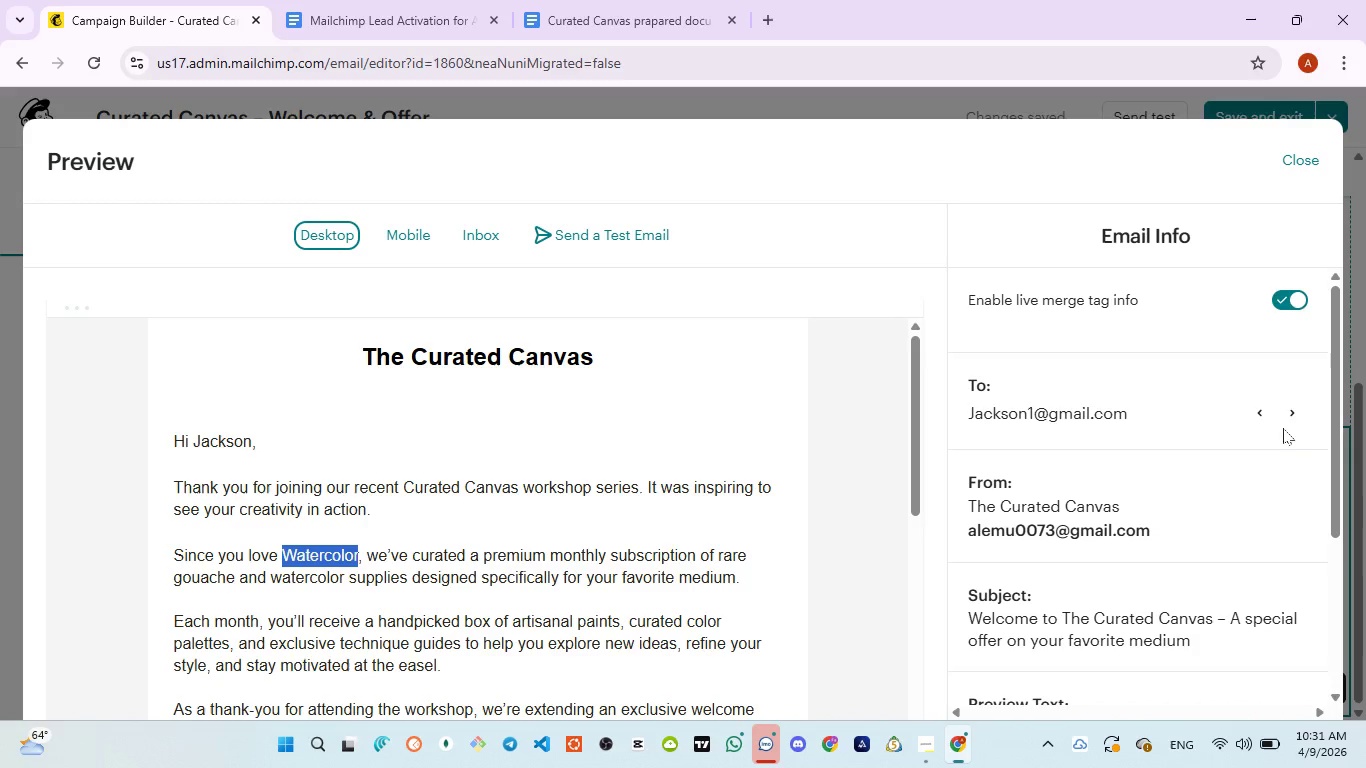 
left_click_drag(start_coordinate=[189, 439], to_coordinate=[234, 440])
 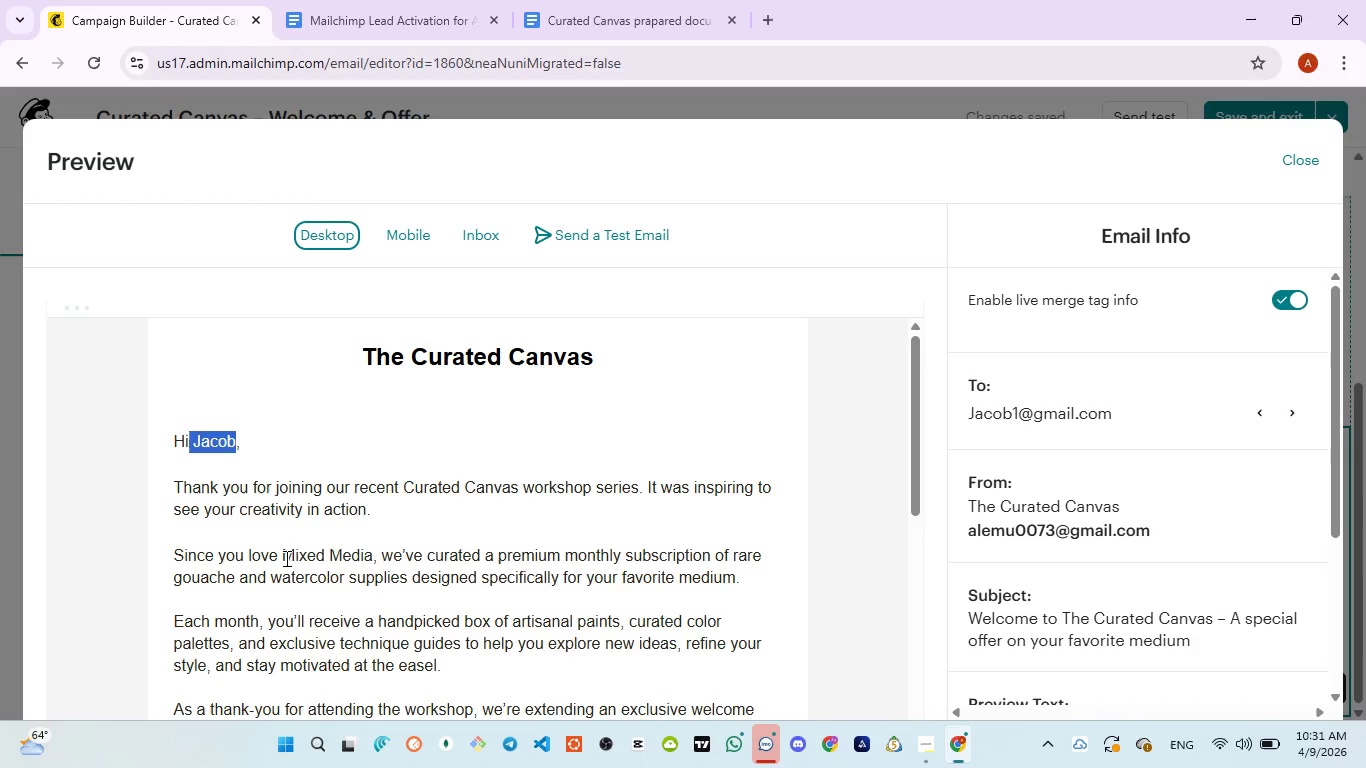 
left_click_drag(start_coordinate=[280, 558], to_coordinate=[373, 558])
 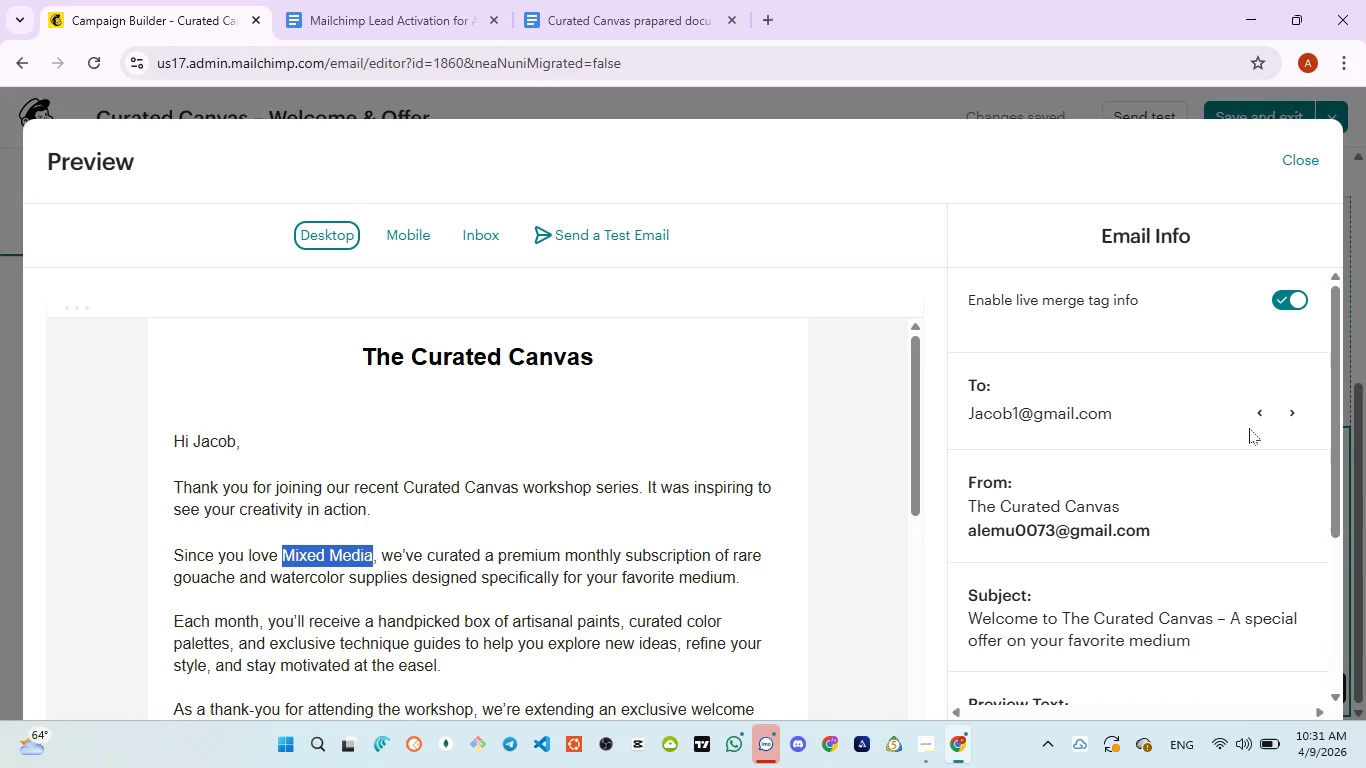 
left_click([1286, 413])
 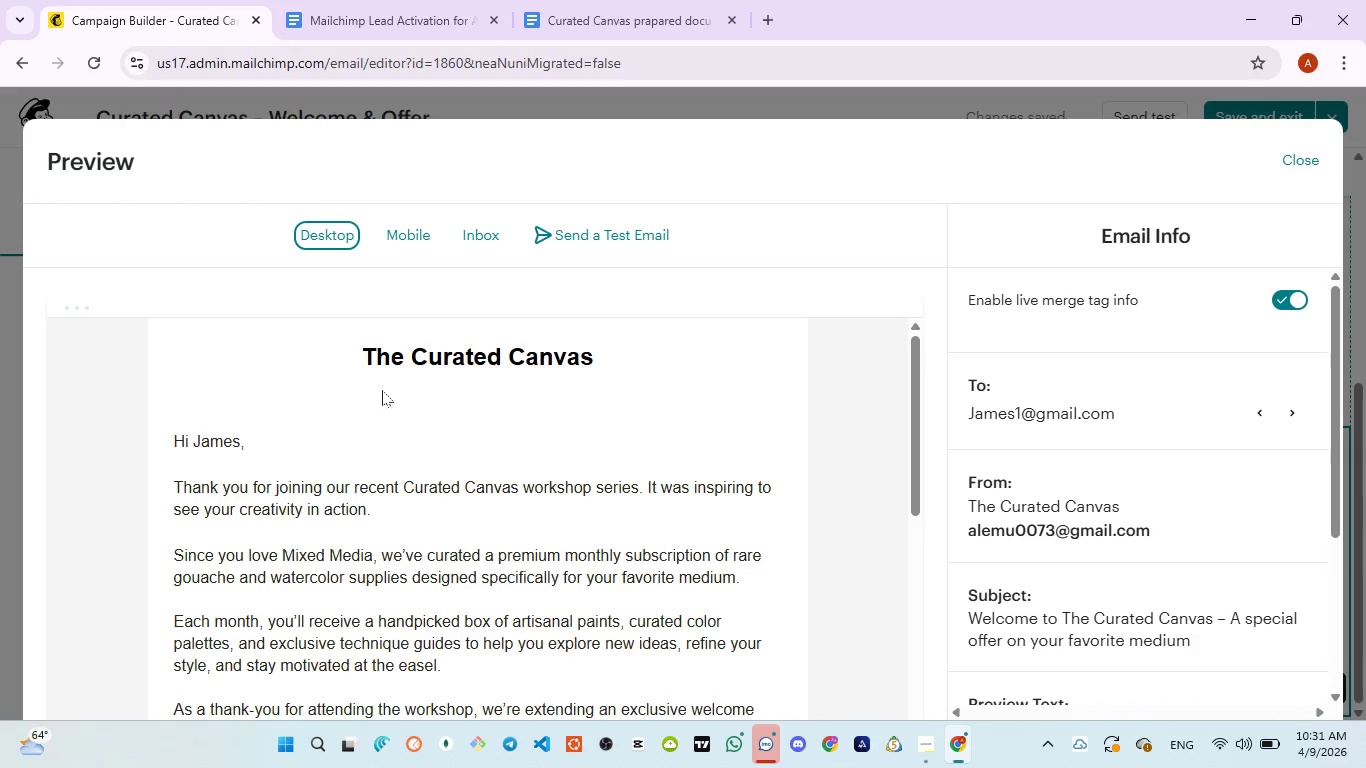 
wait(6.52)
 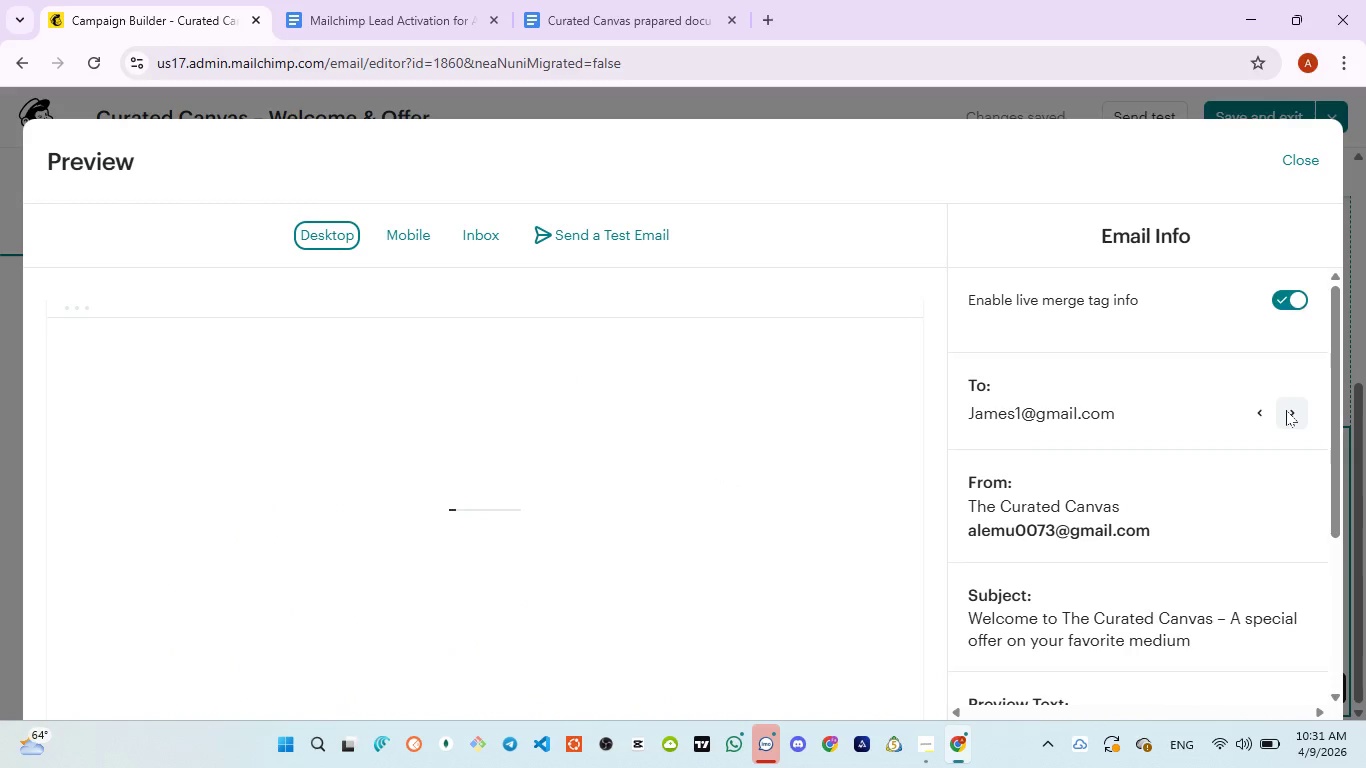 
left_click_drag(start_coordinate=[191, 439], to_coordinate=[240, 444])
 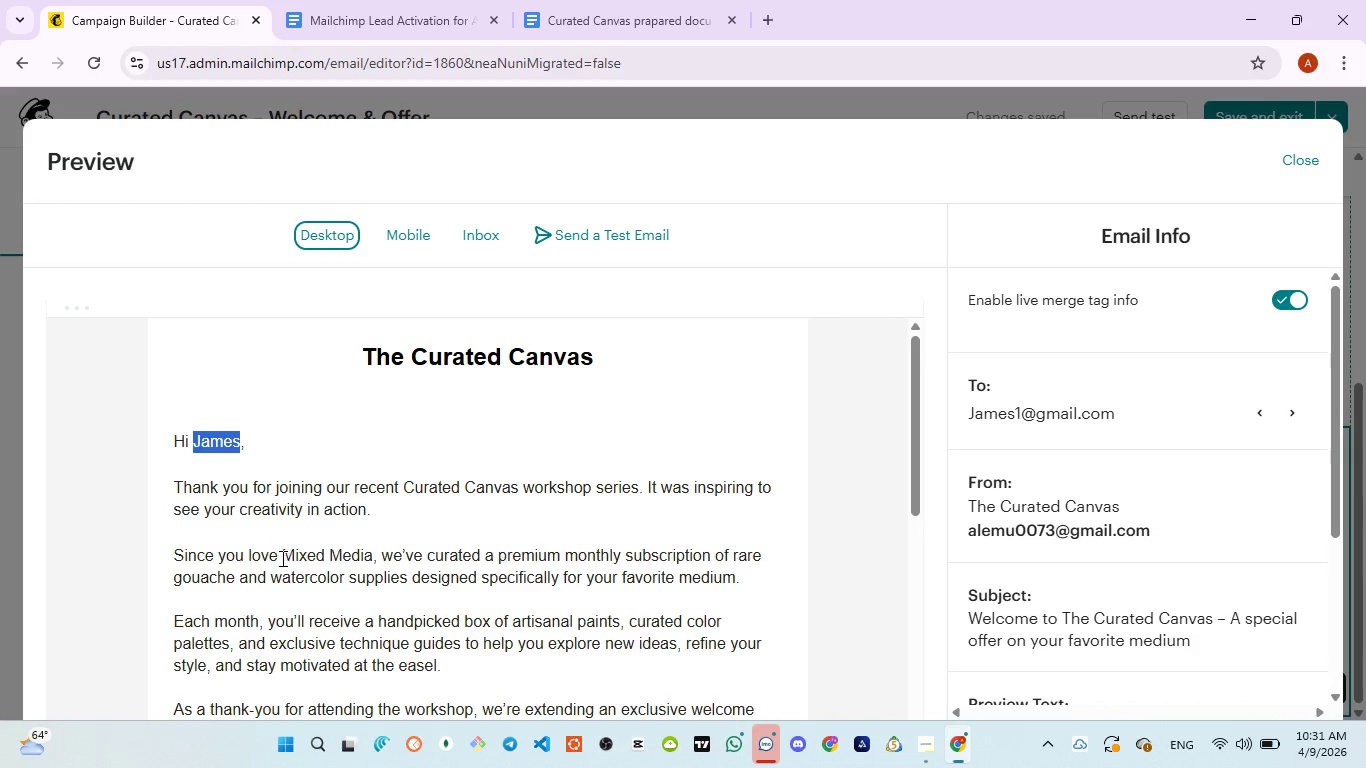 
left_click_drag(start_coordinate=[283, 558], to_coordinate=[373, 562])
 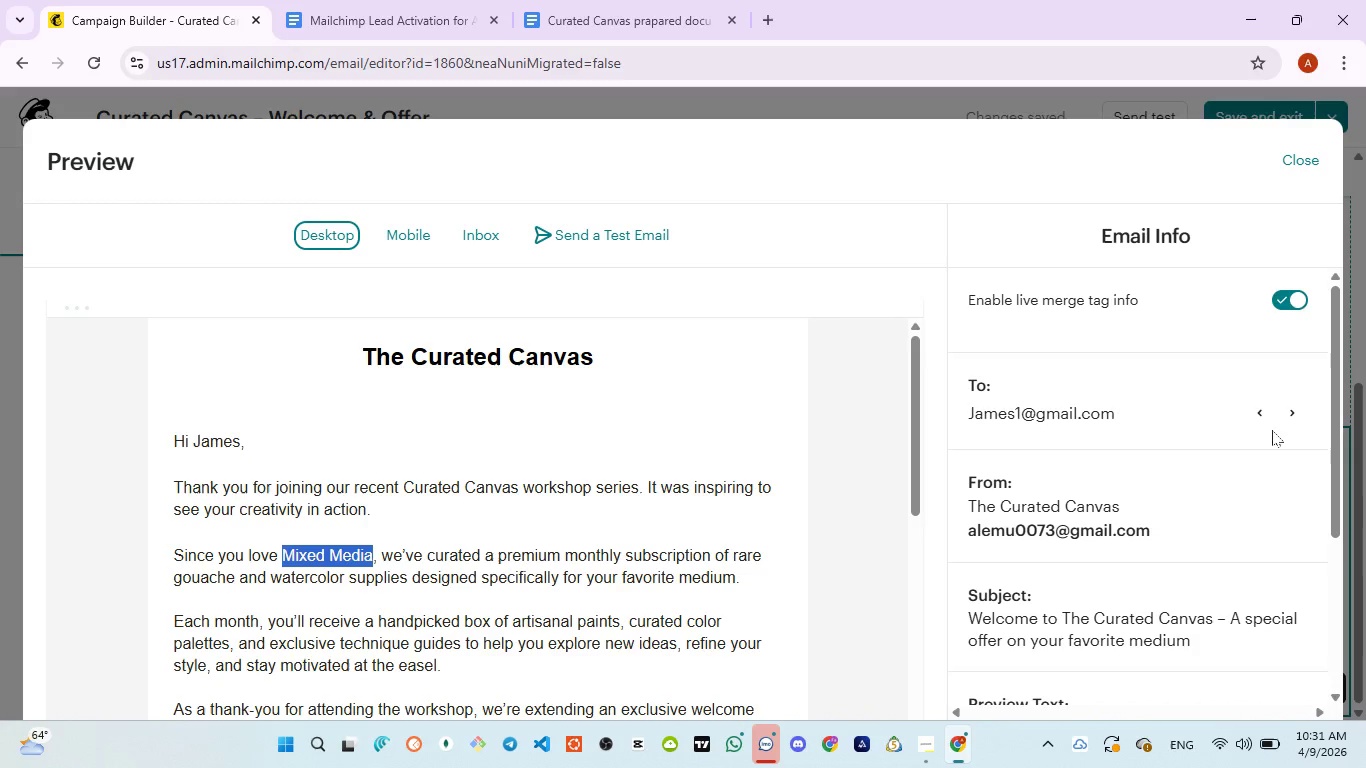 
left_click([1294, 422])
 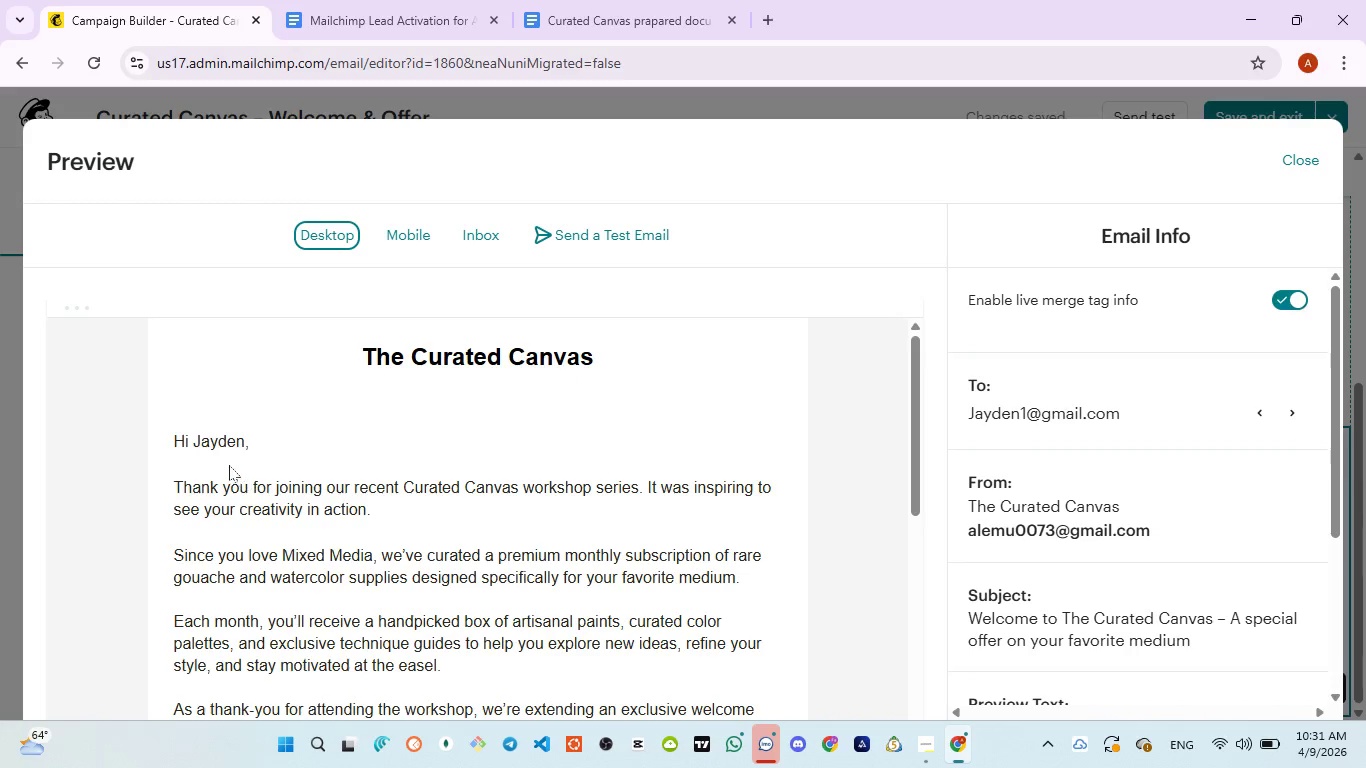 
wait(5.27)
 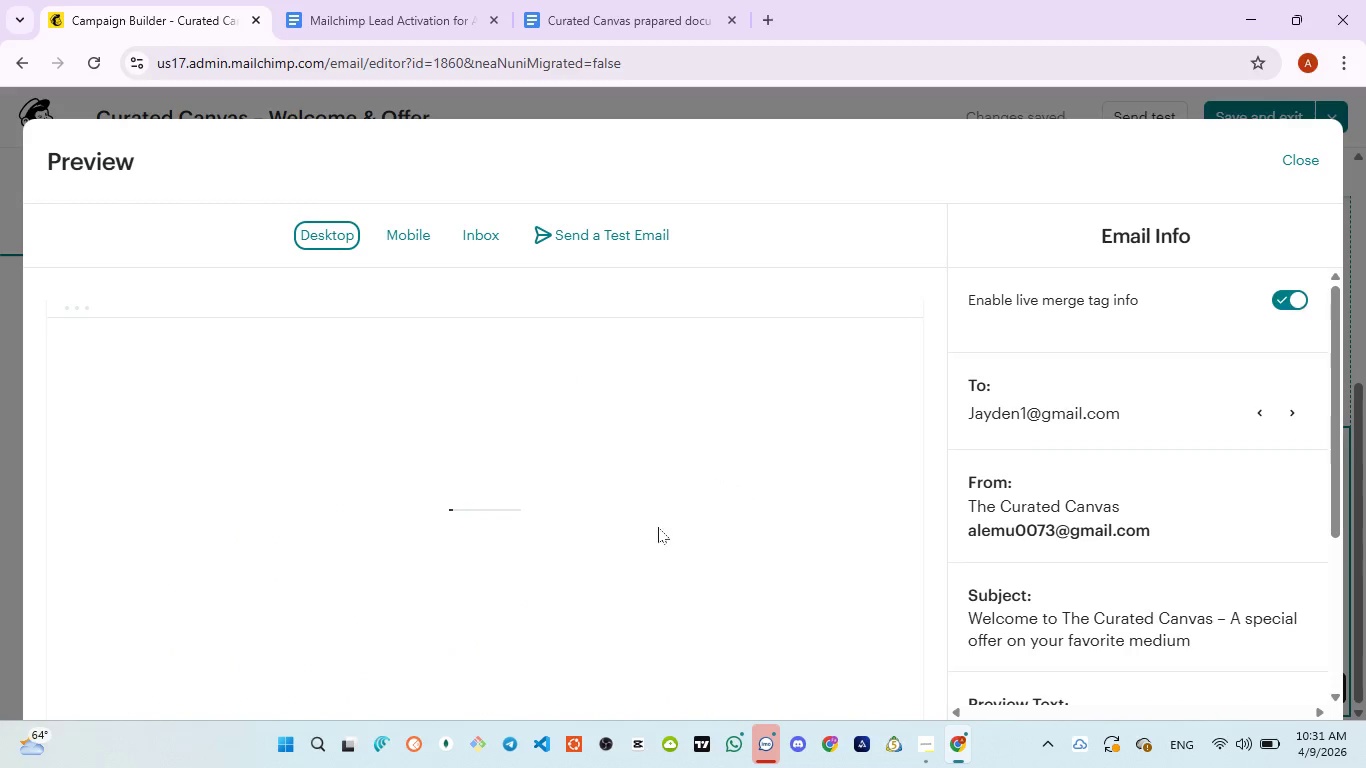 
left_click_drag(start_coordinate=[194, 439], to_coordinate=[241, 439])
 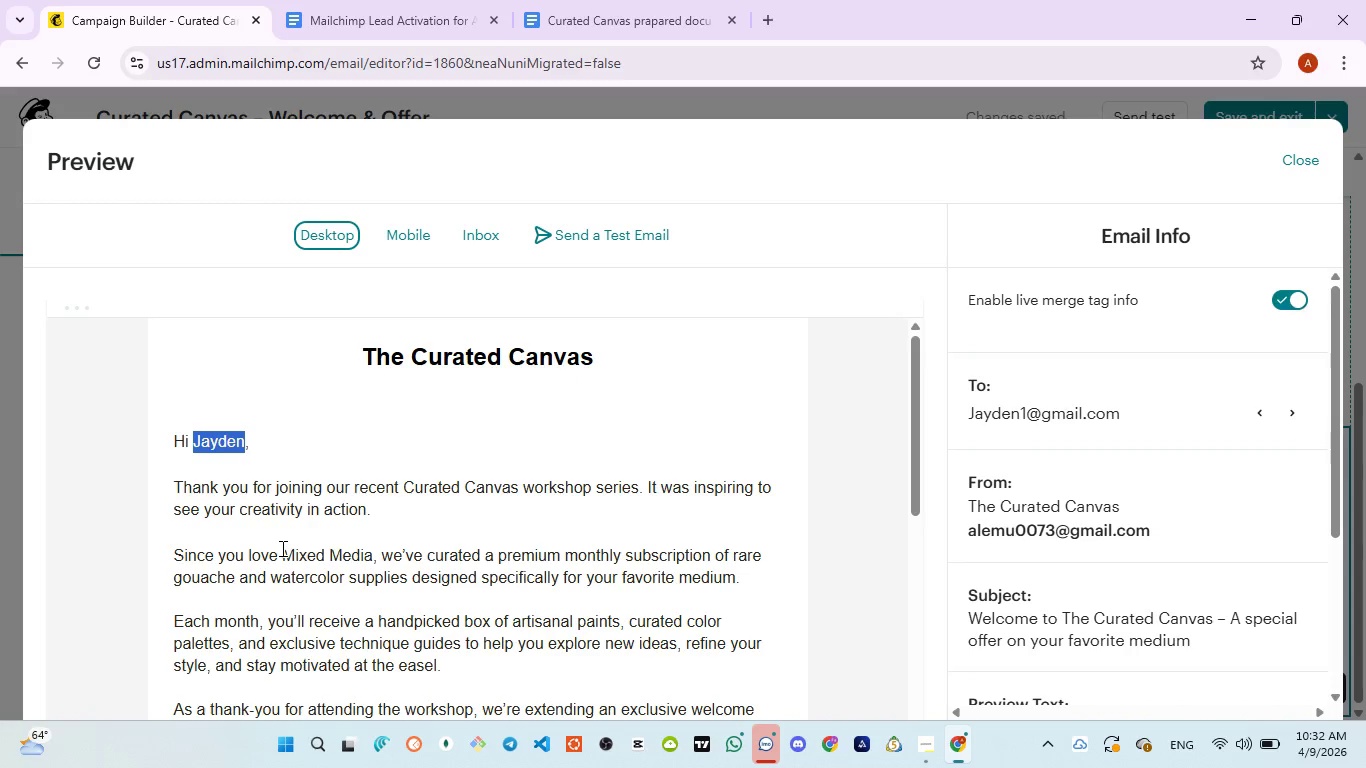 
left_click_drag(start_coordinate=[287, 552], to_coordinate=[374, 554])
 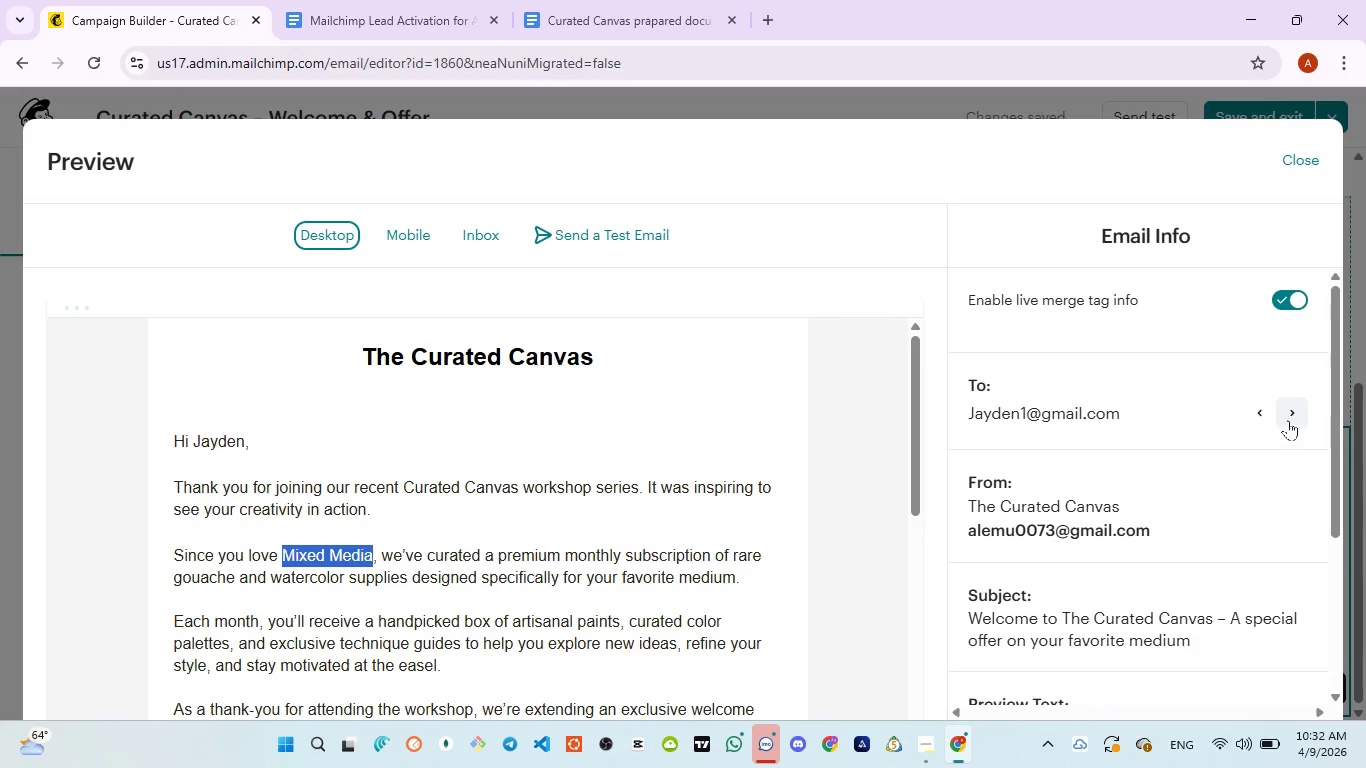 
left_click([1289, 415])
 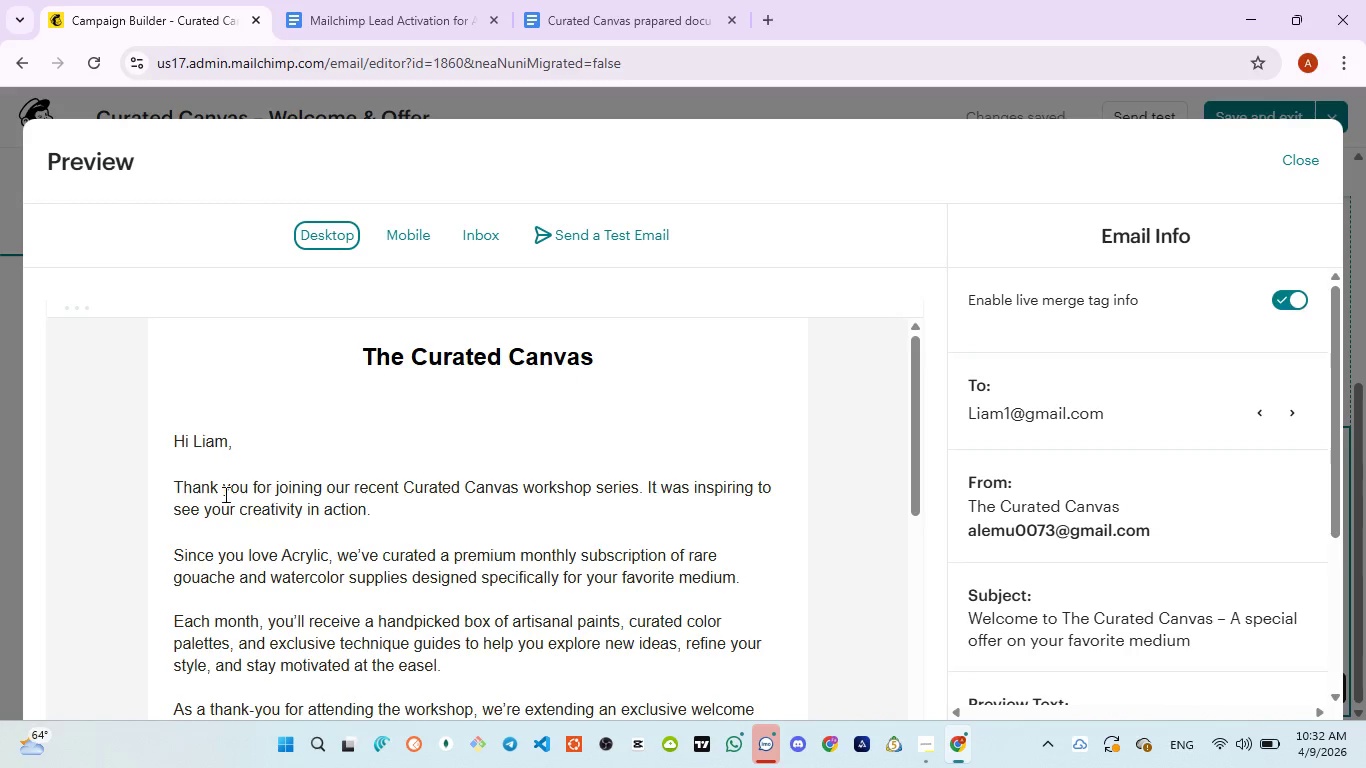 
wait(6.08)
 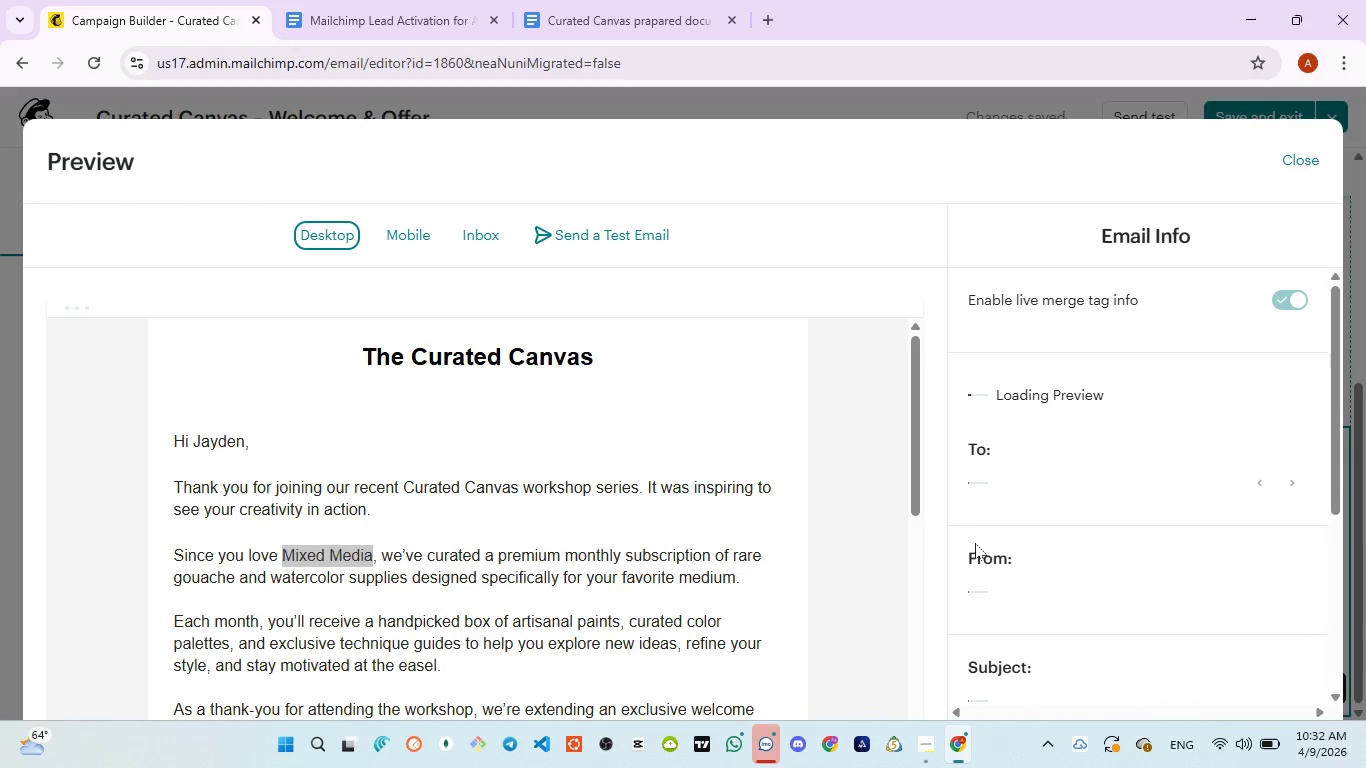 
left_click_drag(start_coordinate=[192, 436], to_coordinate=[229, 436])
 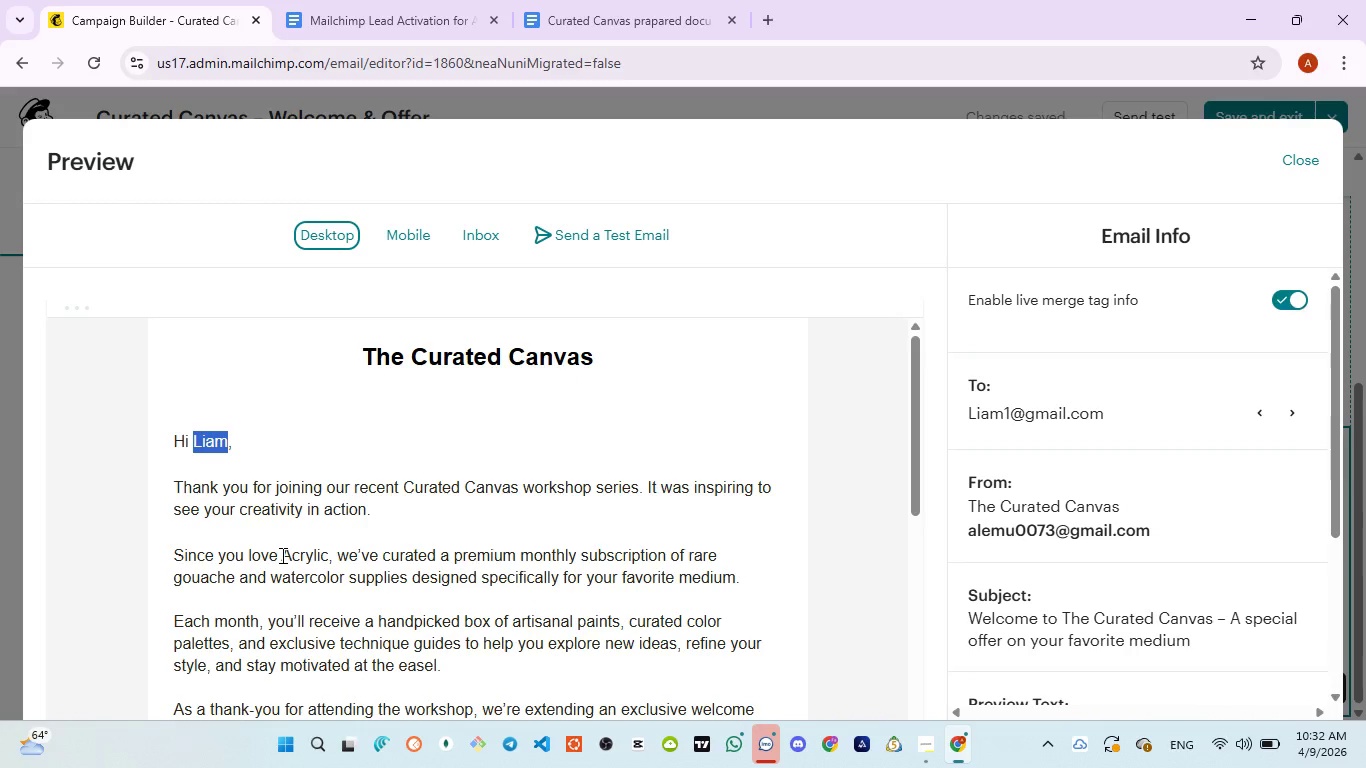 
left_click_drag(start_coordinate=[281, 555], to_coordinate=[329, 557])
 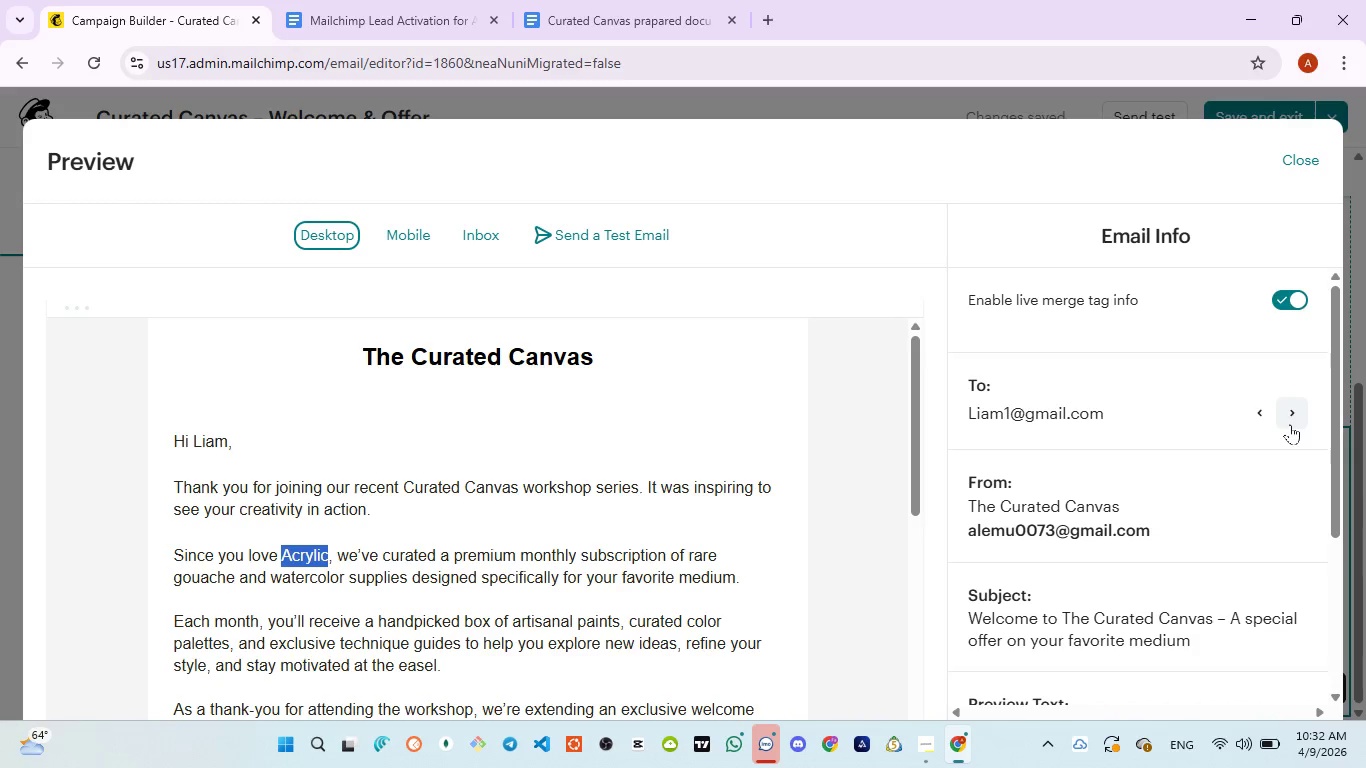 
left_click([1290, 424])
 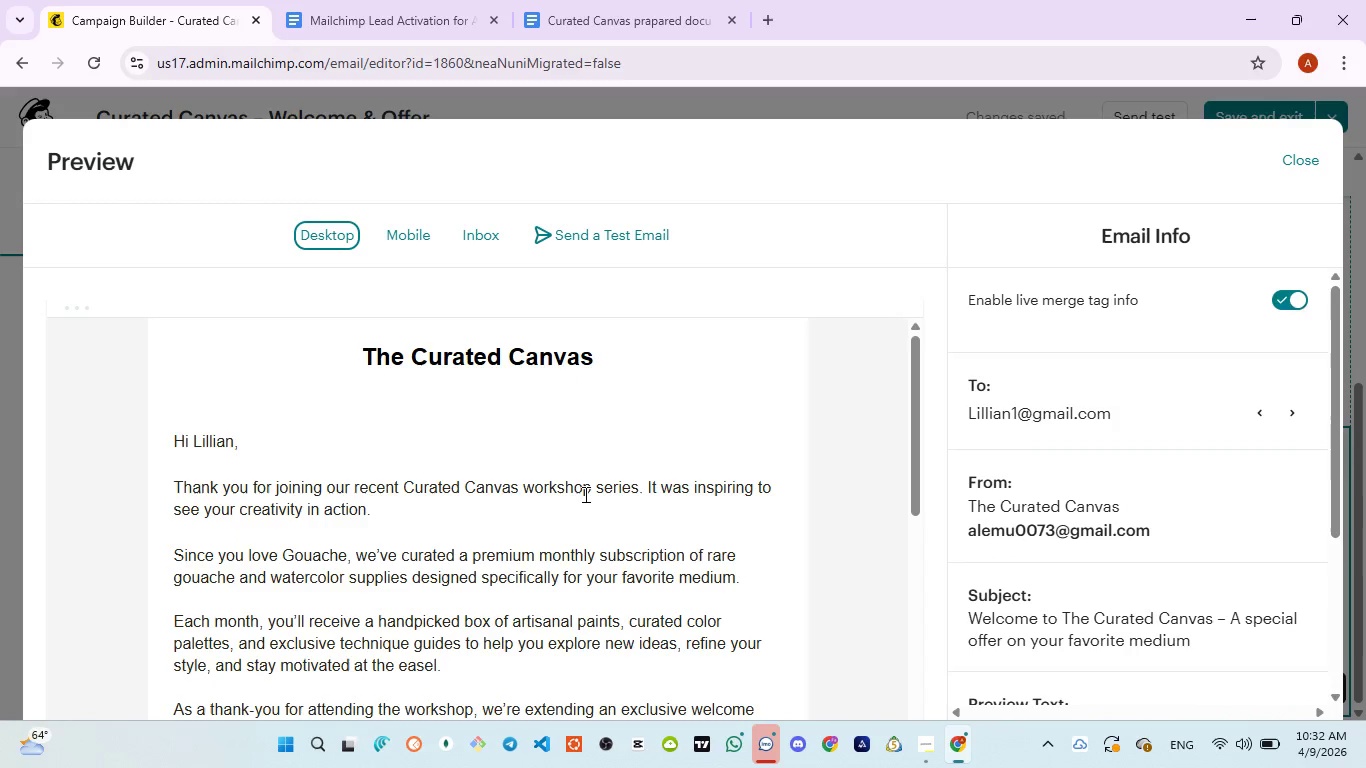 
wait(6.72)
 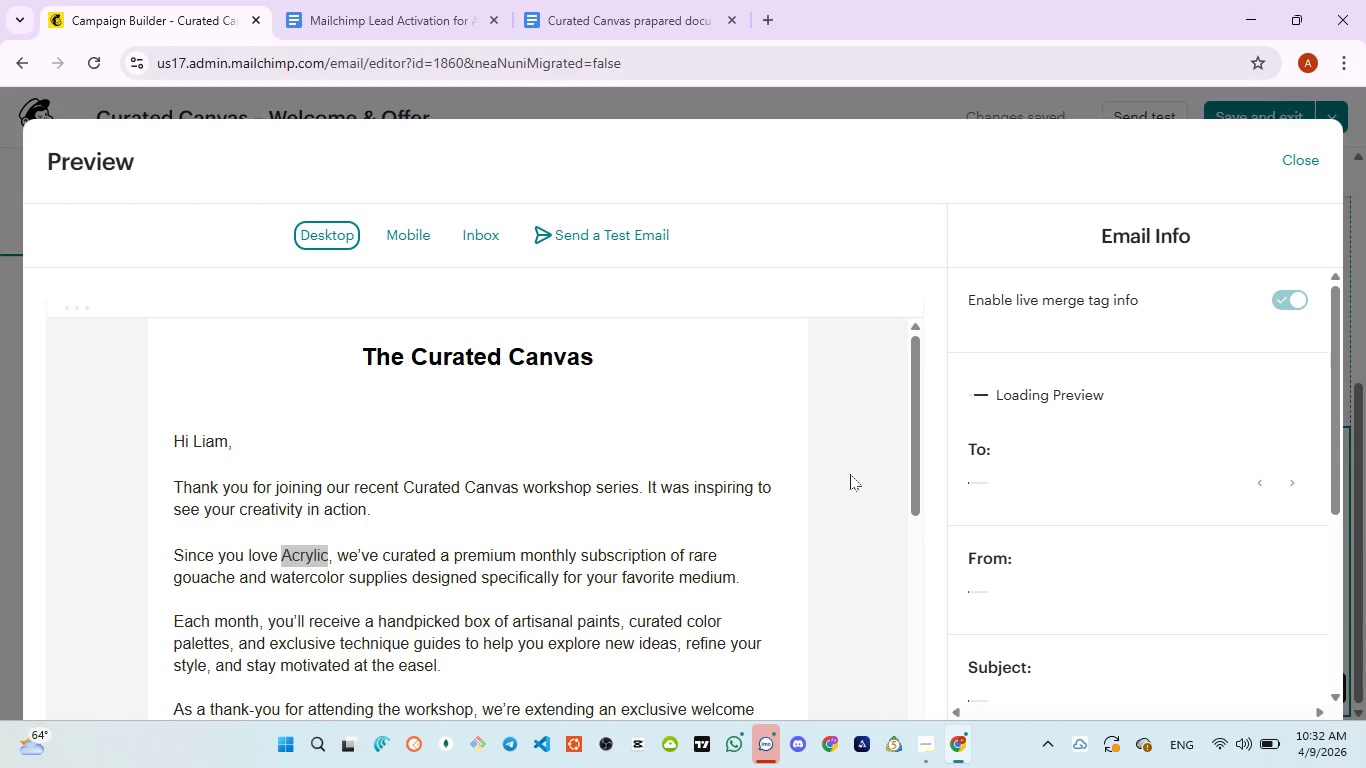 
left_click_drag(start_coordinate=[189, 434], to_coordinate=[233, 434])
 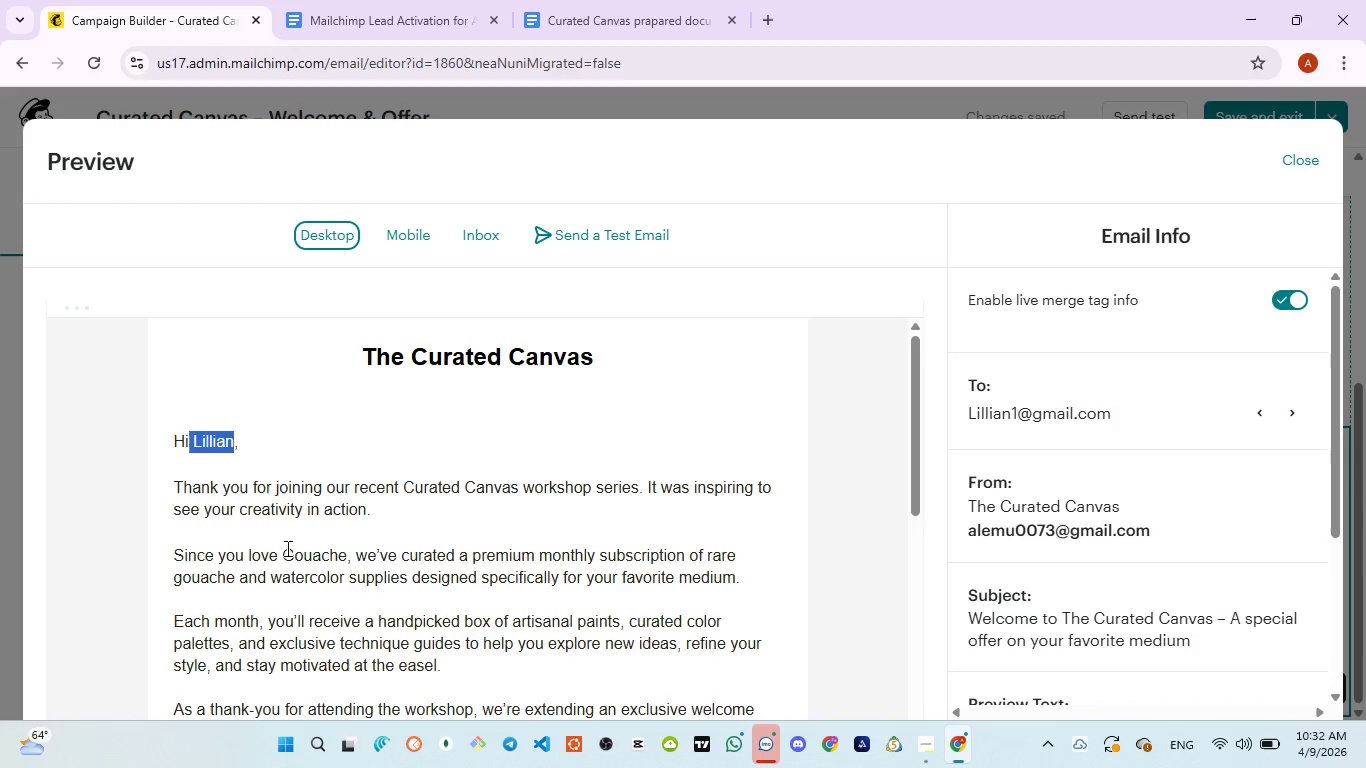 
left_click_drag(start_coordinate=[285, 550], to_coordinate=[344, 552])
 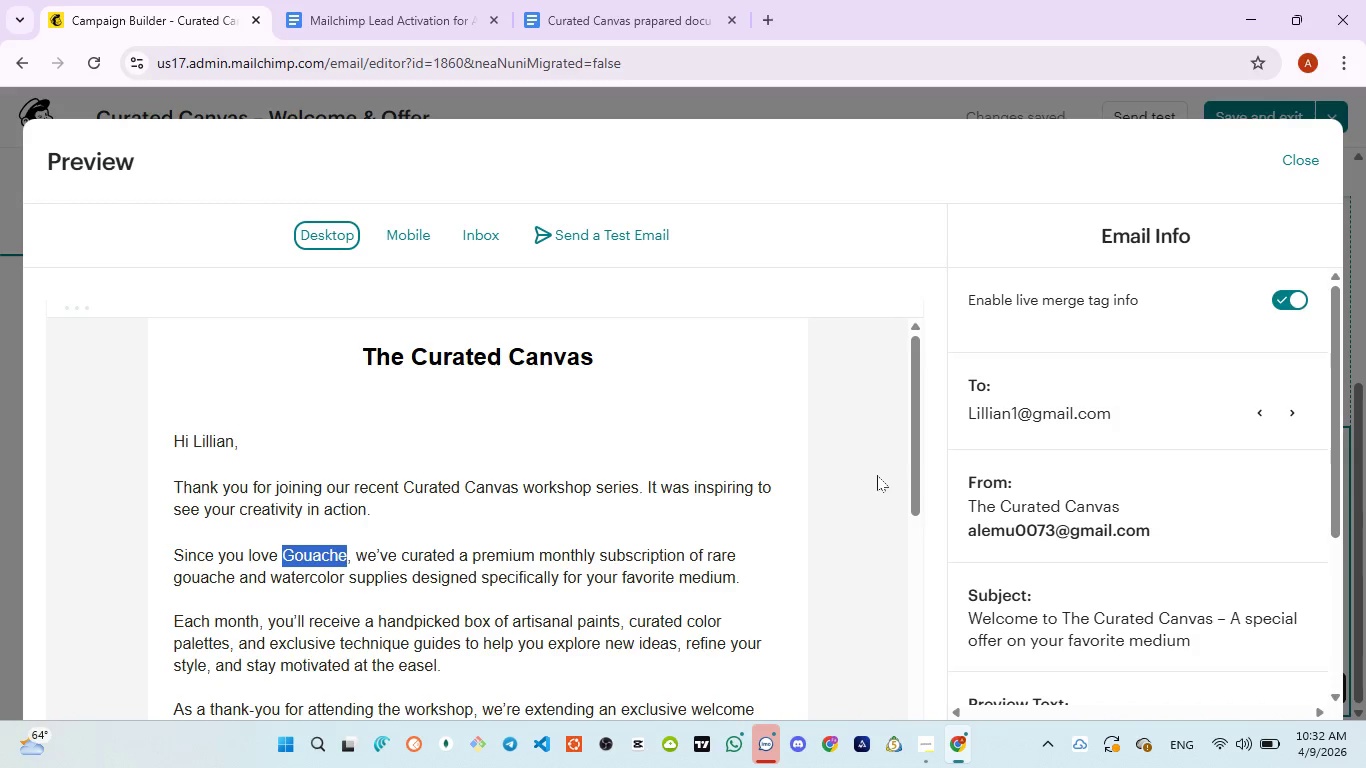 
left_click_drag(start_coordinate=[914, 471], to_coordinate=[921, 518])
 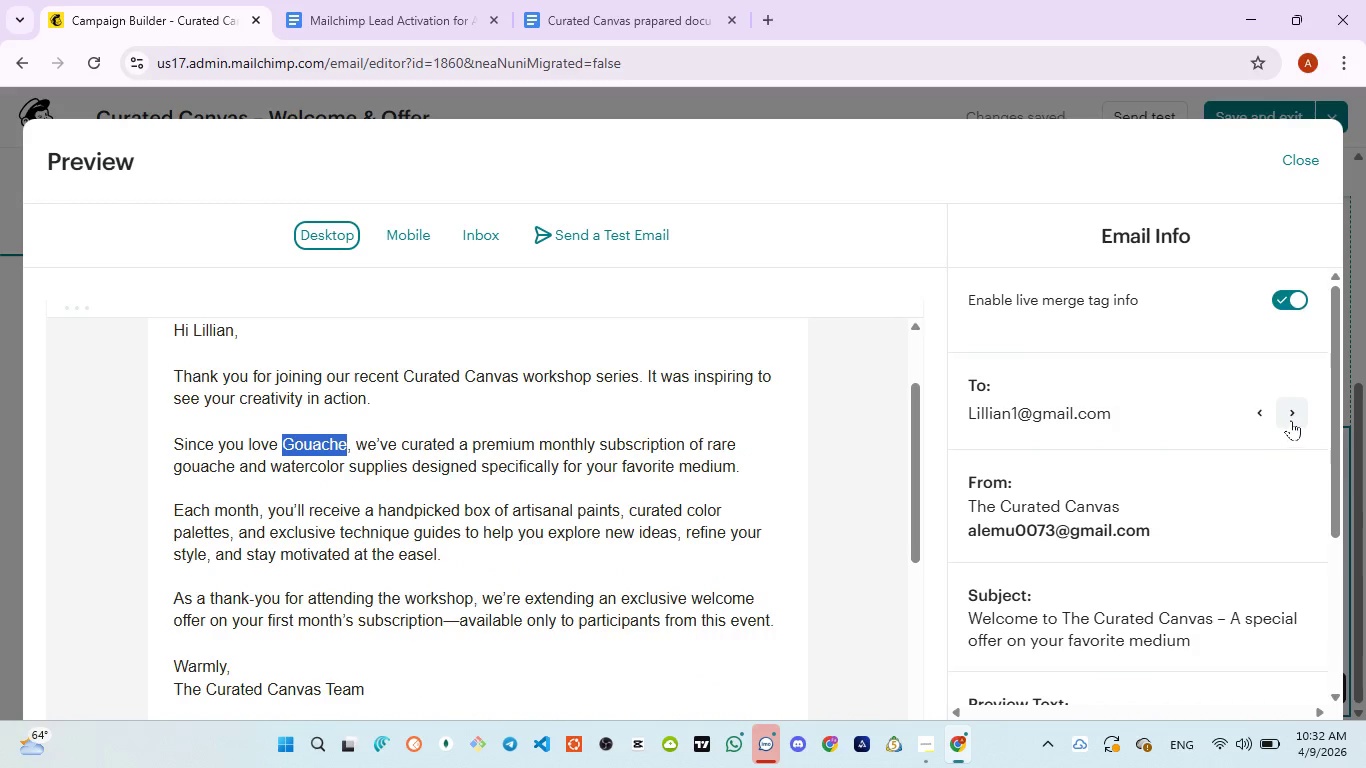 
left_click([1291, 419])
 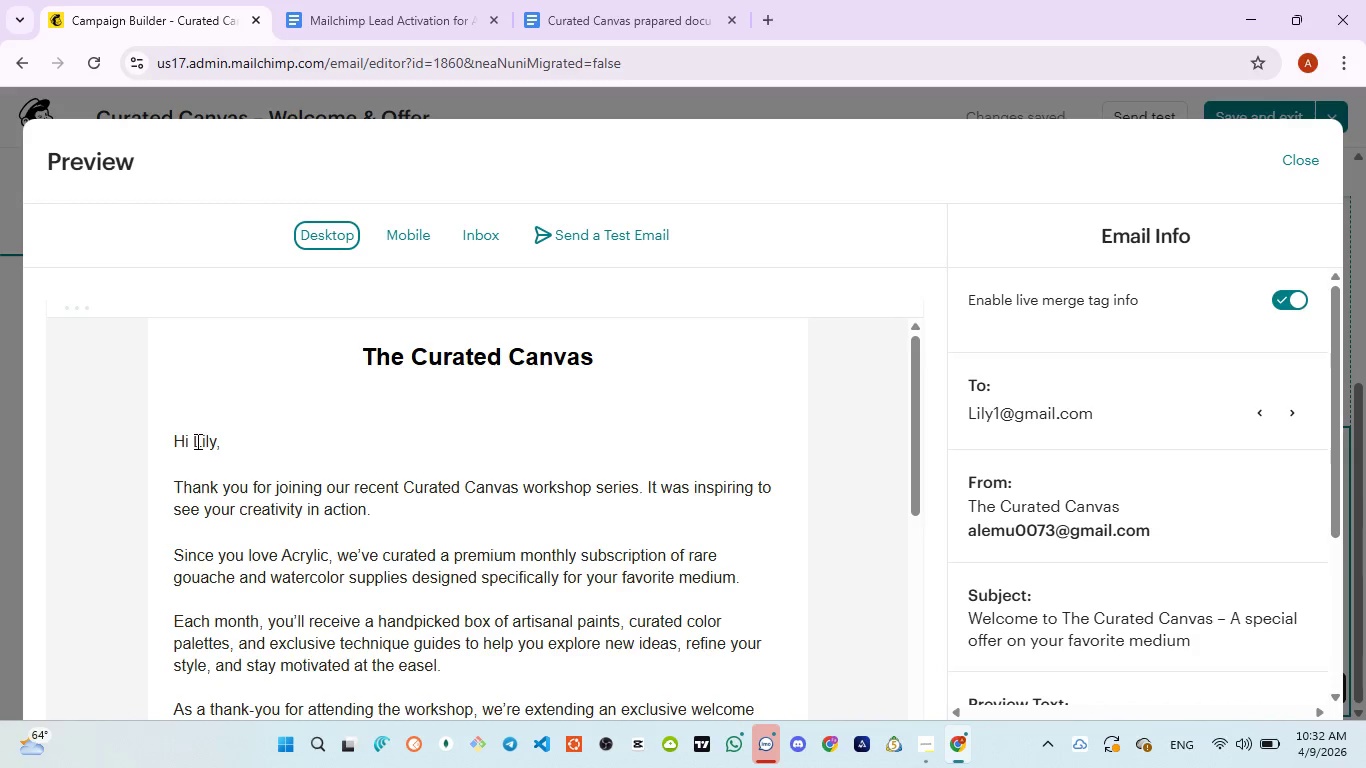 
wait(5.28)
 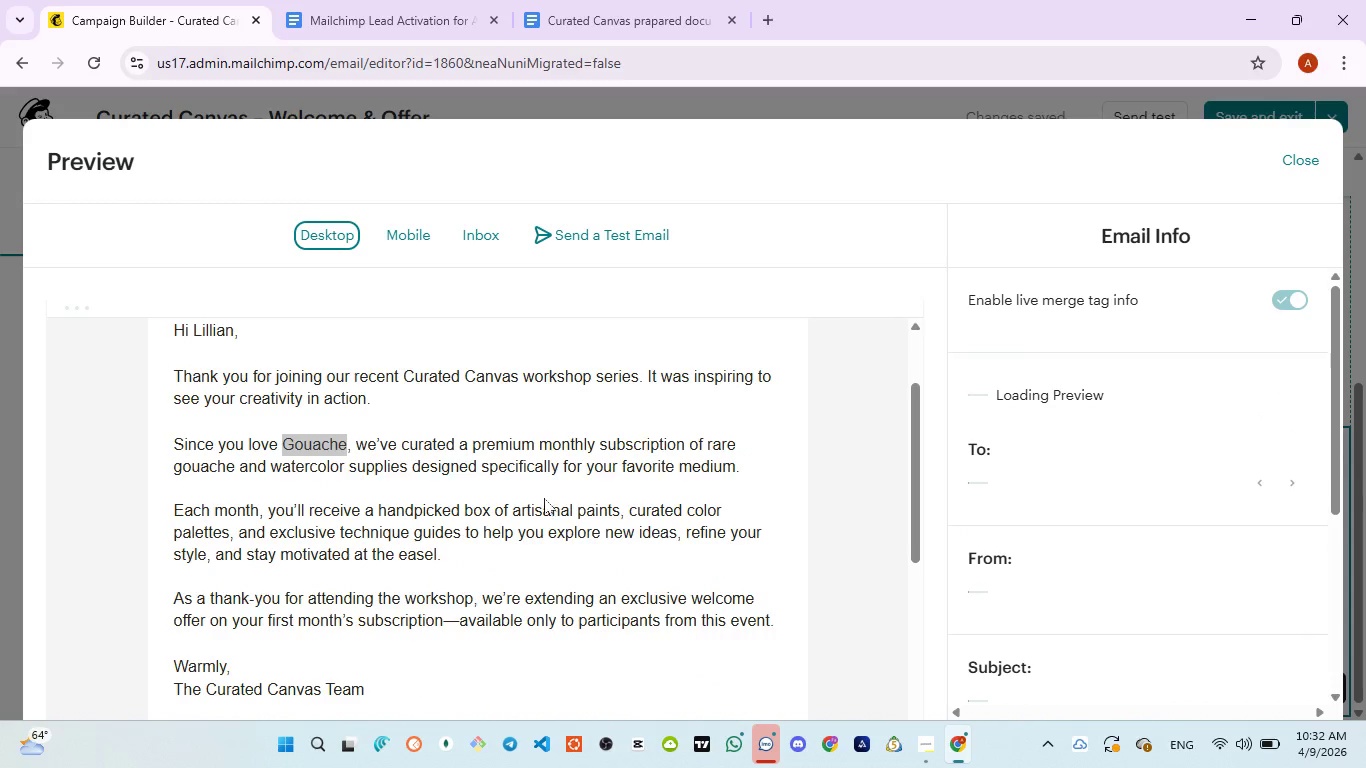 
left_click_drag(start_coordinate=[189, 437], to_coordinate=[224, 437])
 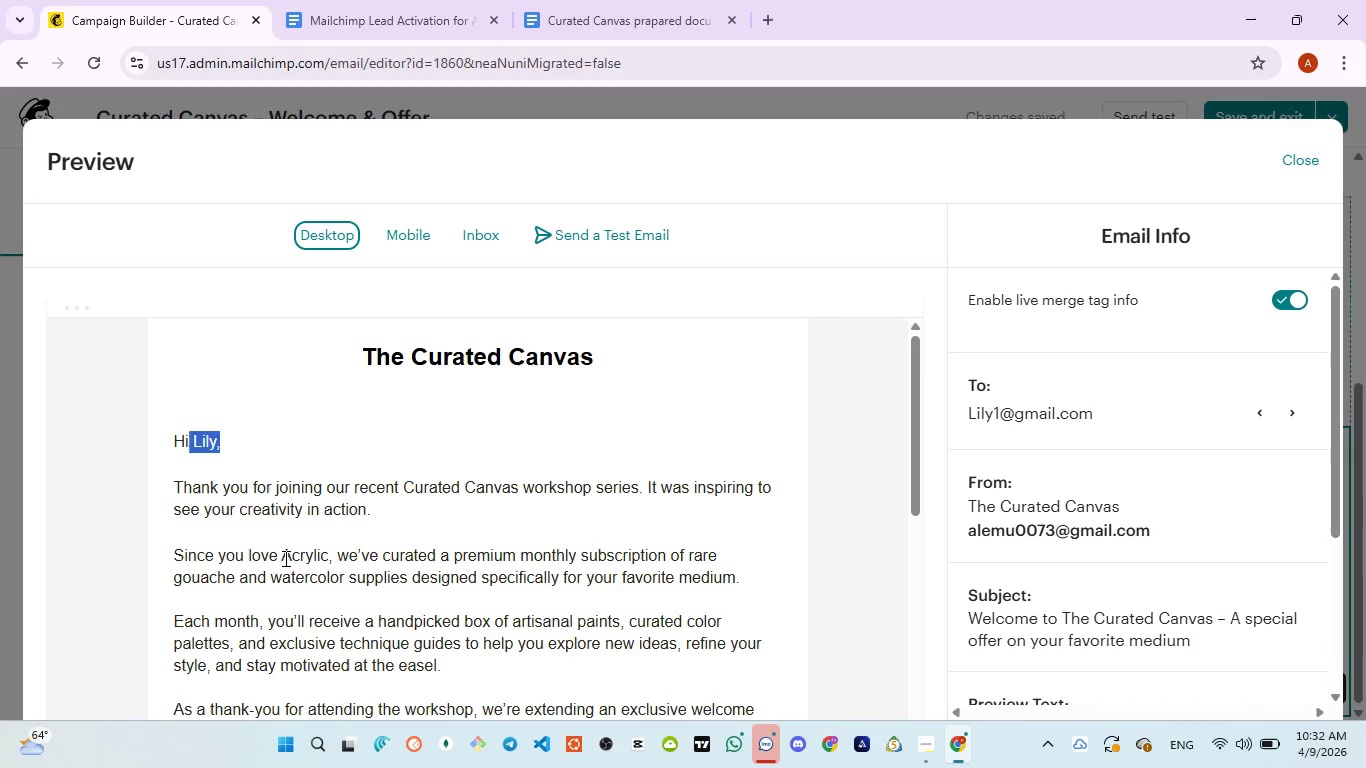 
left_click_drag(start_coordinate=[282, 557], to_coordinate=[329, 557])
 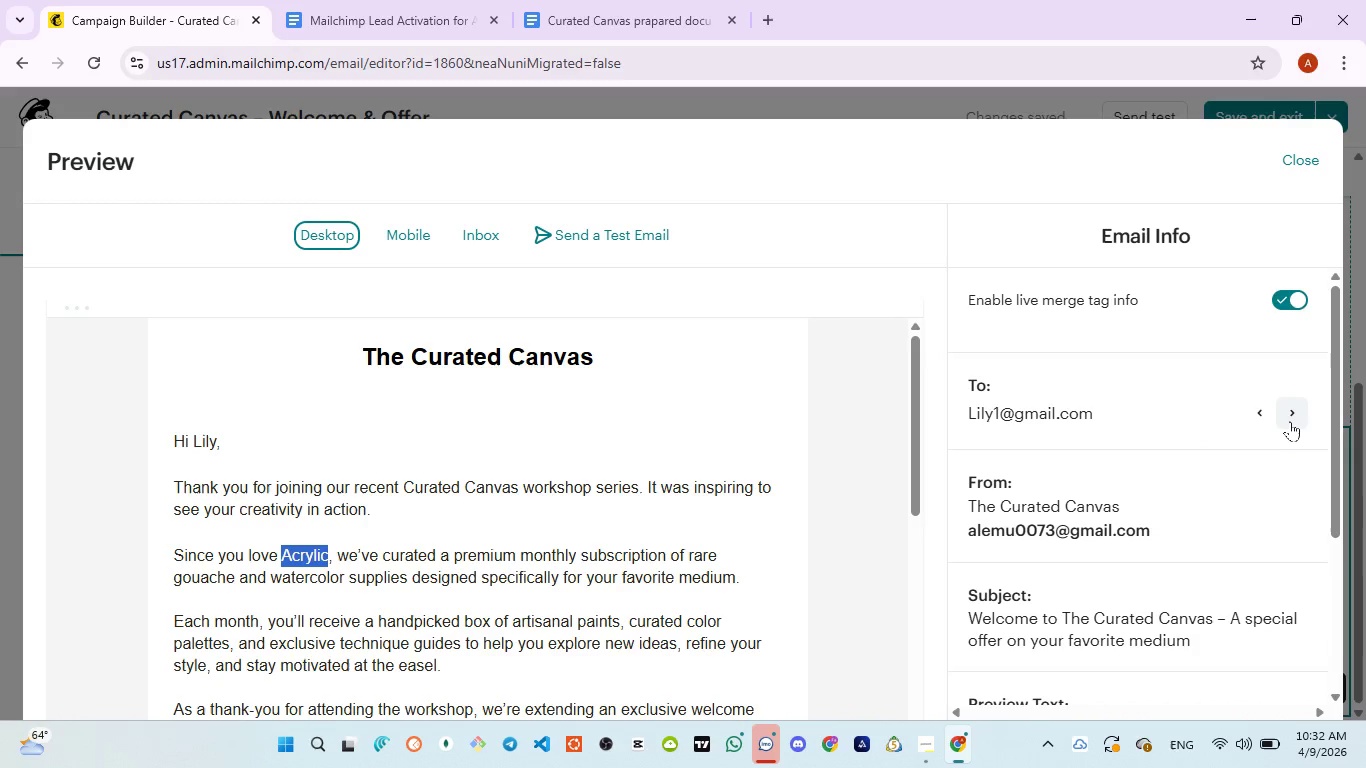 
left_click([1291, 420])
 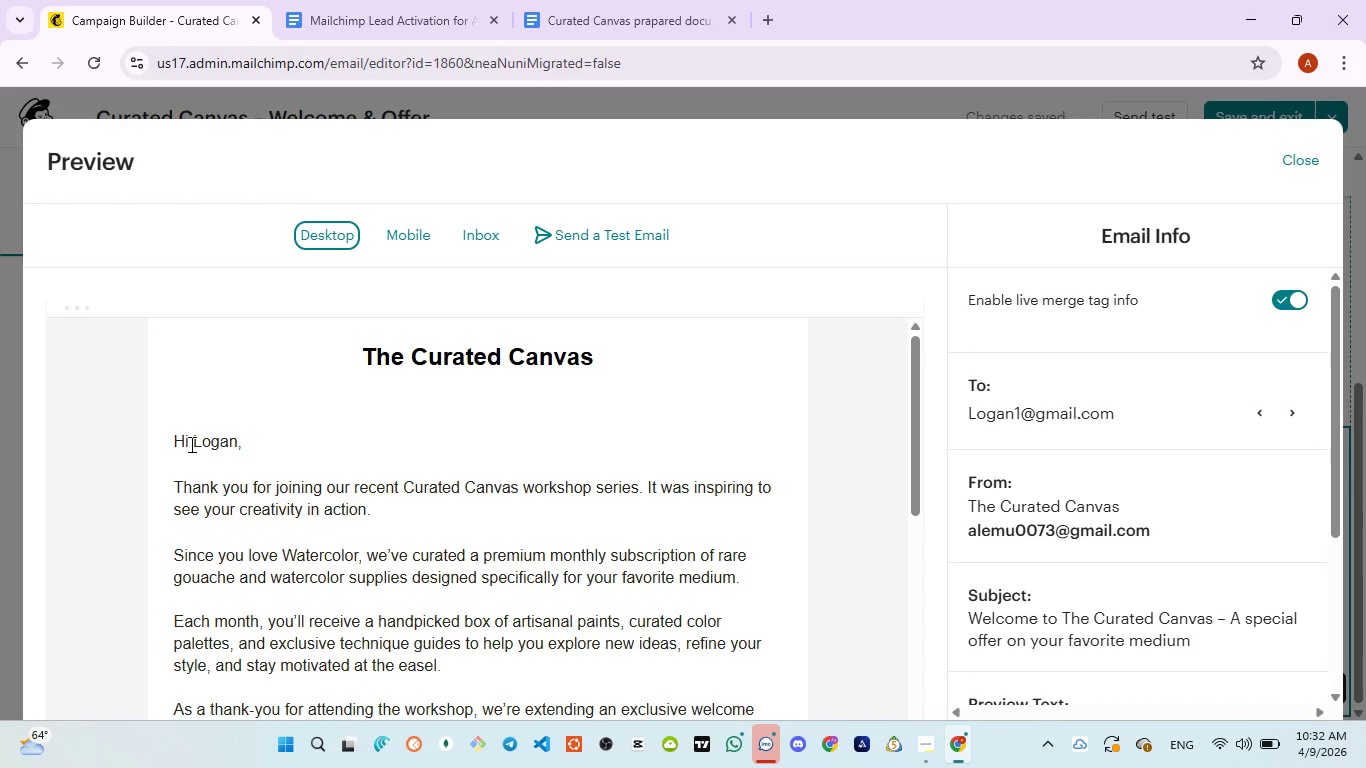 
wait(6.55)
 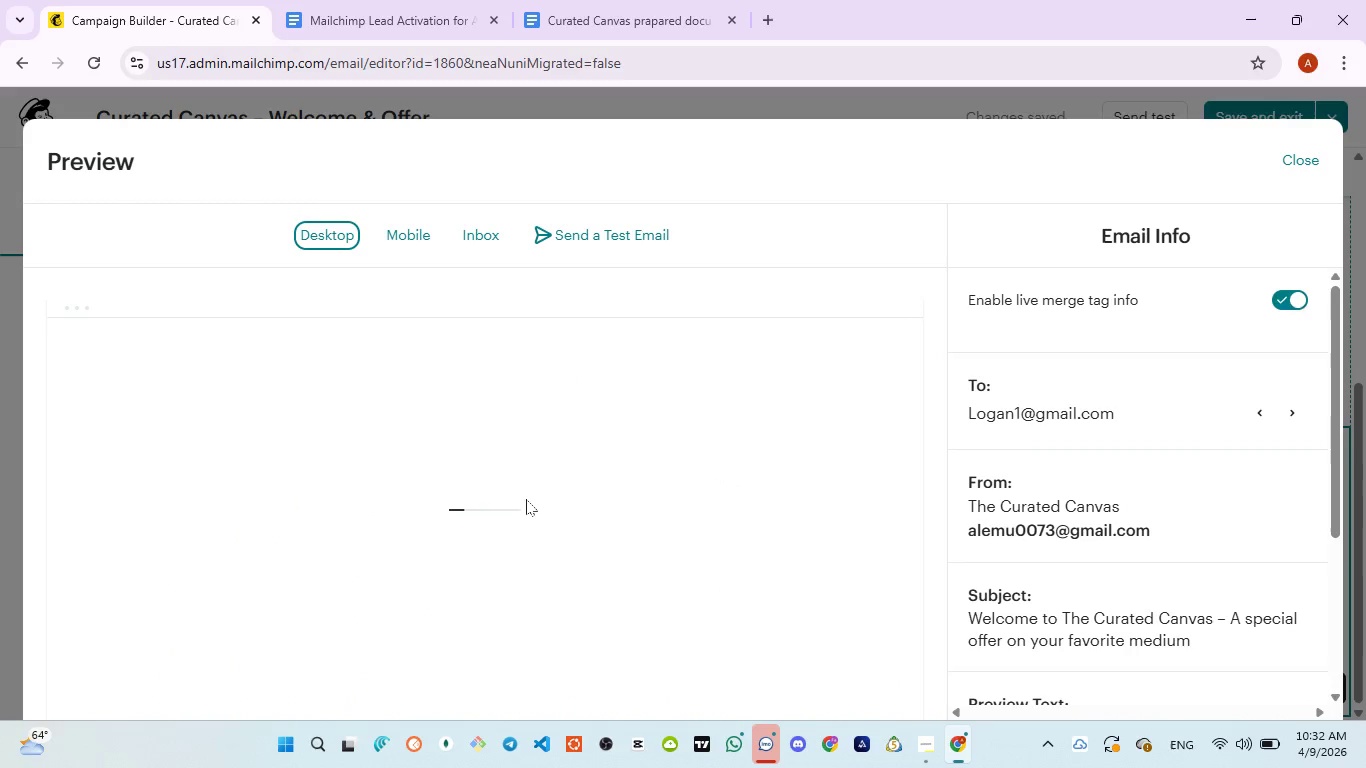 
left_click_drag(start_coordinate=[192, 442], to_coordinate=[238, 438])
 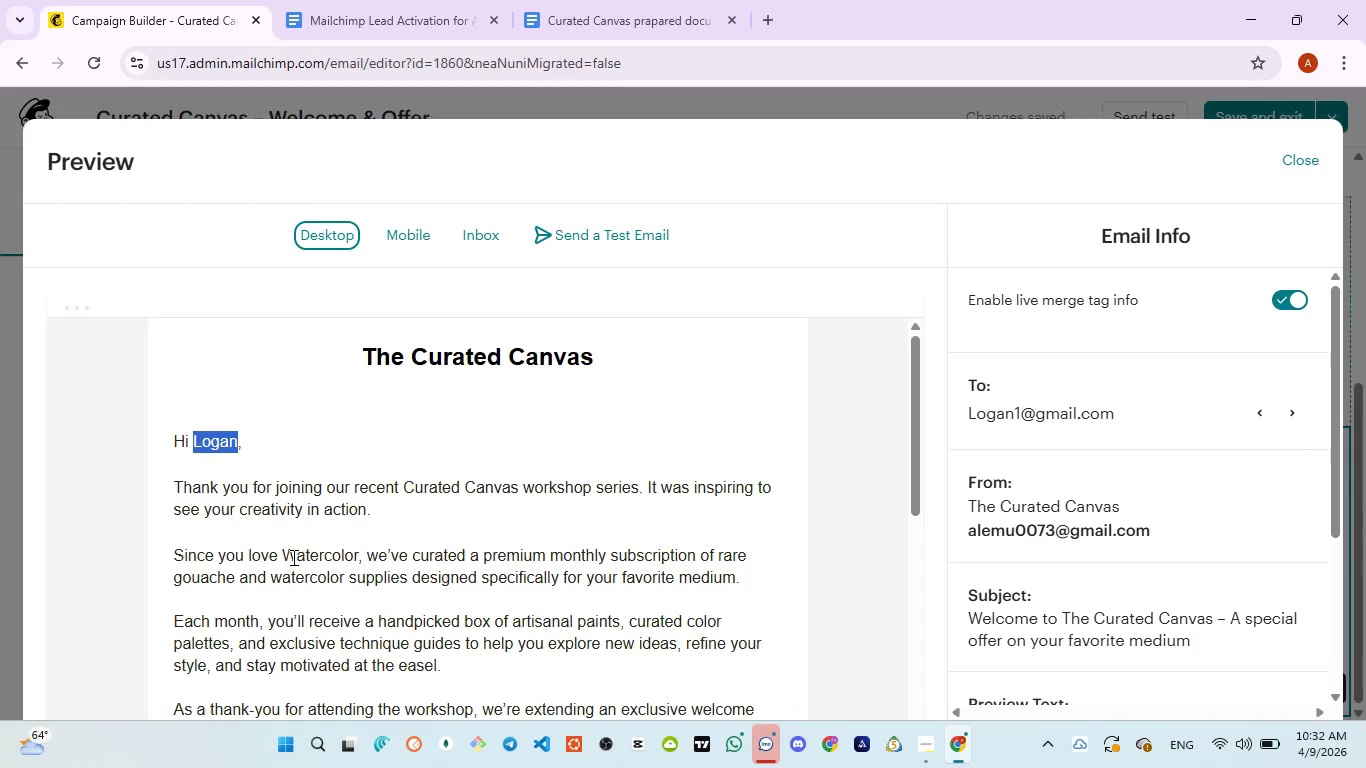 
left_click_drag(start_coordinate=[282, 555], to_coordinate=[356, 559])
 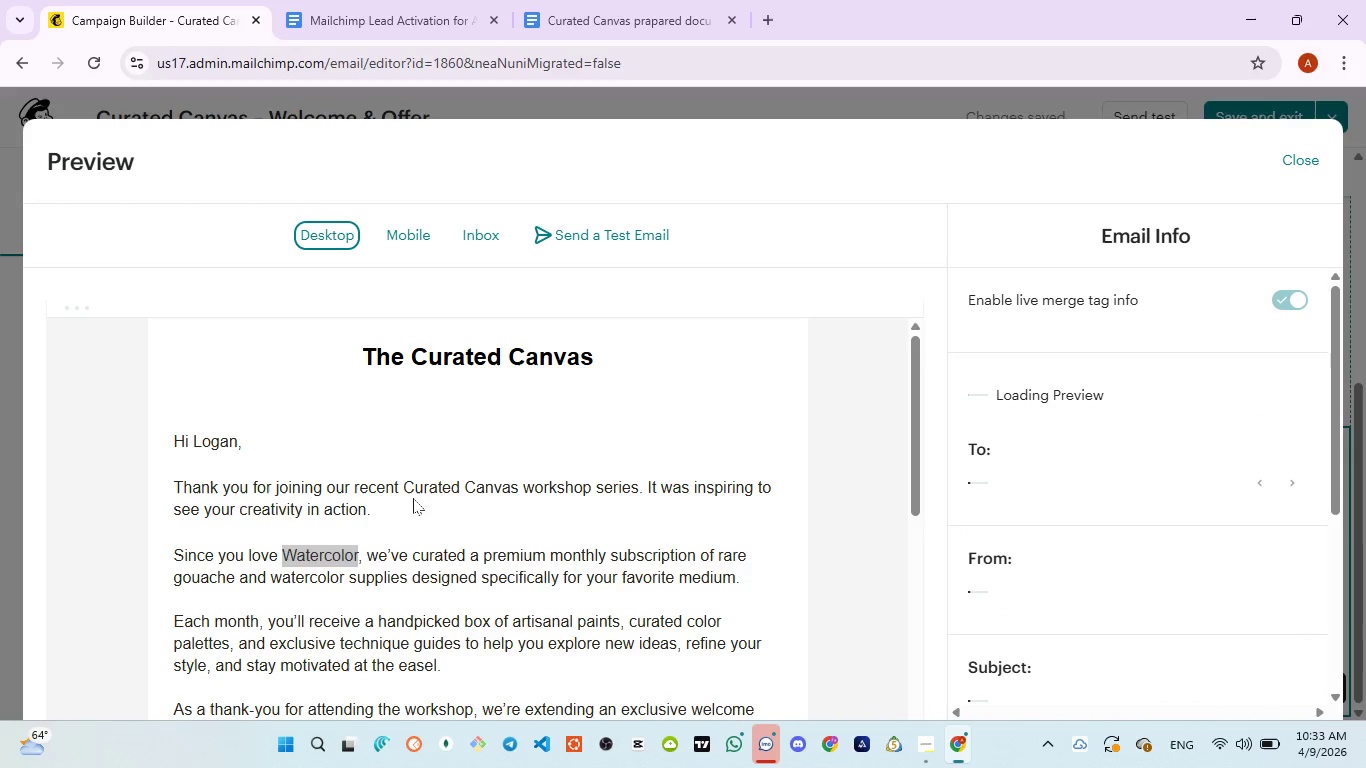 
wait(9.59)
 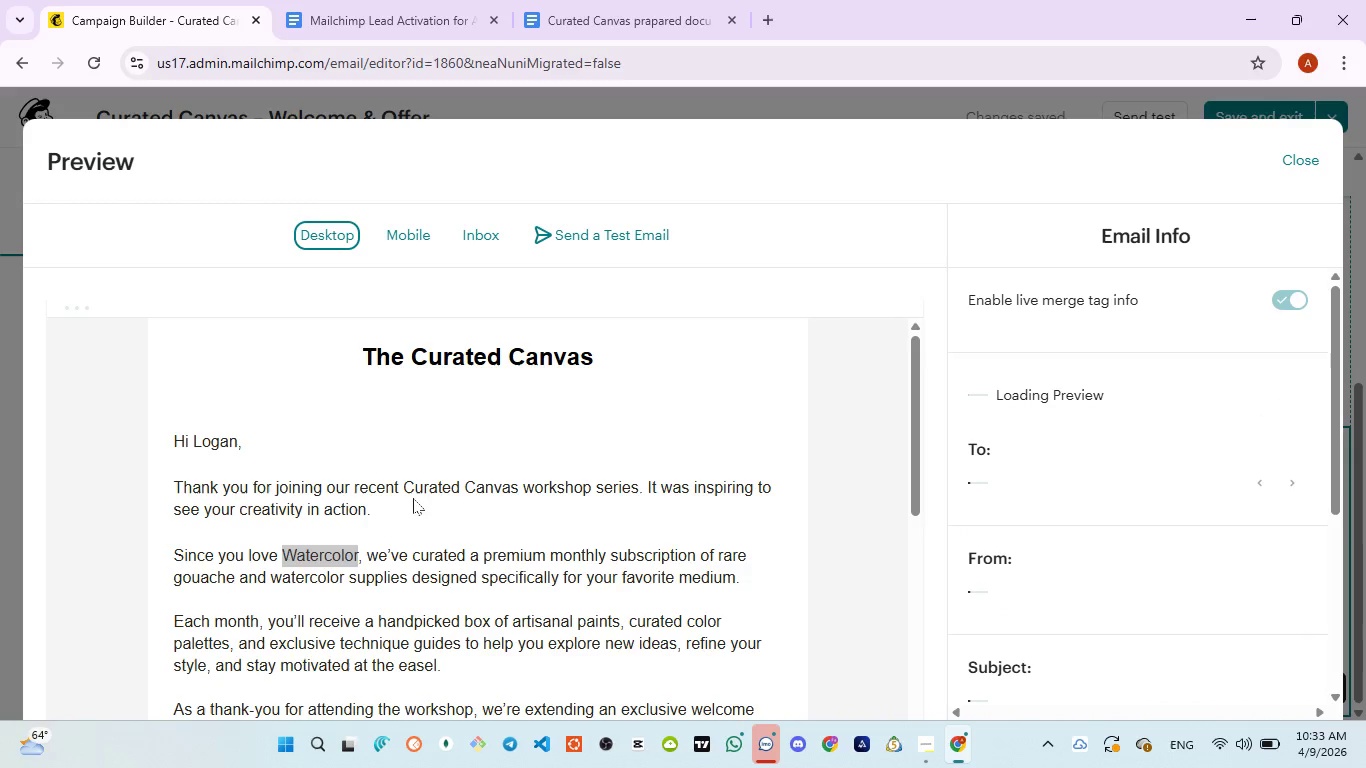 
left_click_drag(start_coordinate=[191, 440], to_coordinate=[233, 439])
 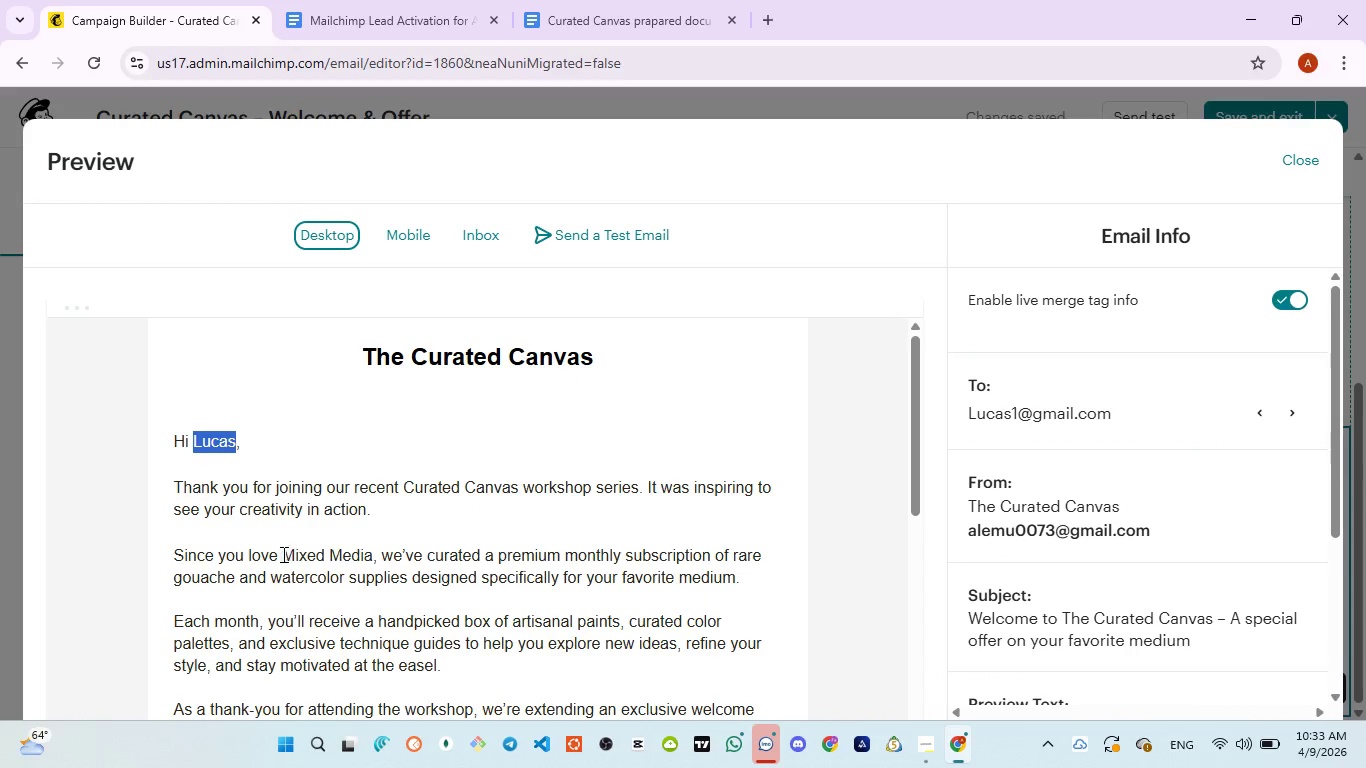 
left_click_drag(start_coordinate=[281, 554], to_coordinate=[373, 560])
 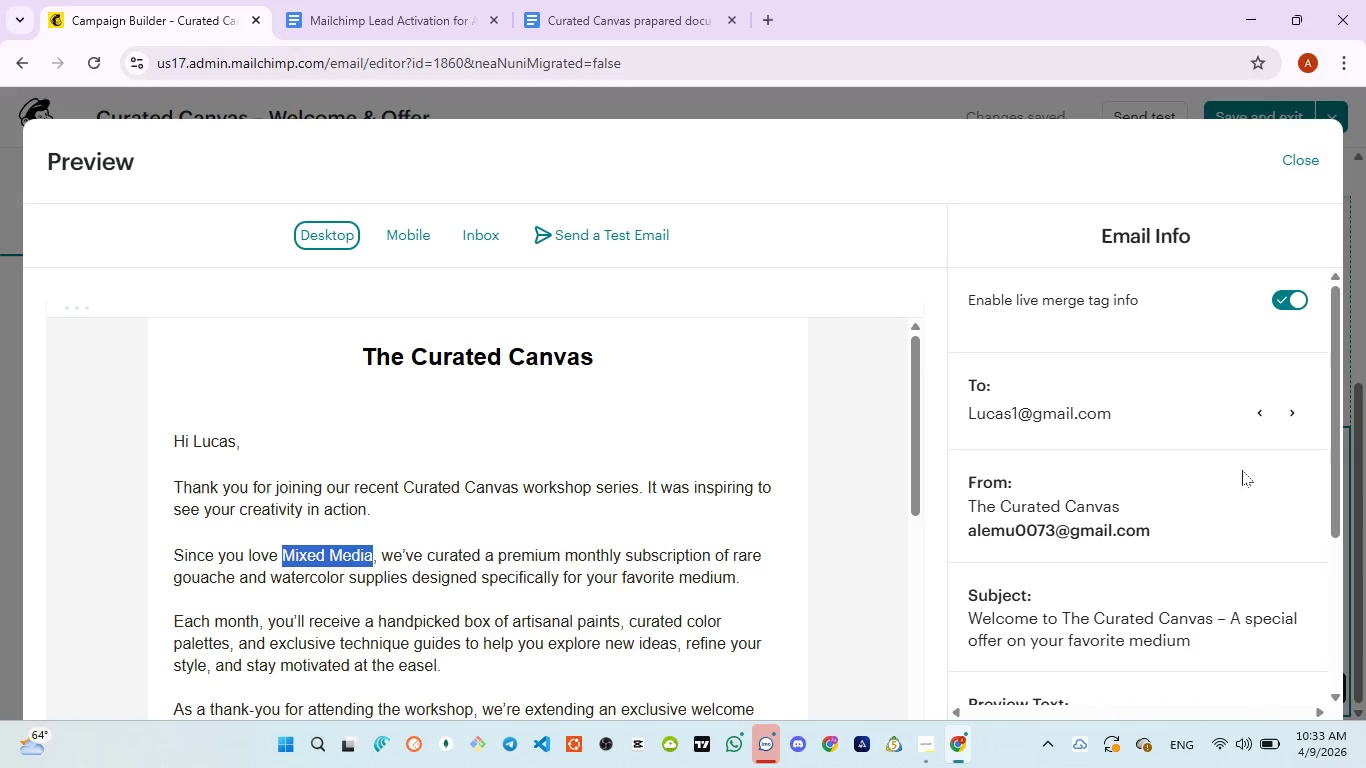 
left_click([1289, 418])
 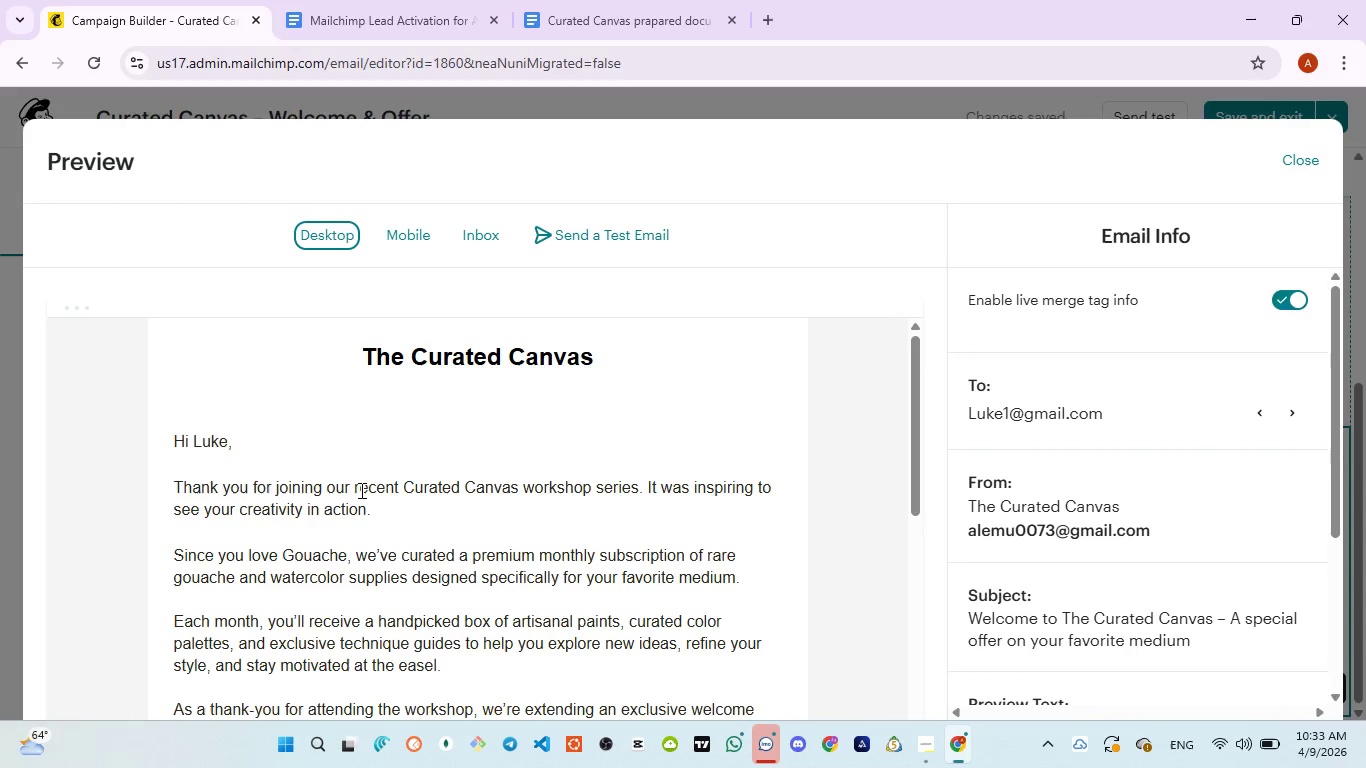 
wait(5.91)
 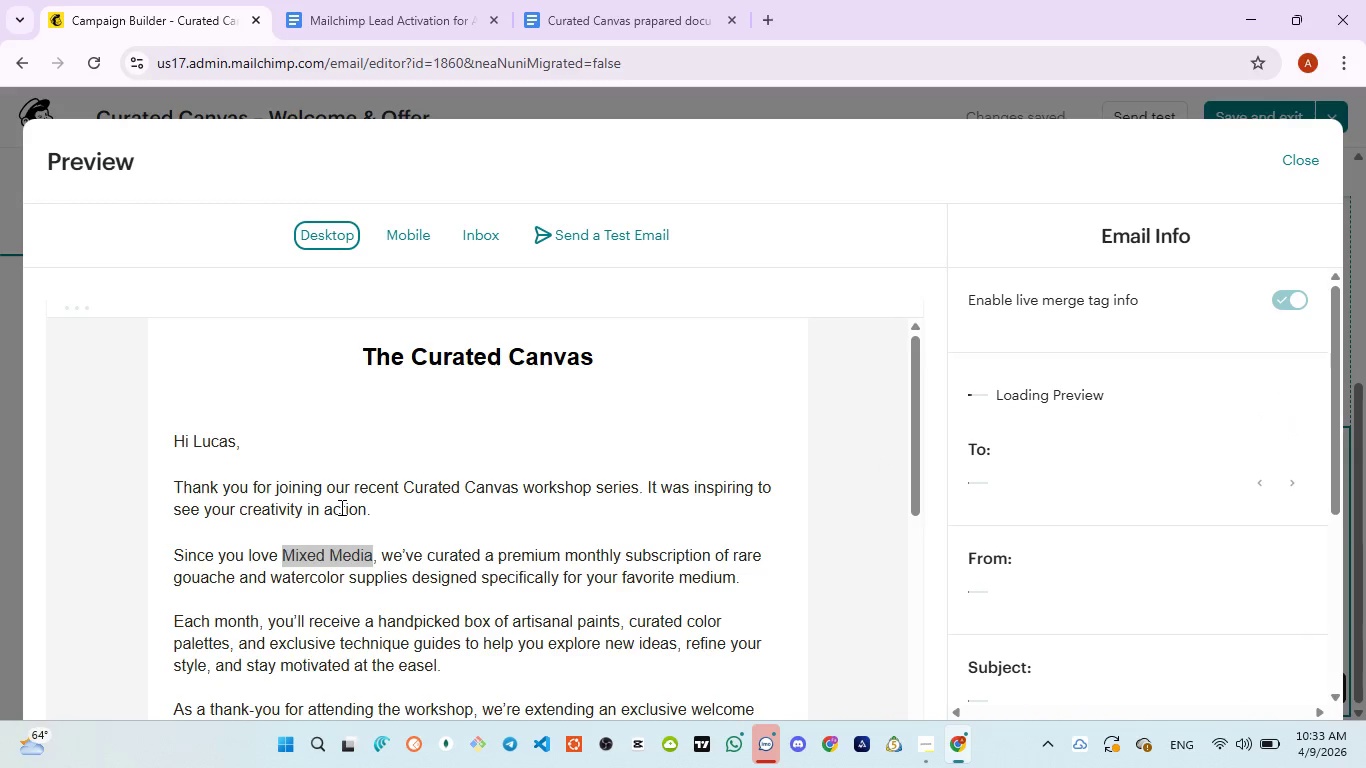 
left_click_drag(start_coordinate=[191, 434], to_coordinate=[226, 441])
 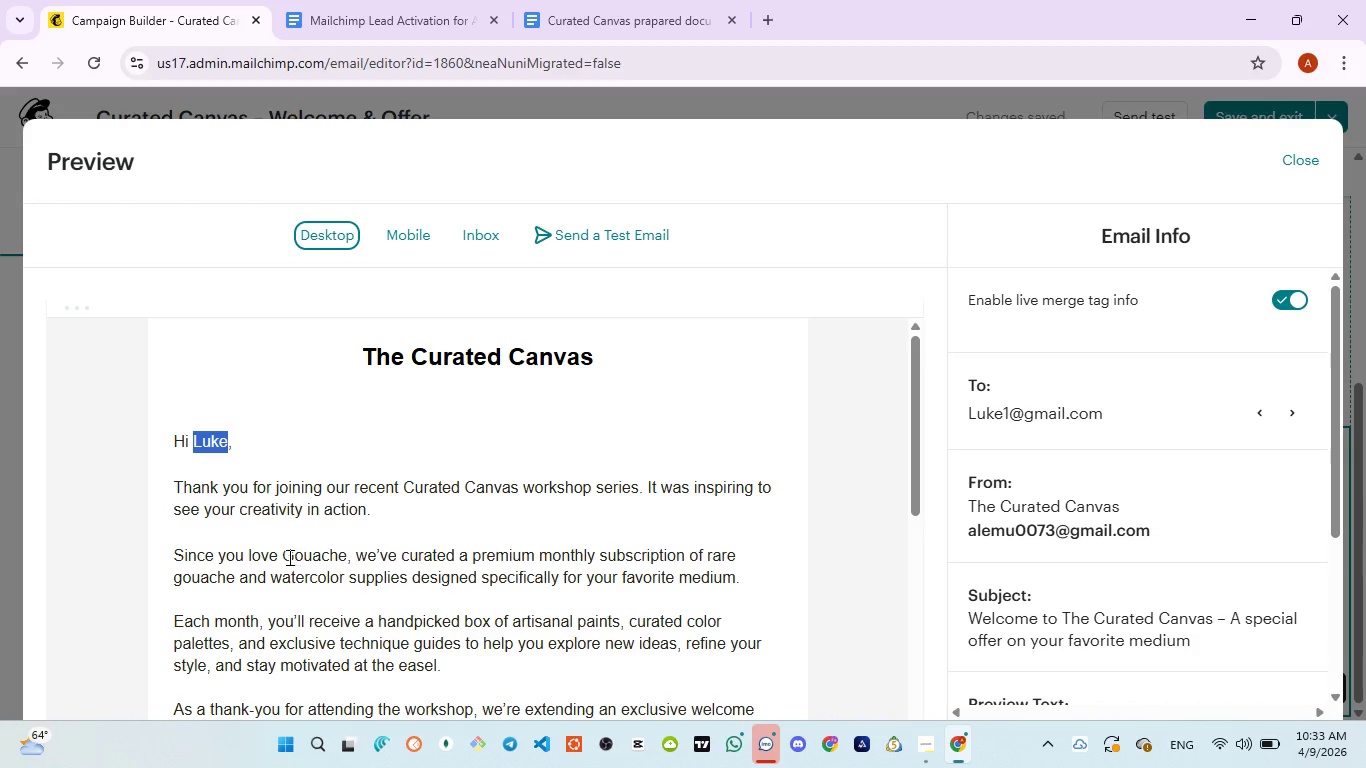 
left_click_drag(start_coordinate=[287, 557], to_coordinate=[344, 552])
 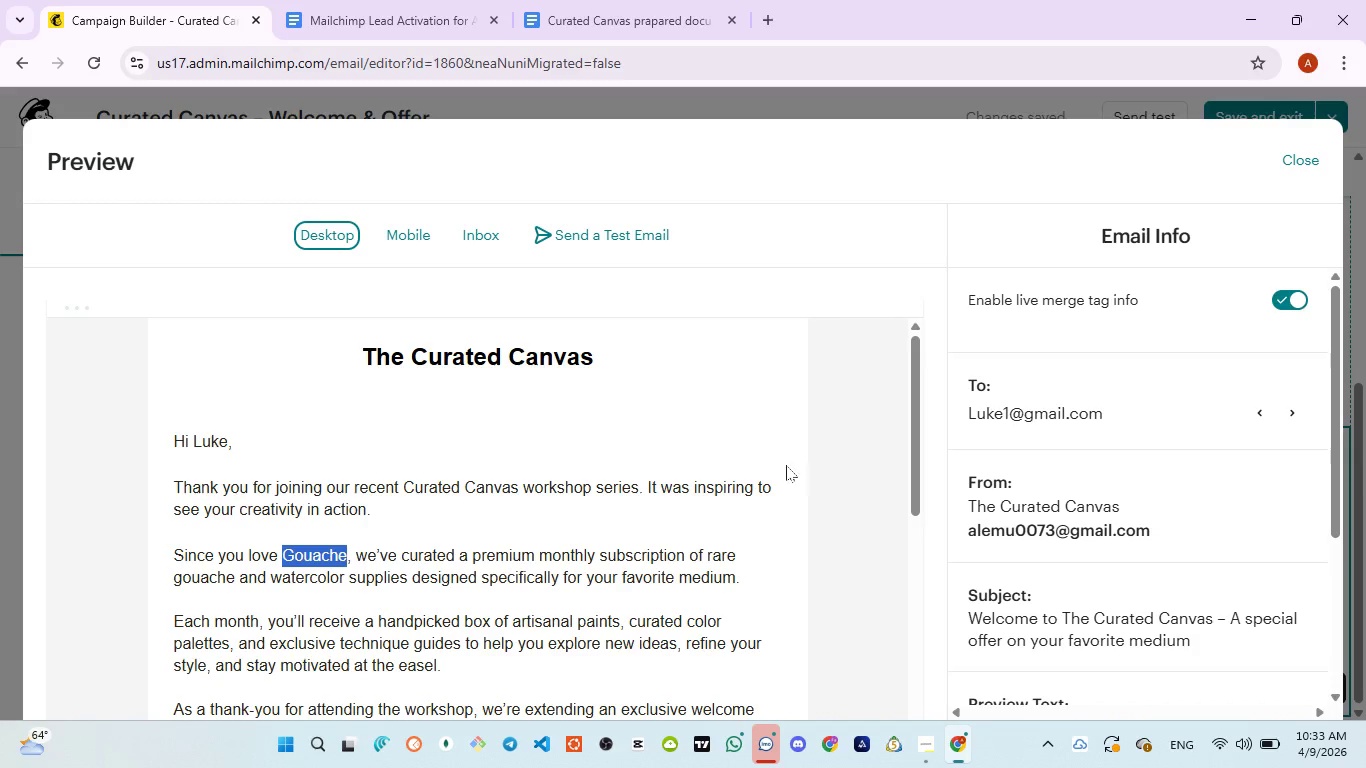 
scroll: coordinate [651, 453], scroll_direction: down, amount: 2.0
 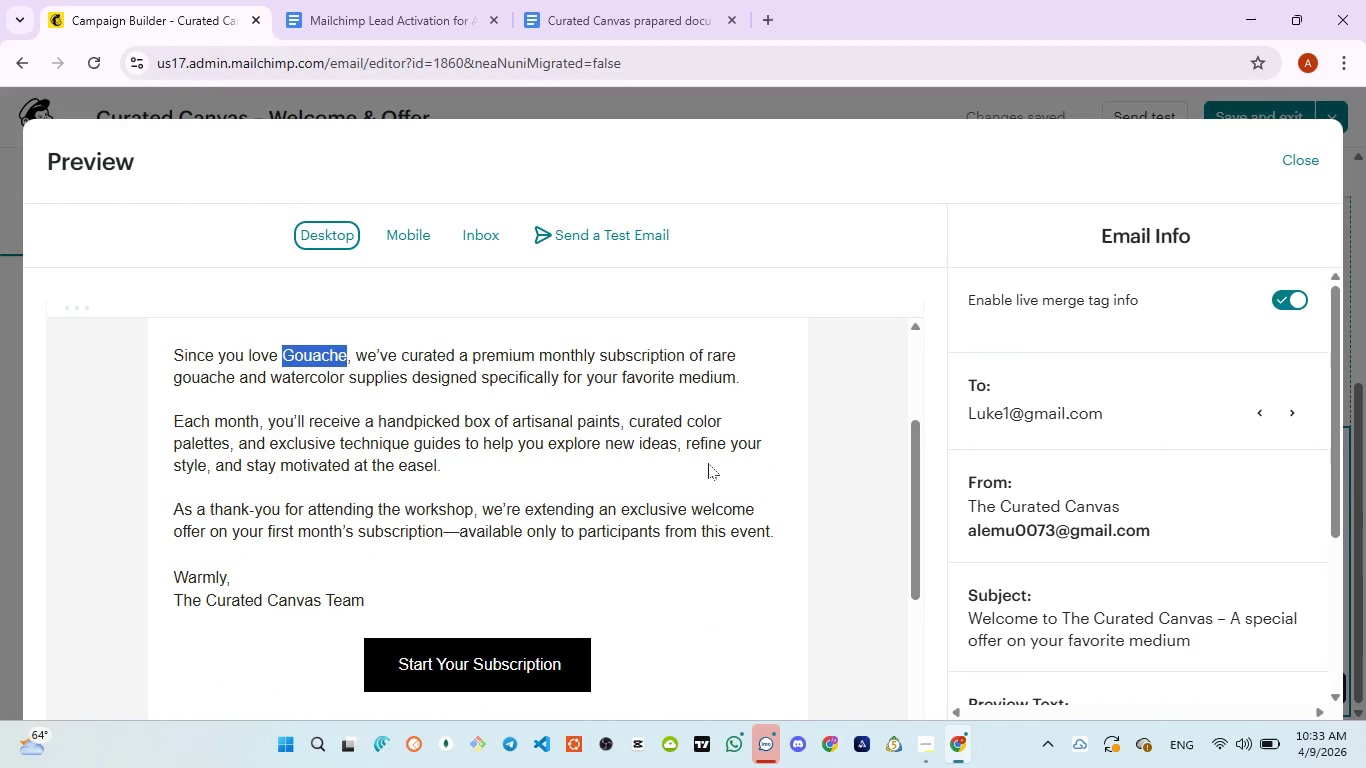 
scroll: coordinate [708, 463], scroll_direction: up, amount: 1.0
 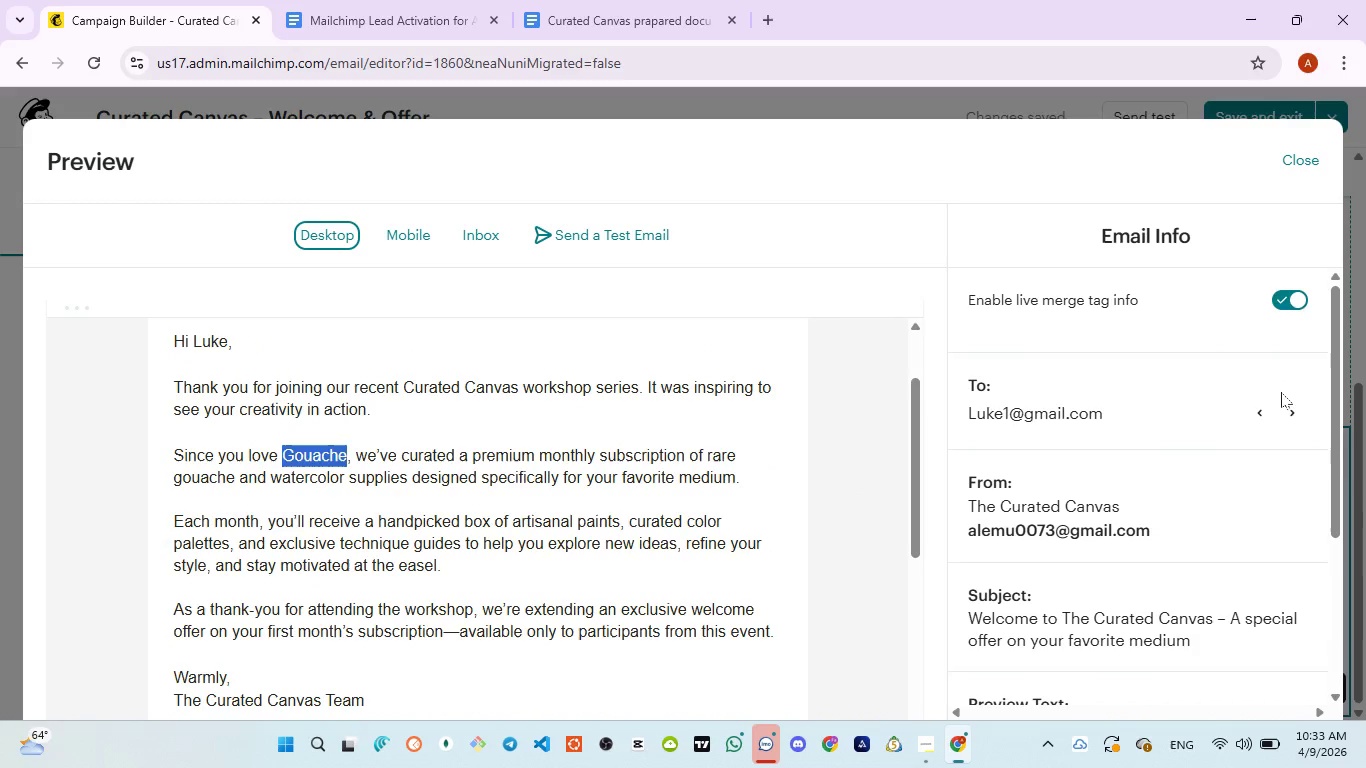 
left_click([1289, 406])
 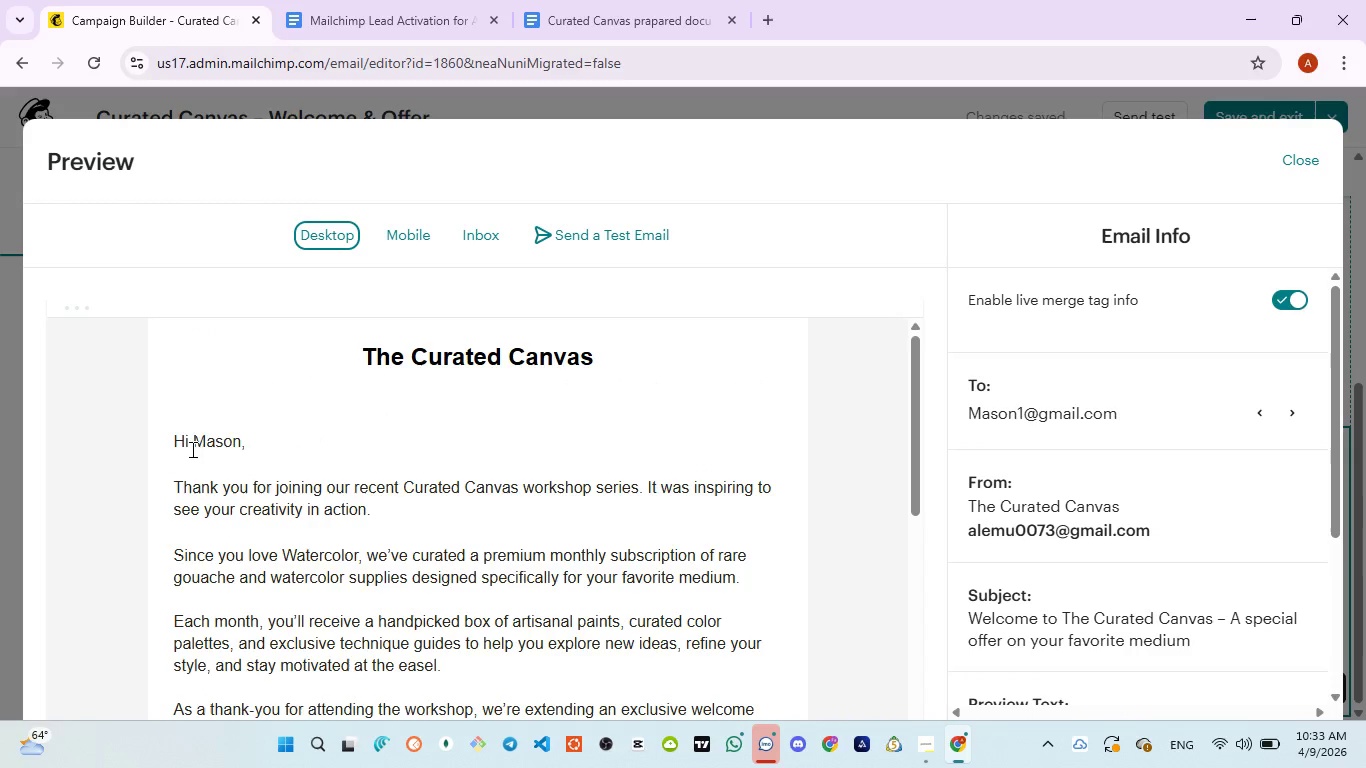 
left_click_drag(start_coordinate=[193, 439], to_coordinate=[238, 439])
 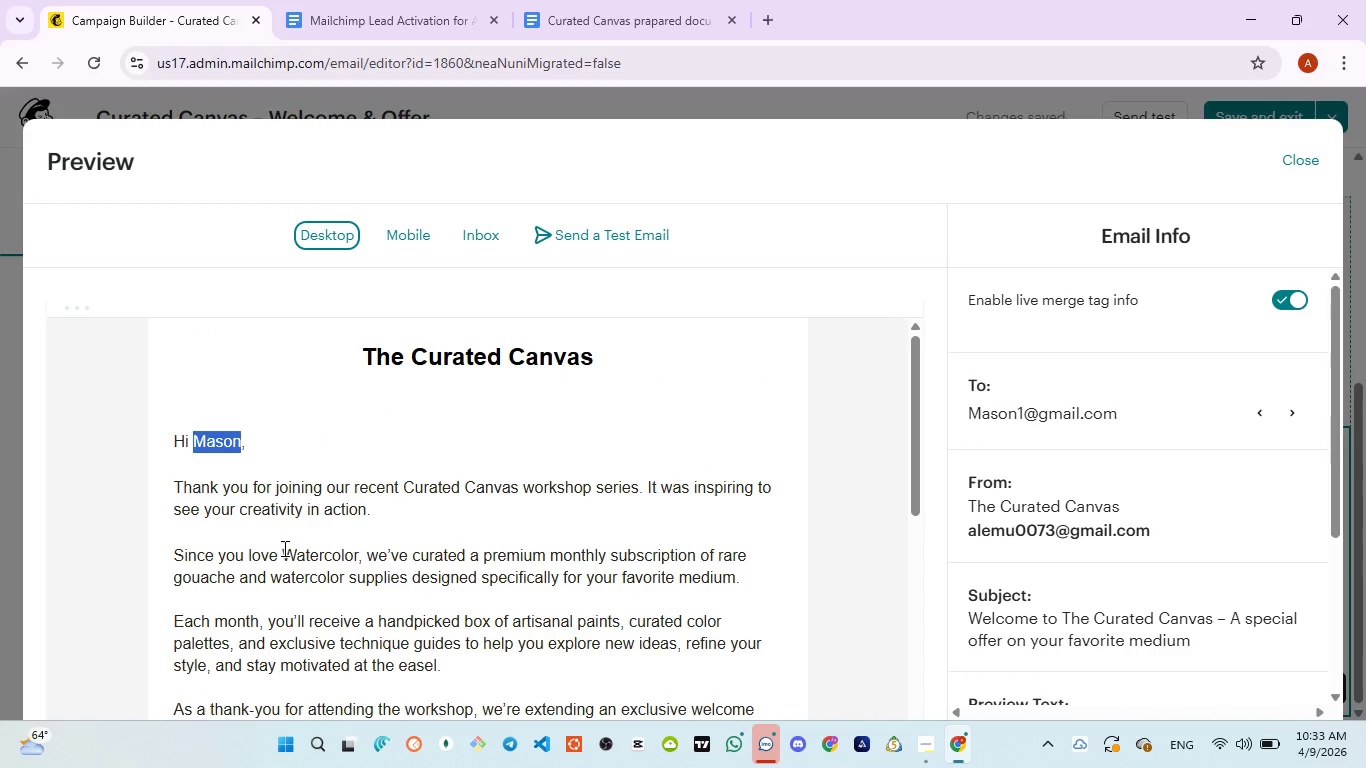 
left_click_drag(start_coordinate=[279, 549], to_coordinate=[357, 555])
 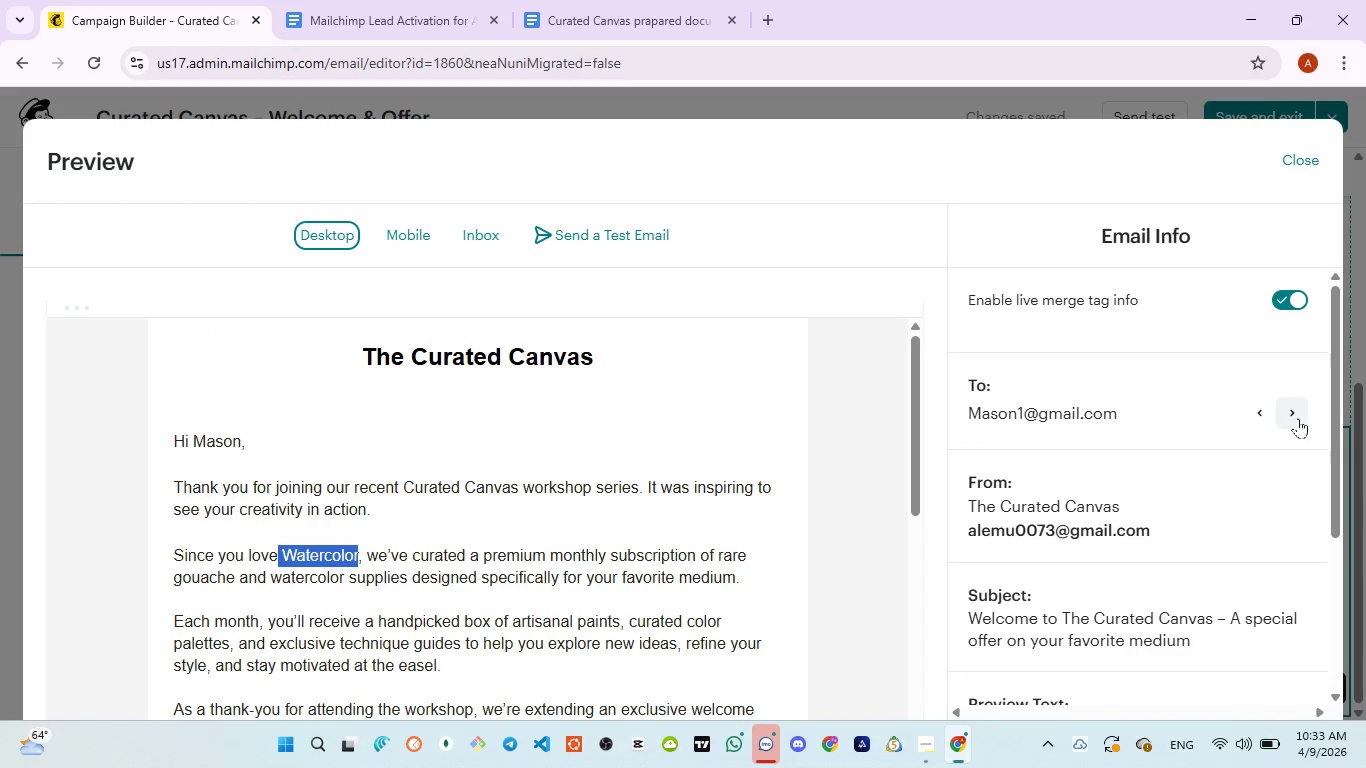 
left_click([1298, 418])
 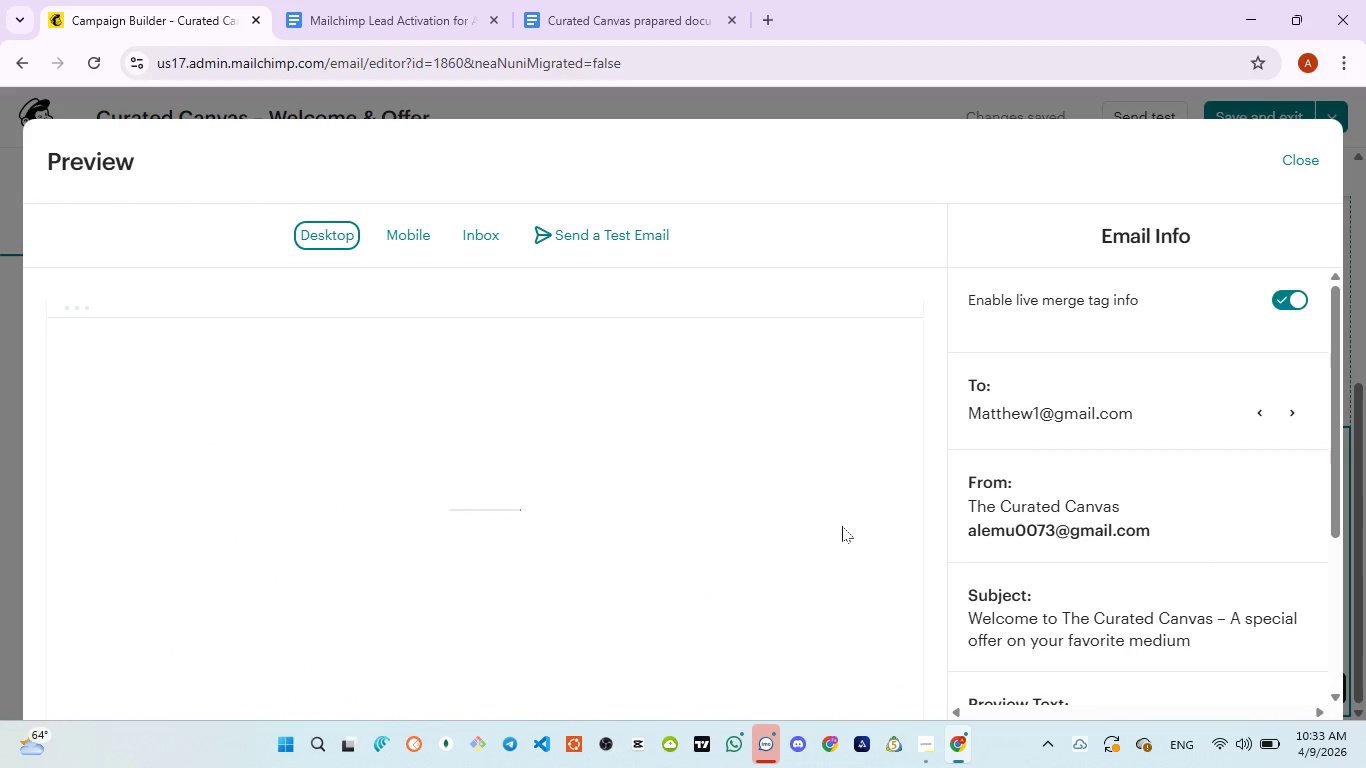 
wait(8.28)
 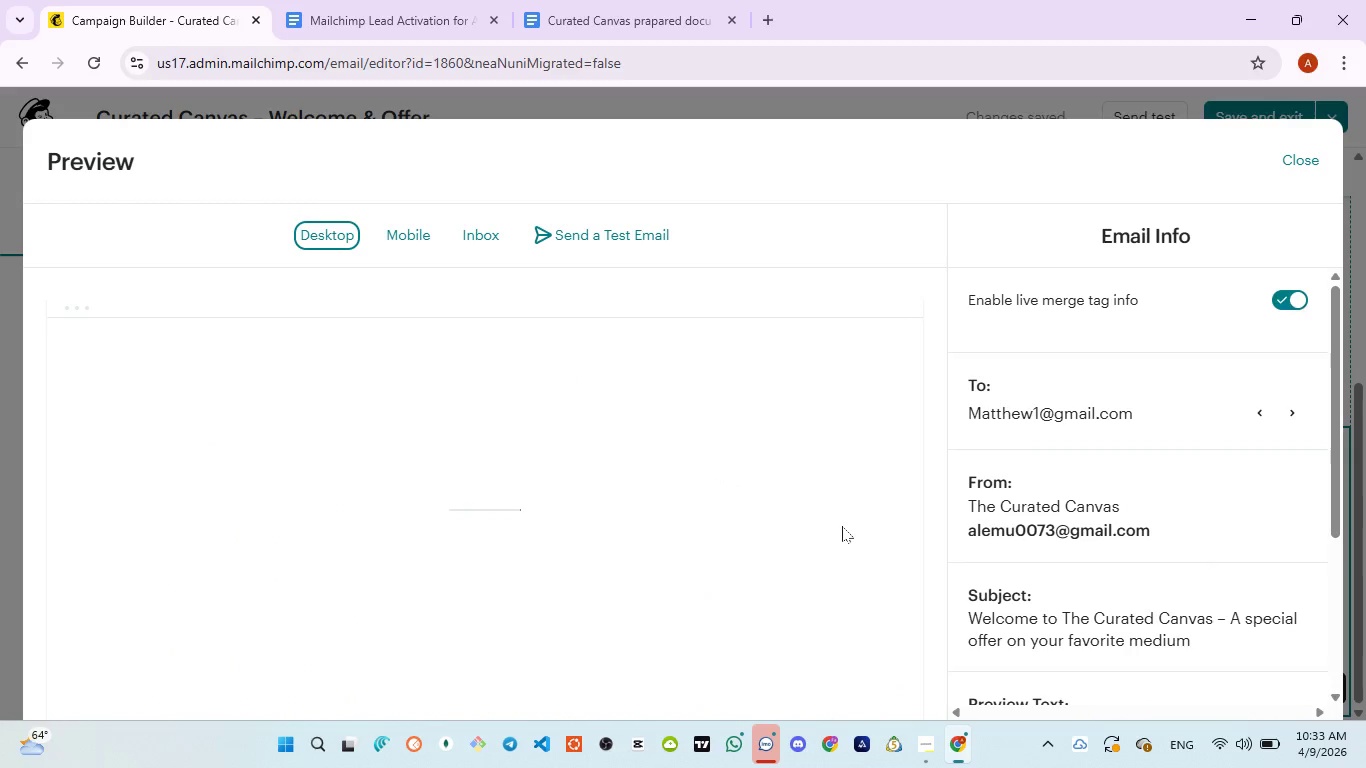 
left_click_drag(start_coordinate=[194, 440], to_coordinate=[252, 439])
 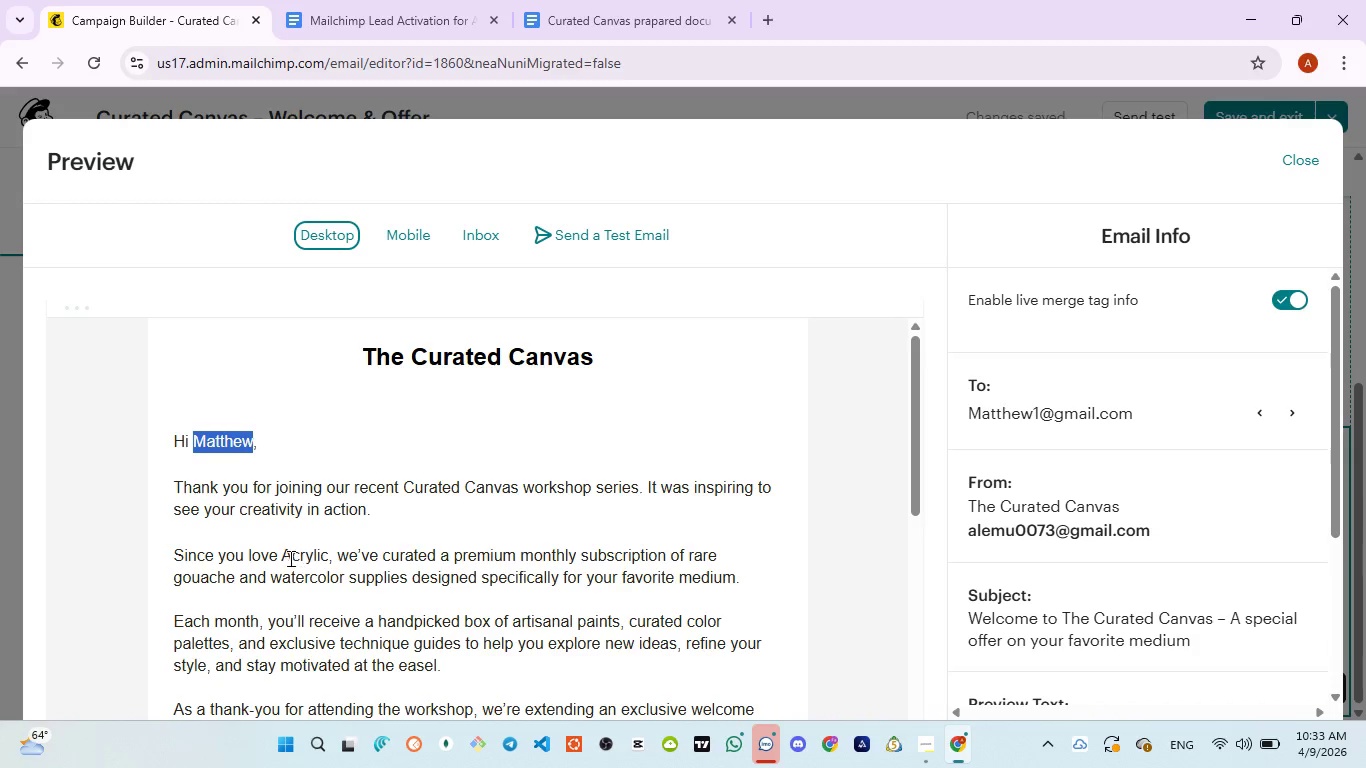 
left_click_drag(start_coordinate=[281, 556], to_coordinate=[328, 555])
 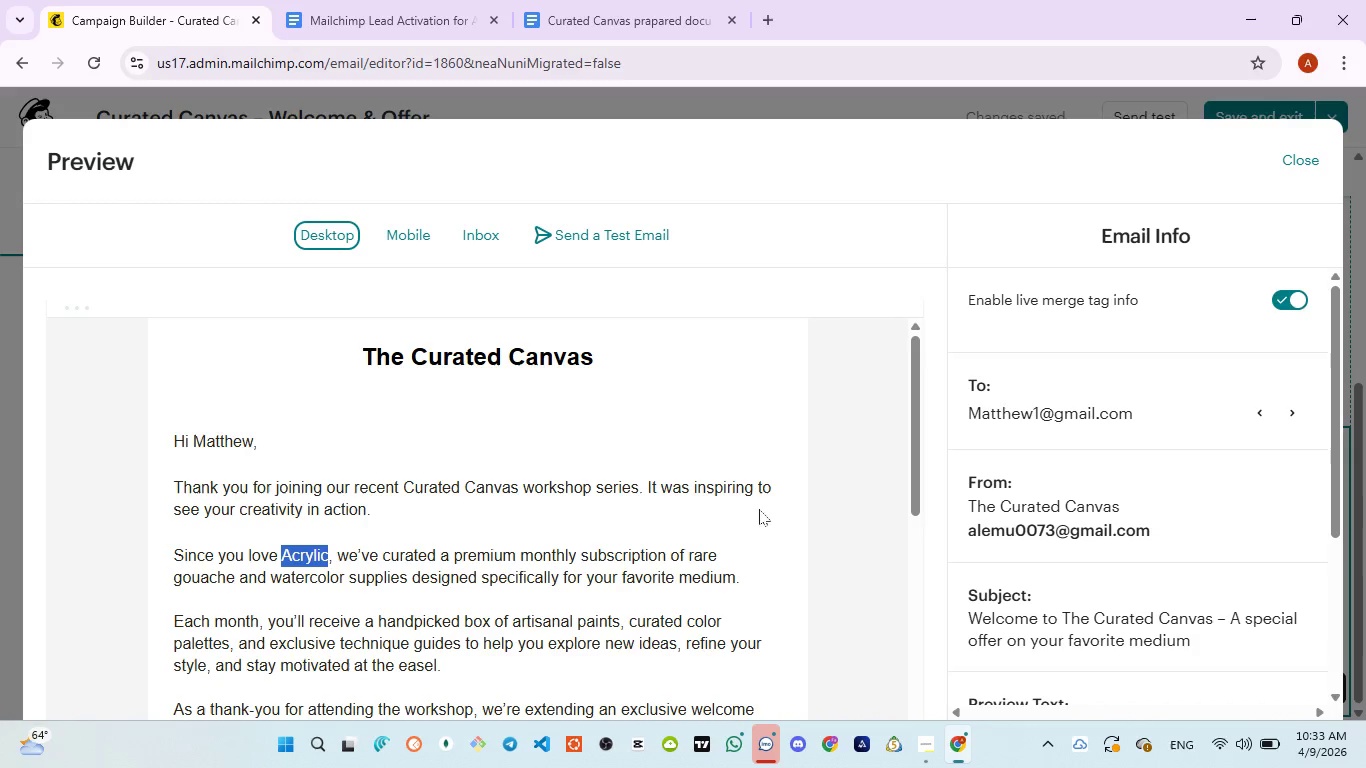 
scroll: coordinate [781, 499], scroll_direction: down, amount: 1.0
 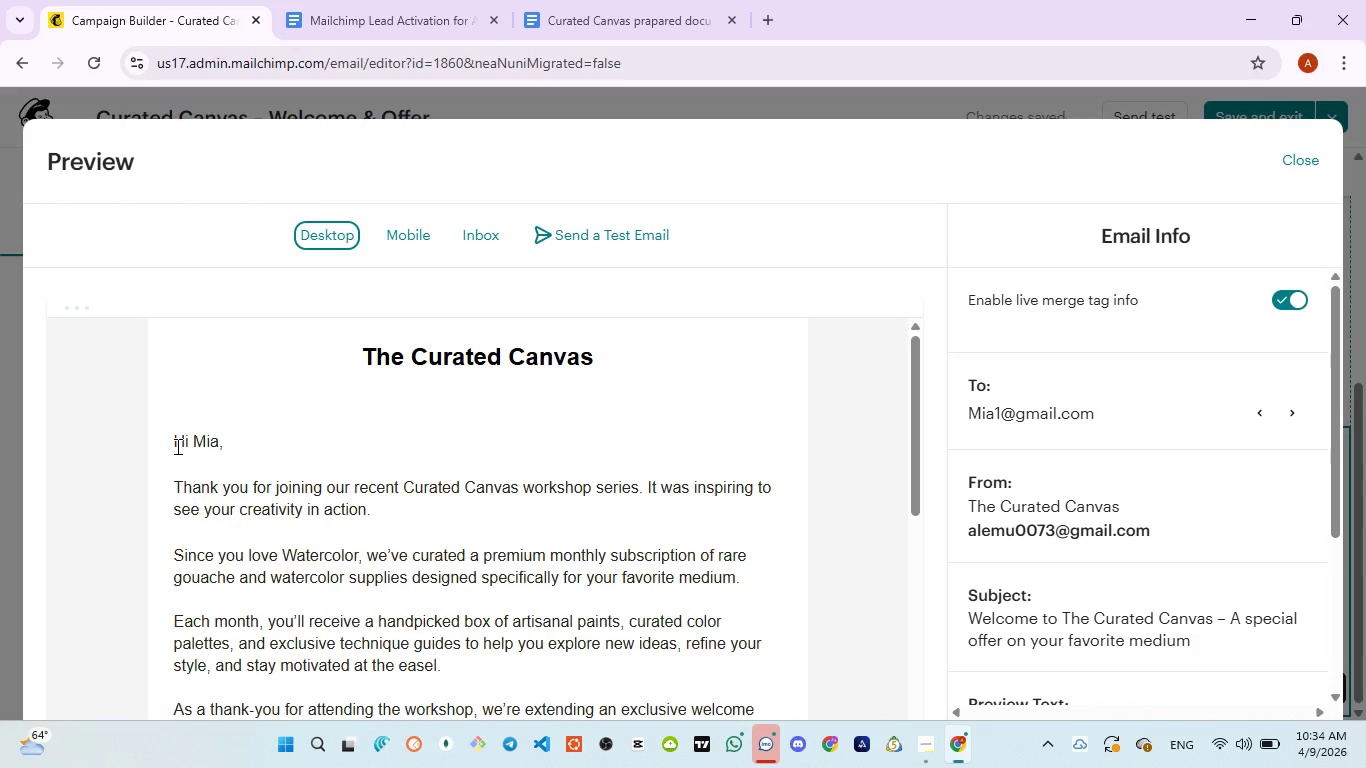 
wait(16.21)
 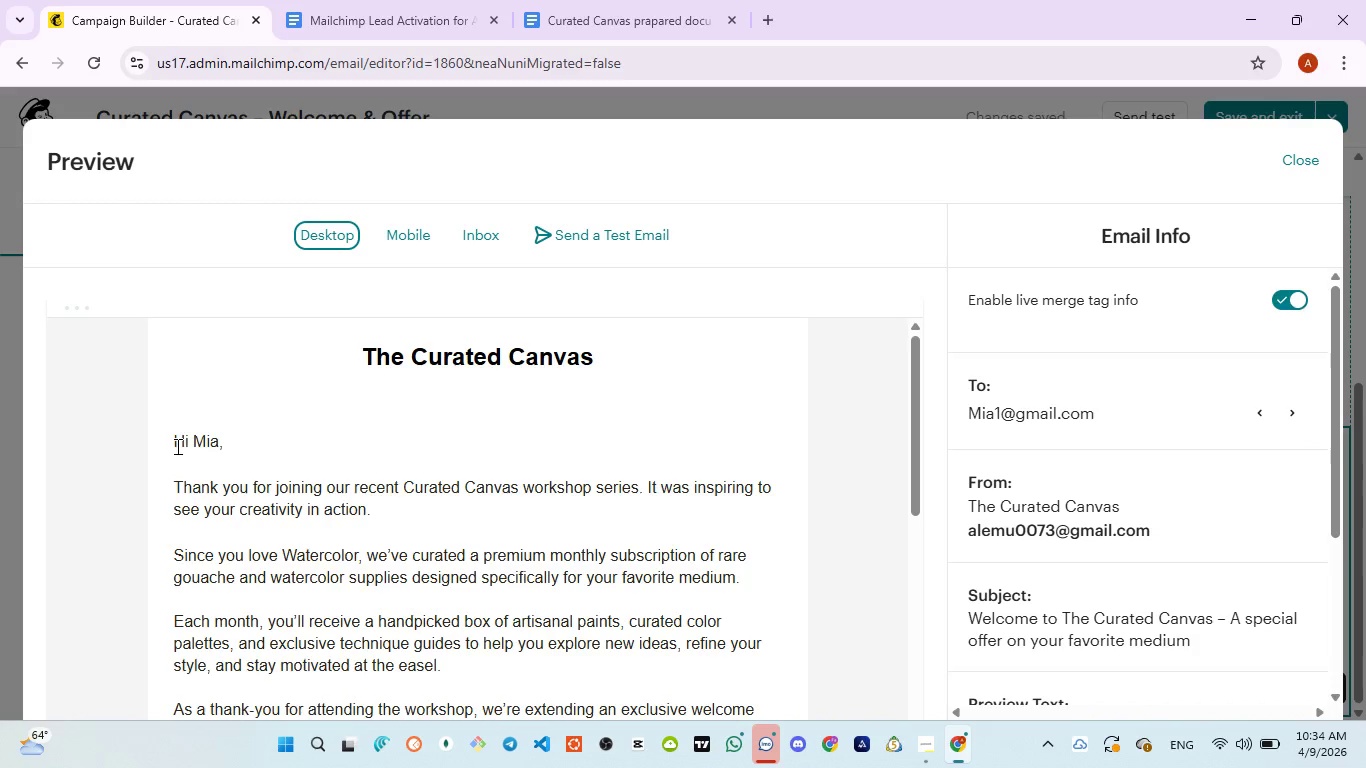 
double_click([200, 438])
 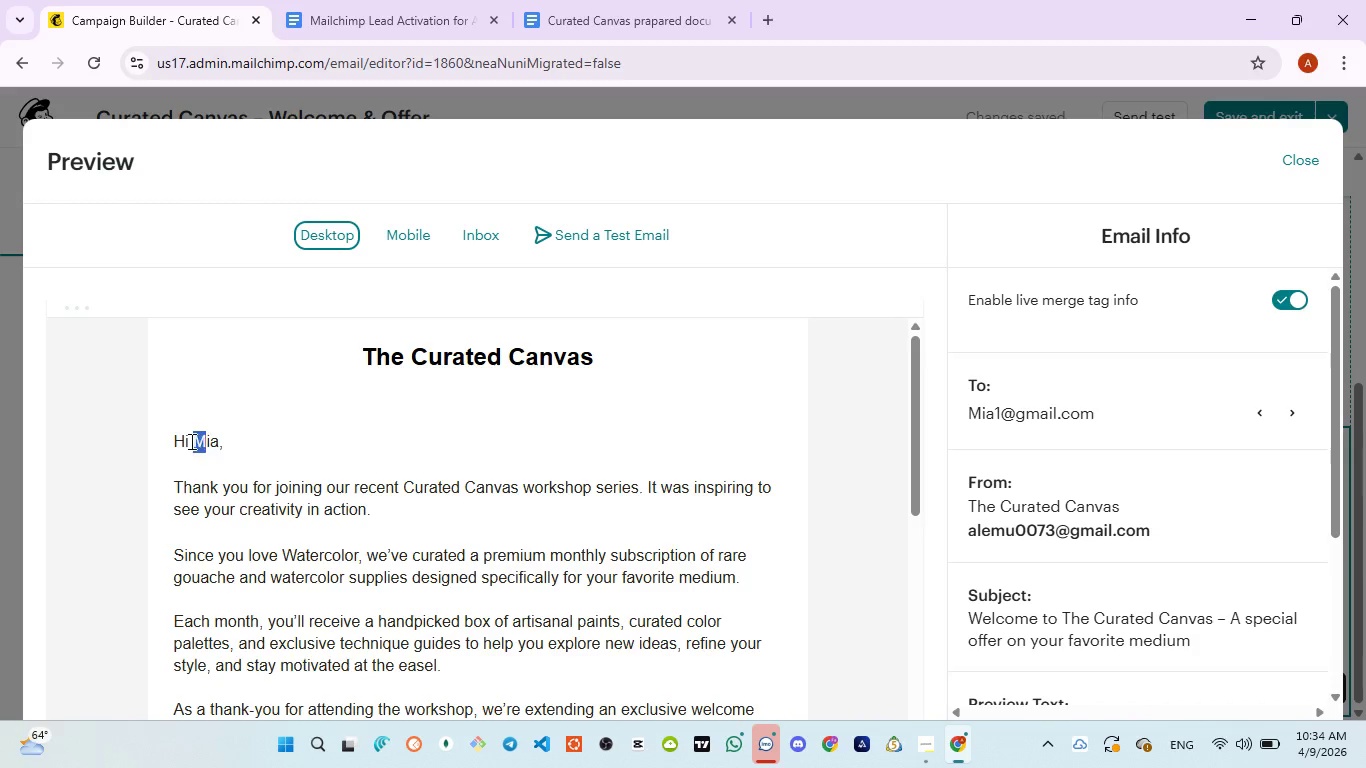 
left_click([188, 441])
 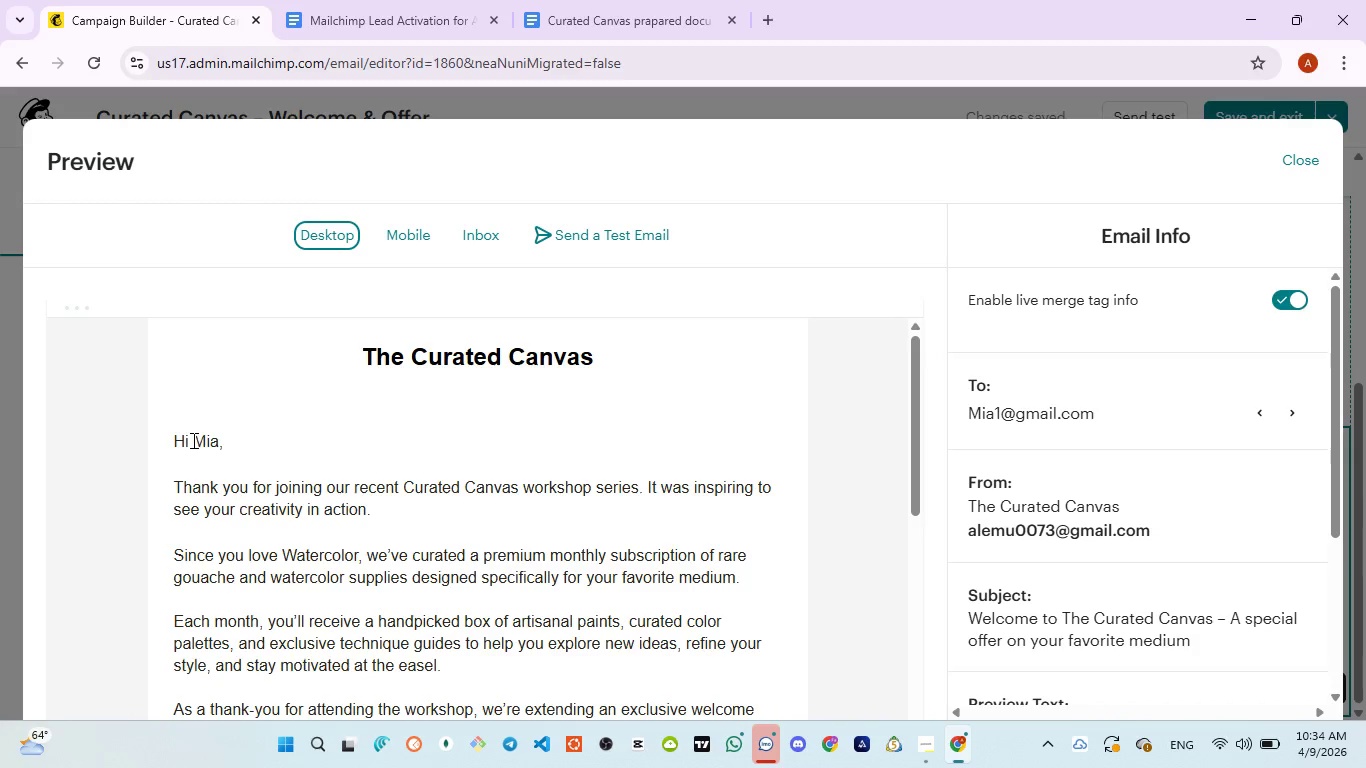 
left_click_drag(start_coordinate=[192, 440], to_coordinate=[223, 441])
 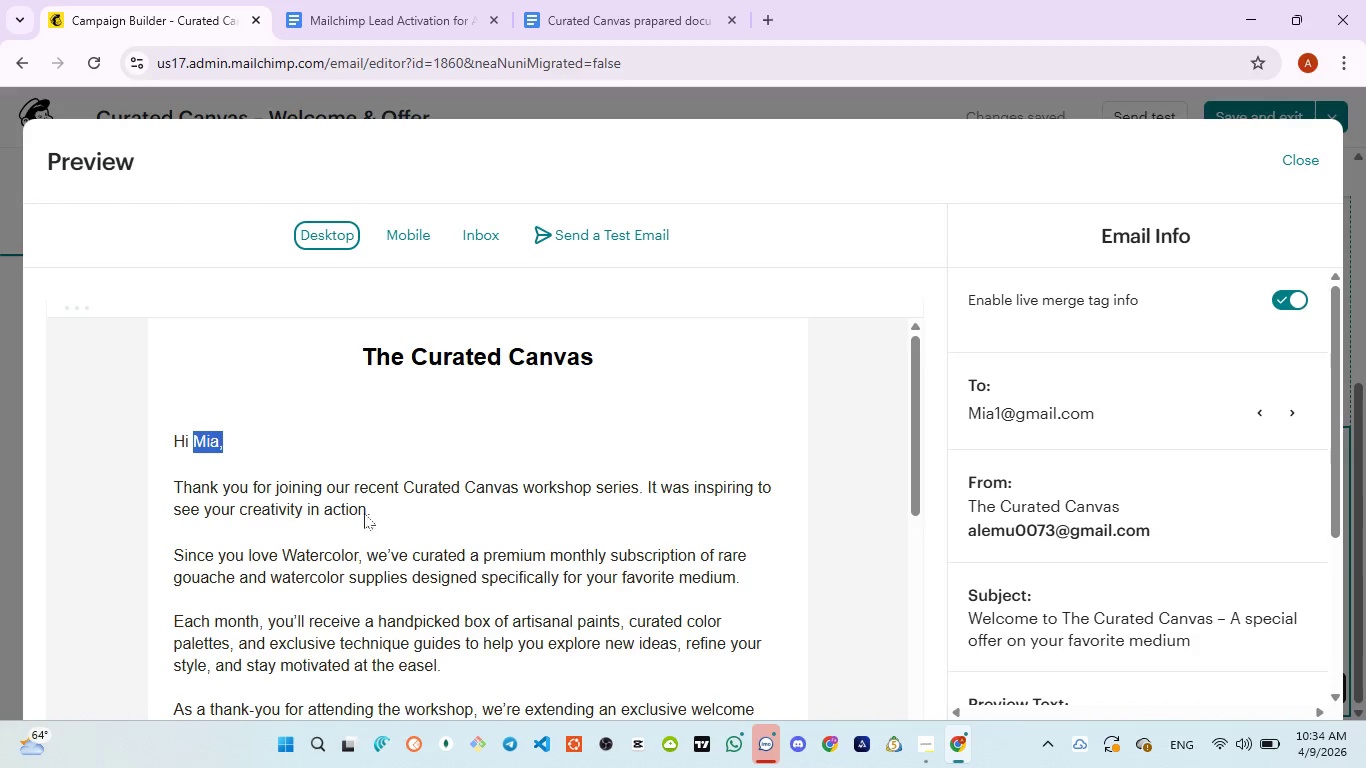 
wait(5.62)
 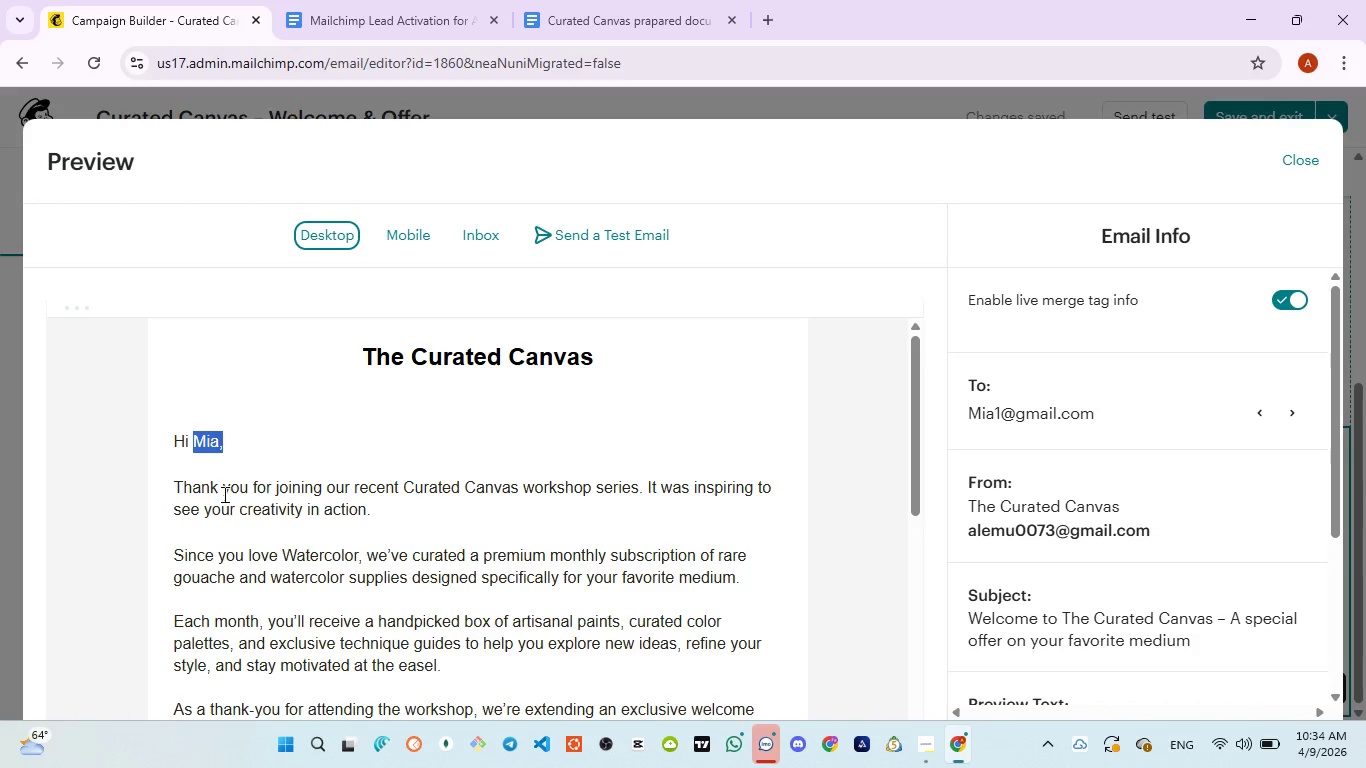 
left_click_drag(start_coordinate=[287, 549], to_coordinate=[359, 552])
 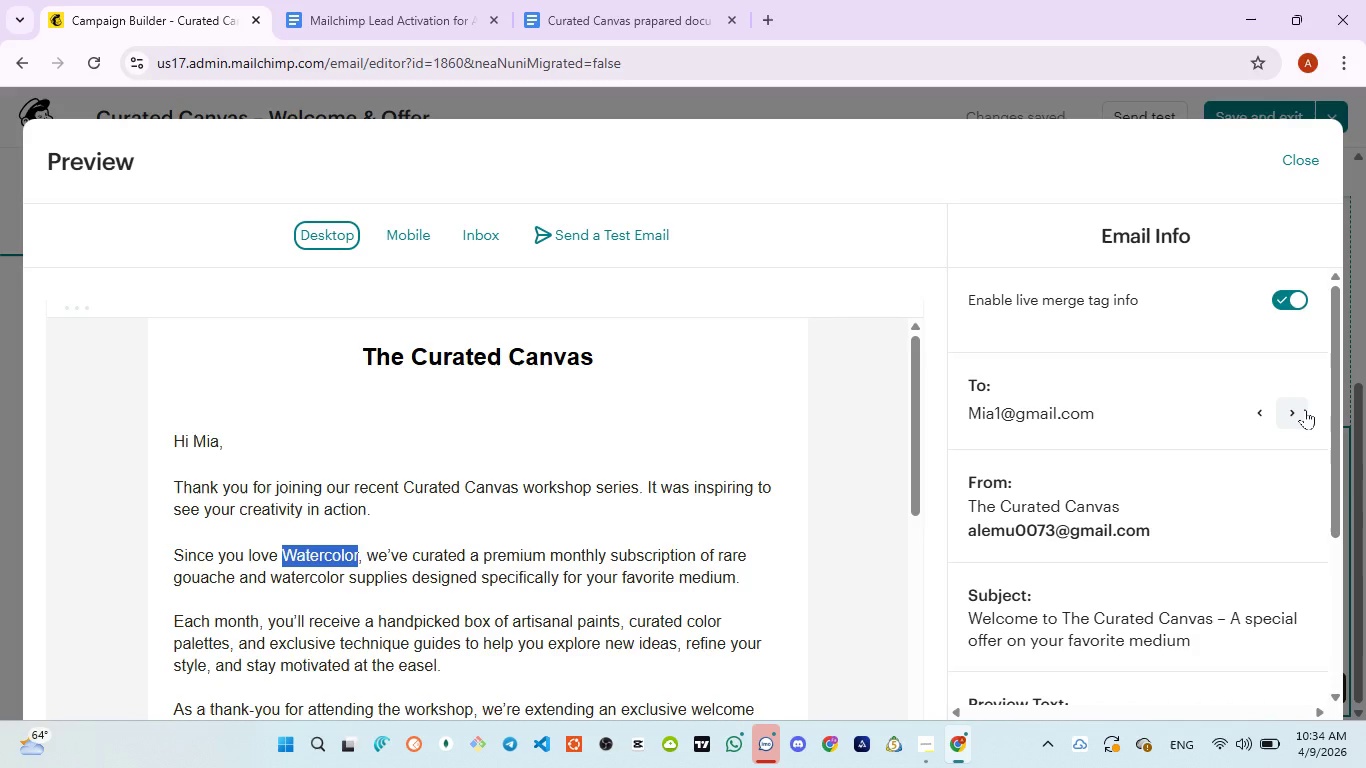 
left_click([1296, 414])
 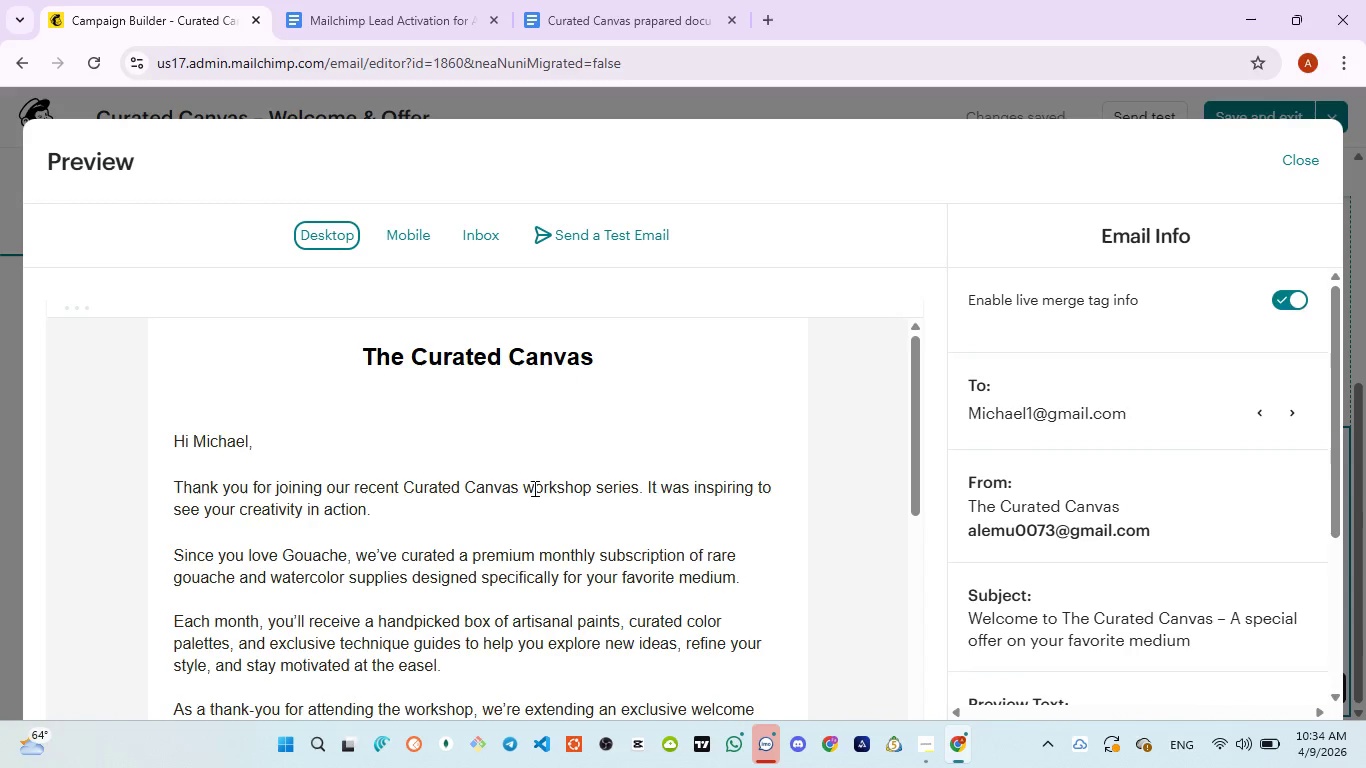 
wait(6.27)
 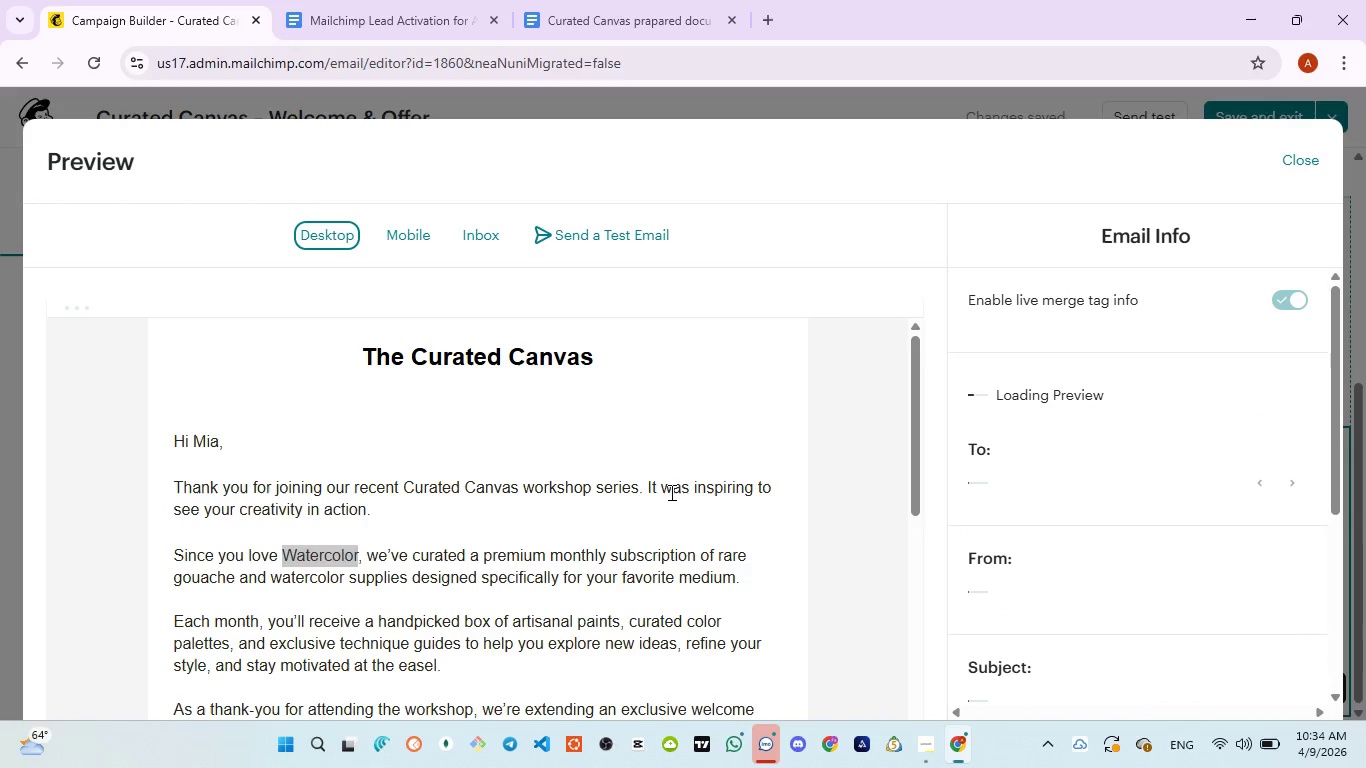 
left_click_drag(start_coordinate=[193, 445], to_coordinate=[249, 438])
 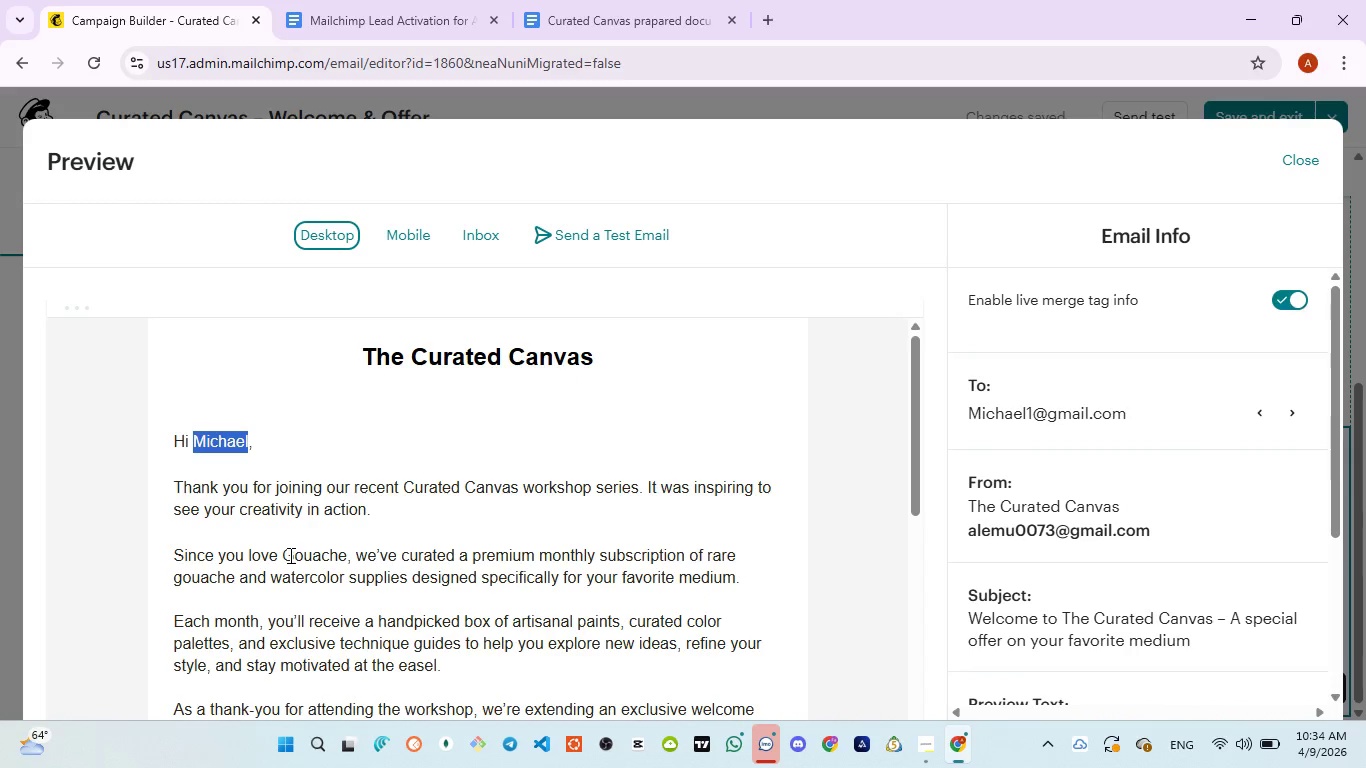 
left_click_drag(start_coordinate=[285, 555], to_coordinate=[346, 554])
 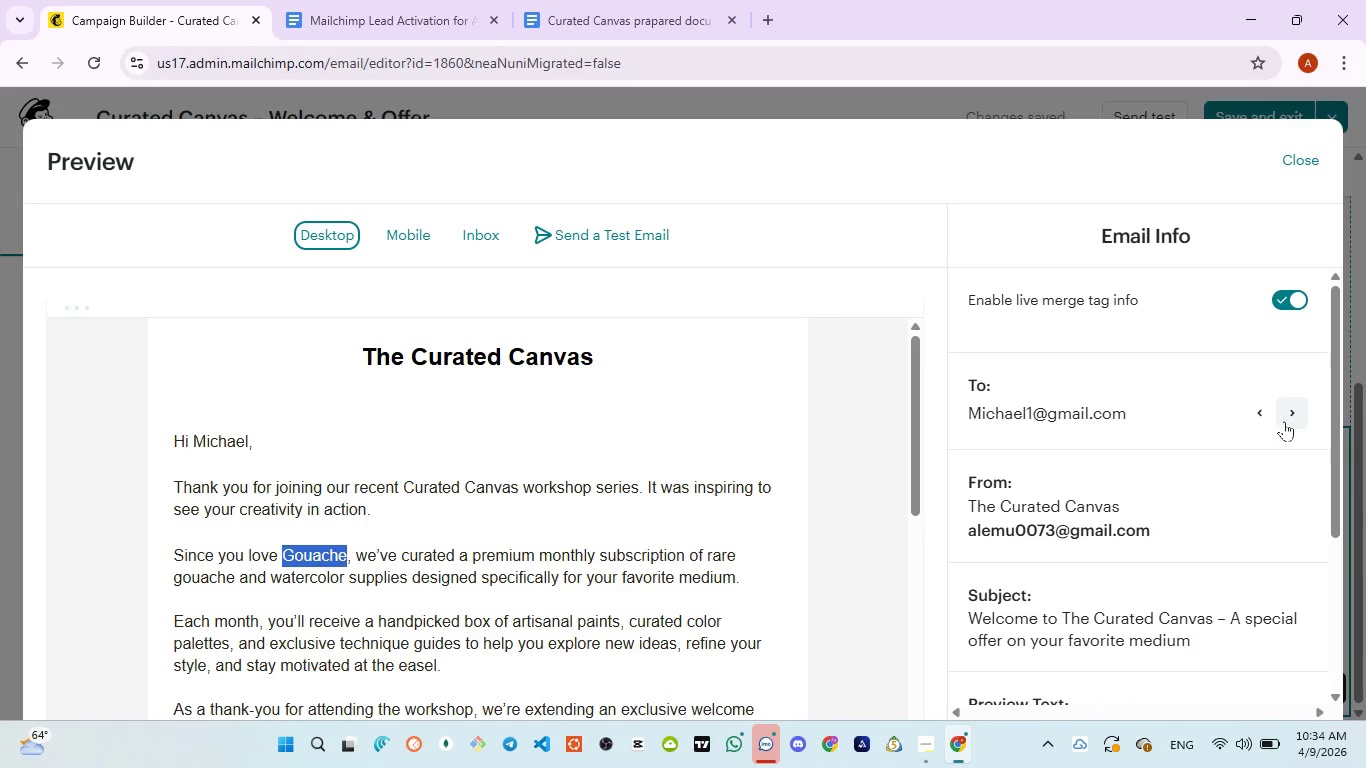 
left_click([1286, 421])
 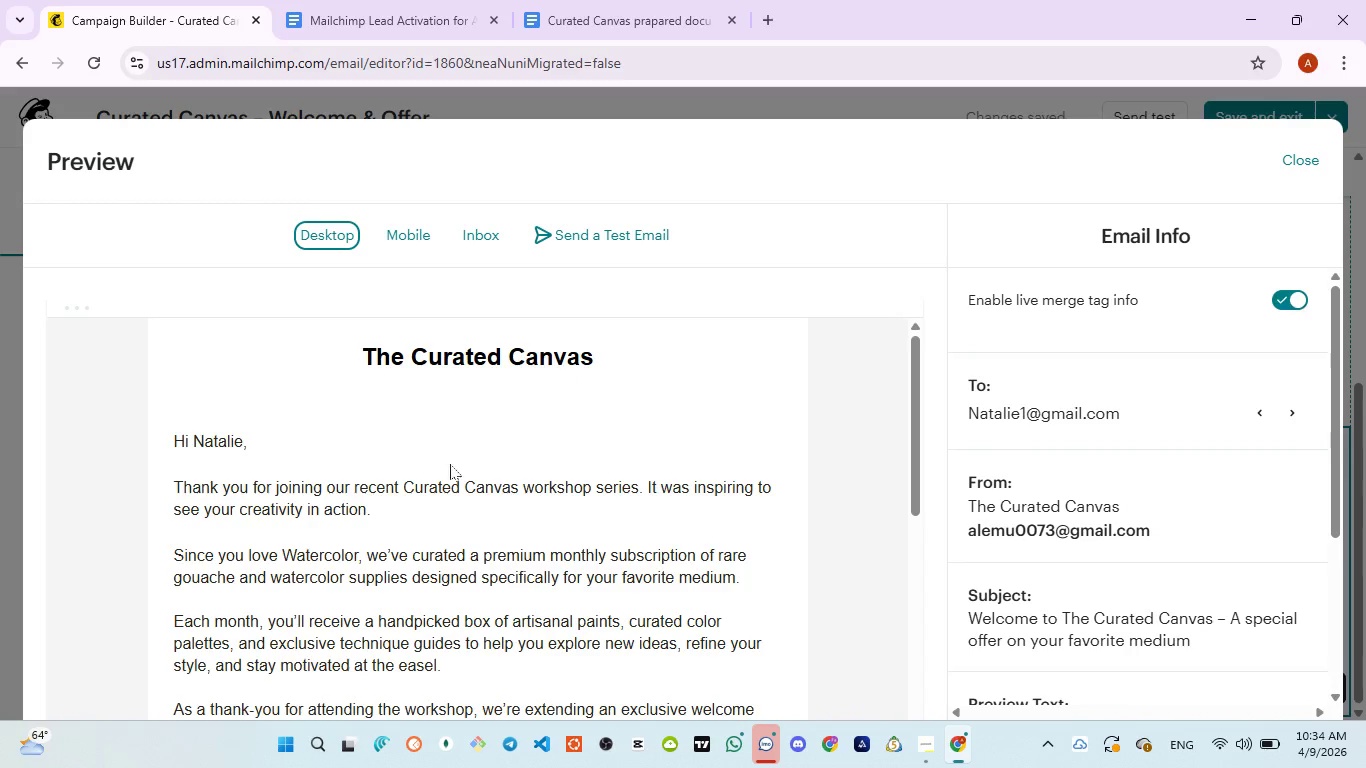 
left_click_drag(start_coordinate=[194, 443], to_coordinate=[241, 440])
 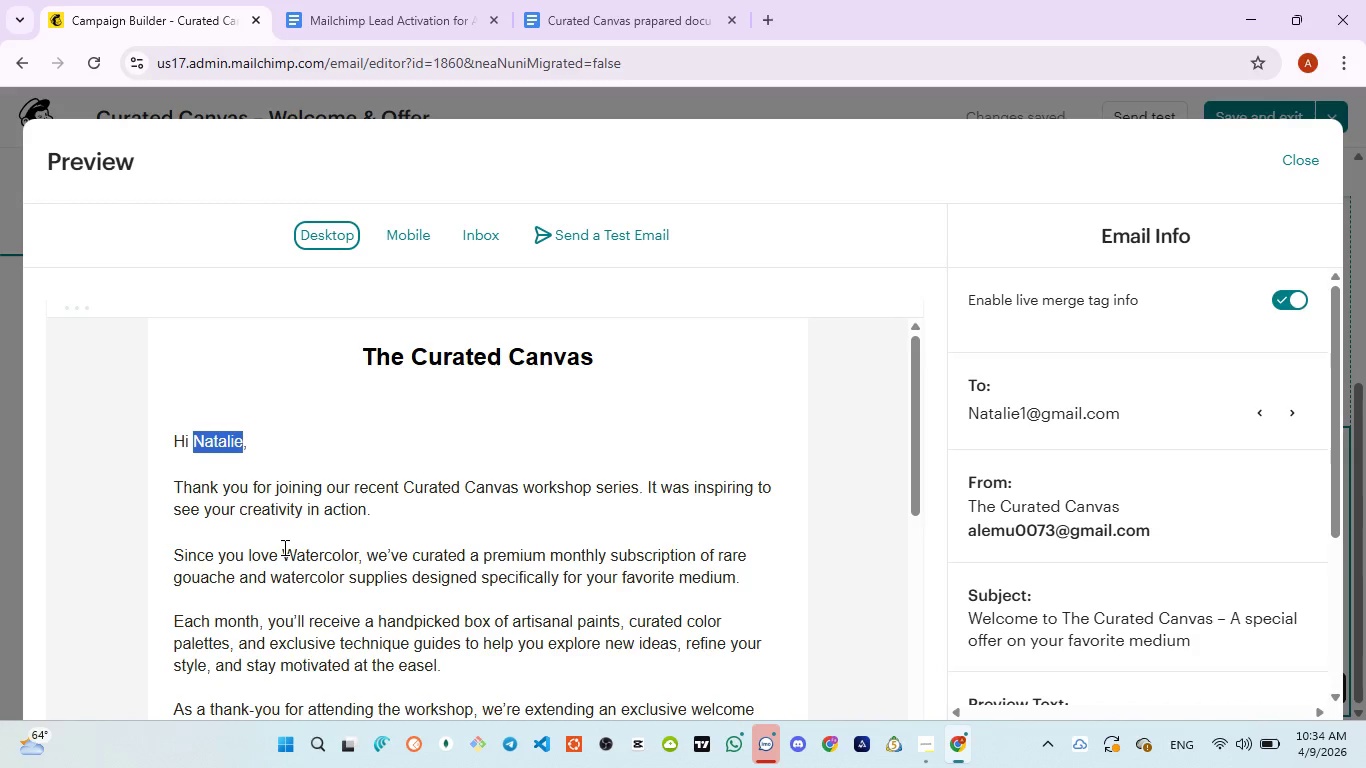 
left_click_drag(start_coordinate=[282, 548], to_coordinate=[360, 557])
 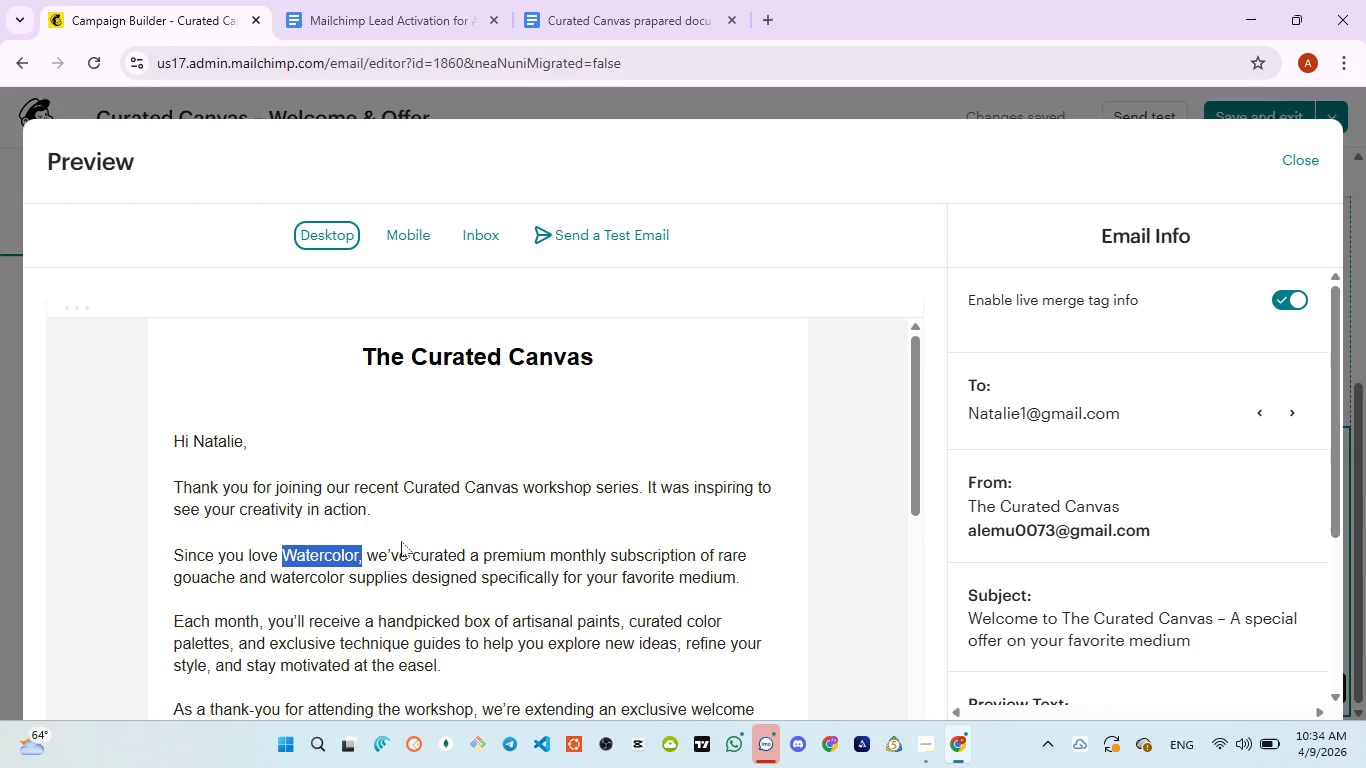 
scroll: coordinate [430, 555], scroll_direction: down, amount: 1.0
 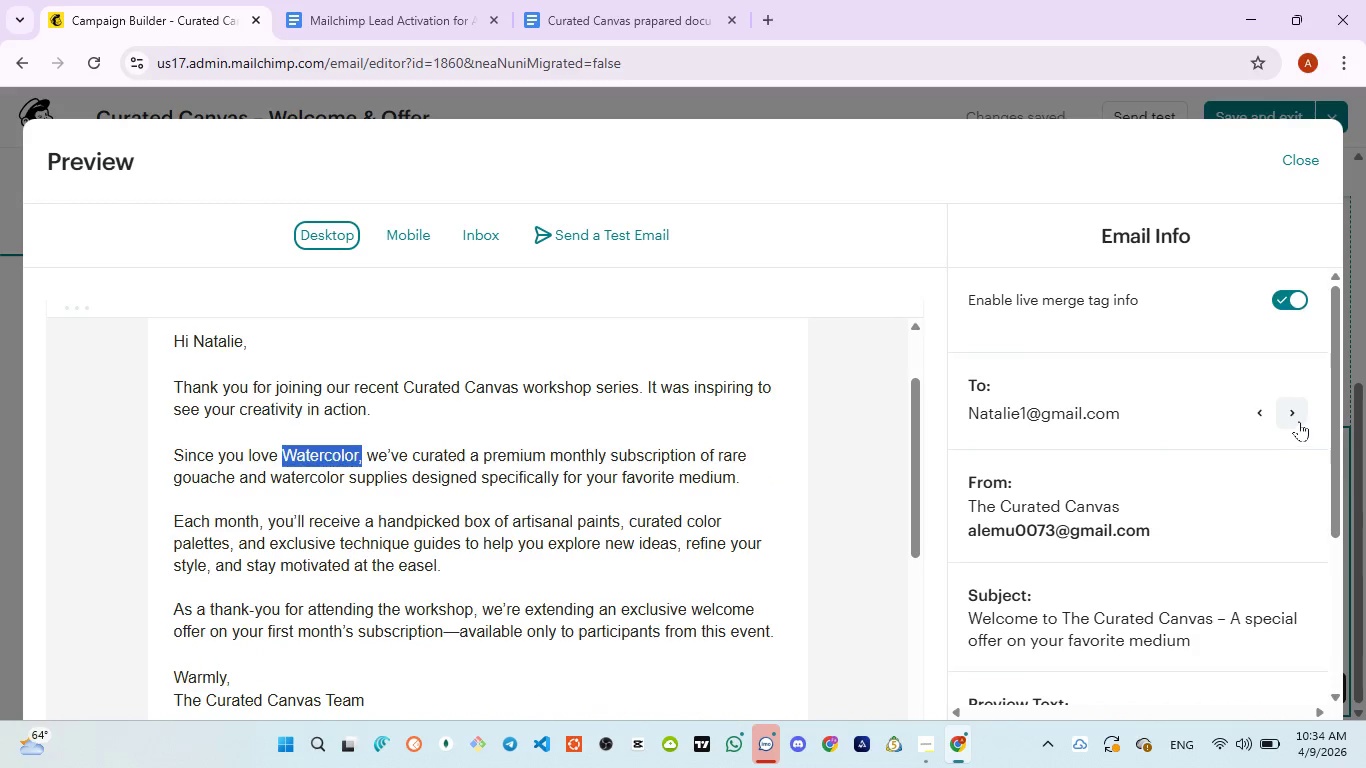 
left_click([1298, 420])
 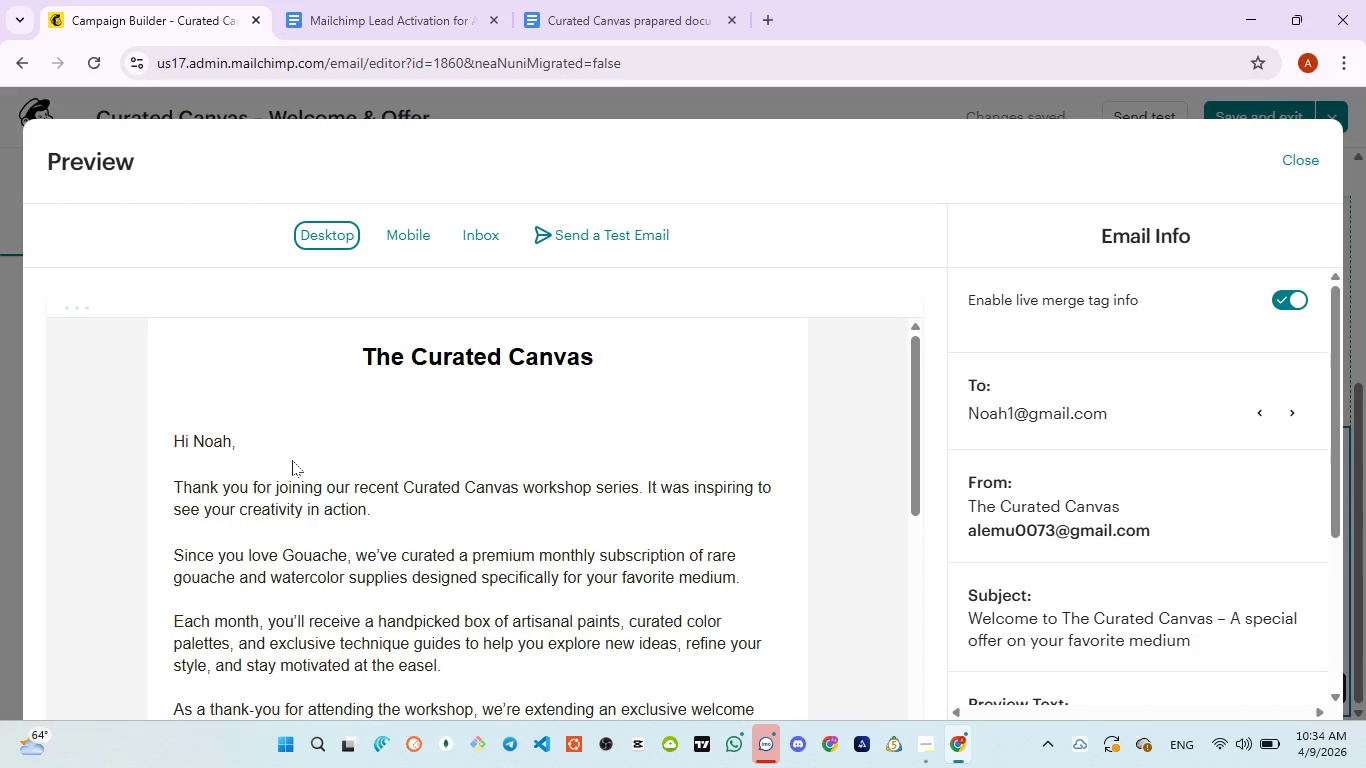 
double_click([212, 440])
 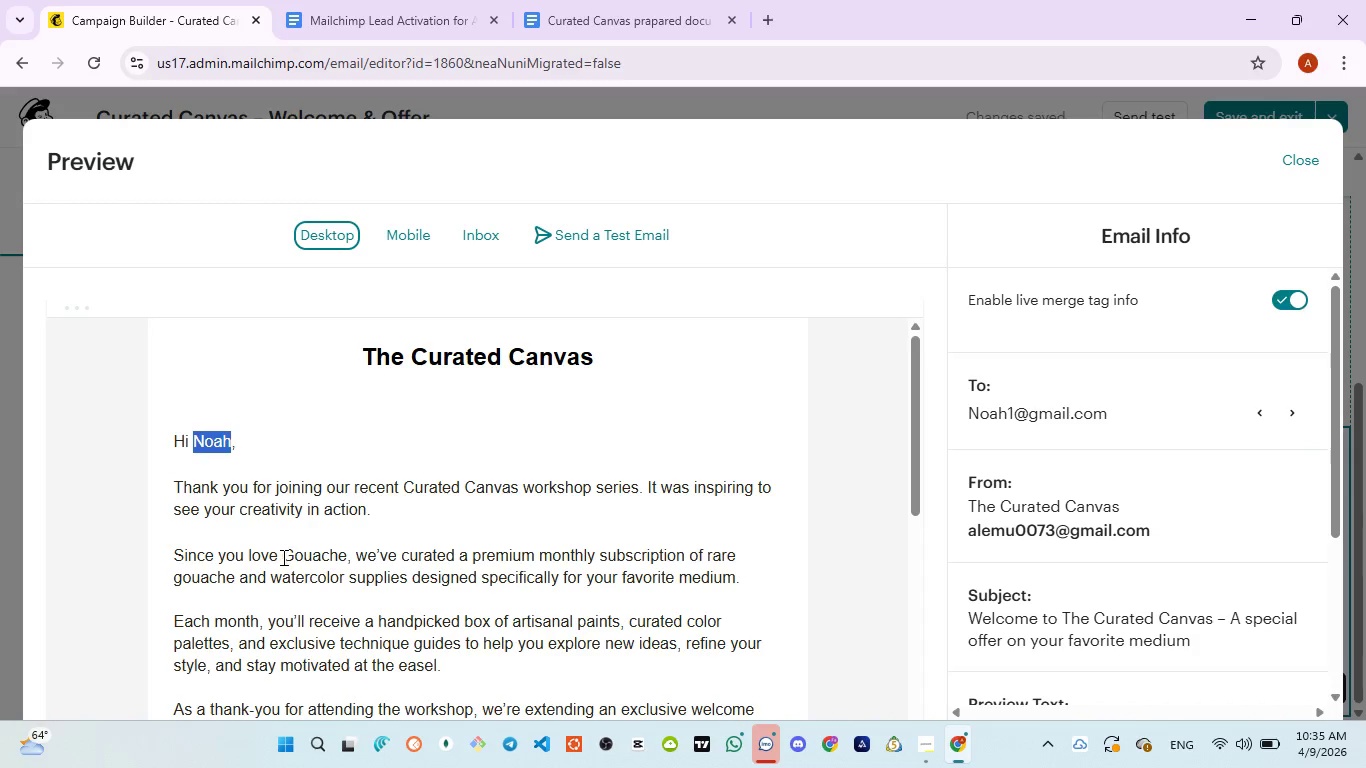 
left_click_drag(start_coordinate=[281, 557], to_coordinate=[345, 556])
 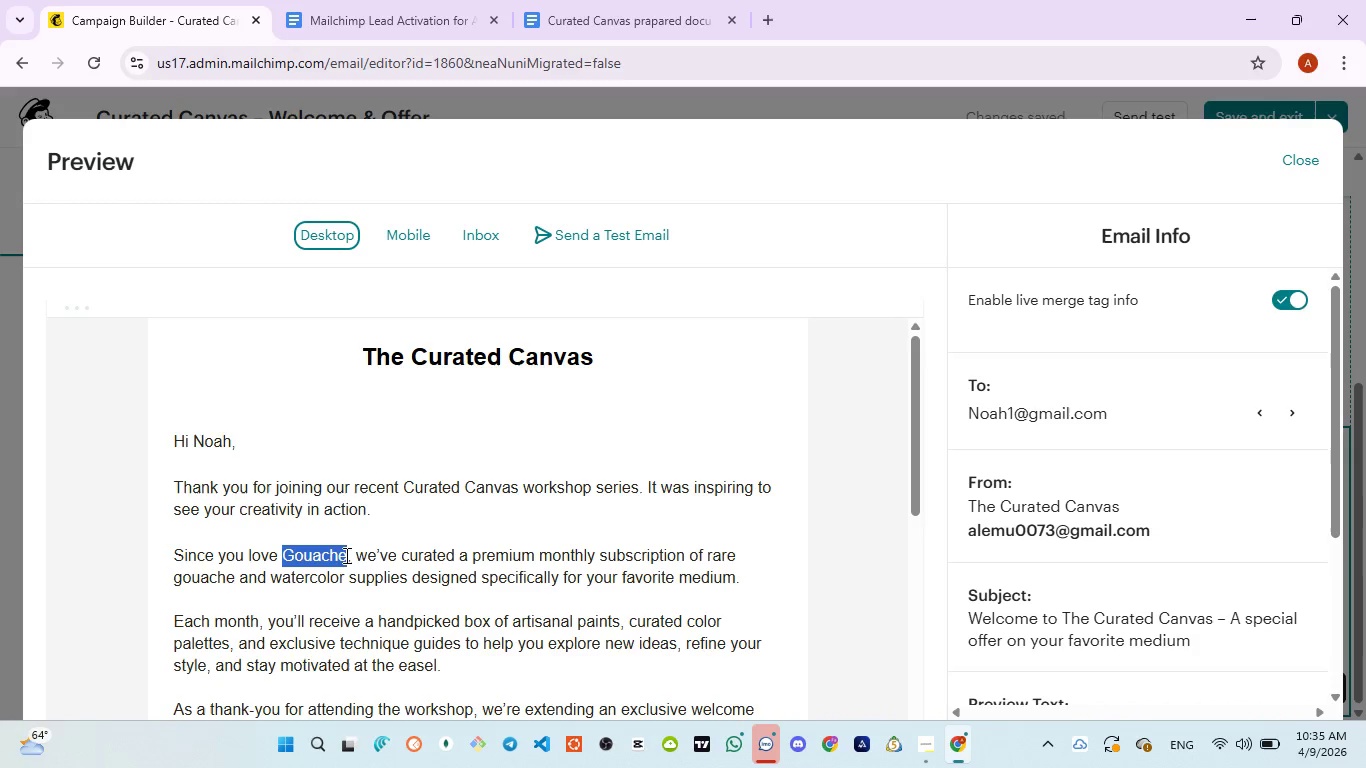 
wait(5.45)
 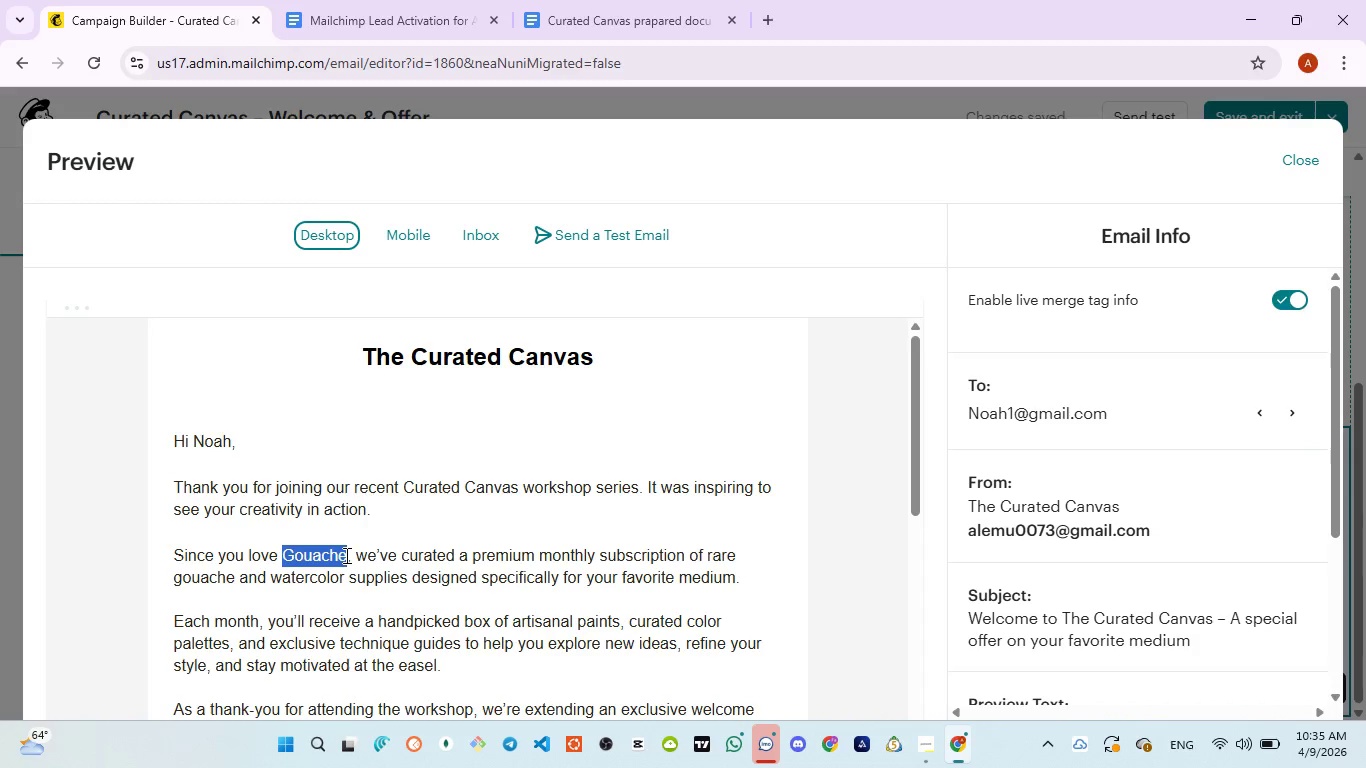 
left_click([323, 550])
 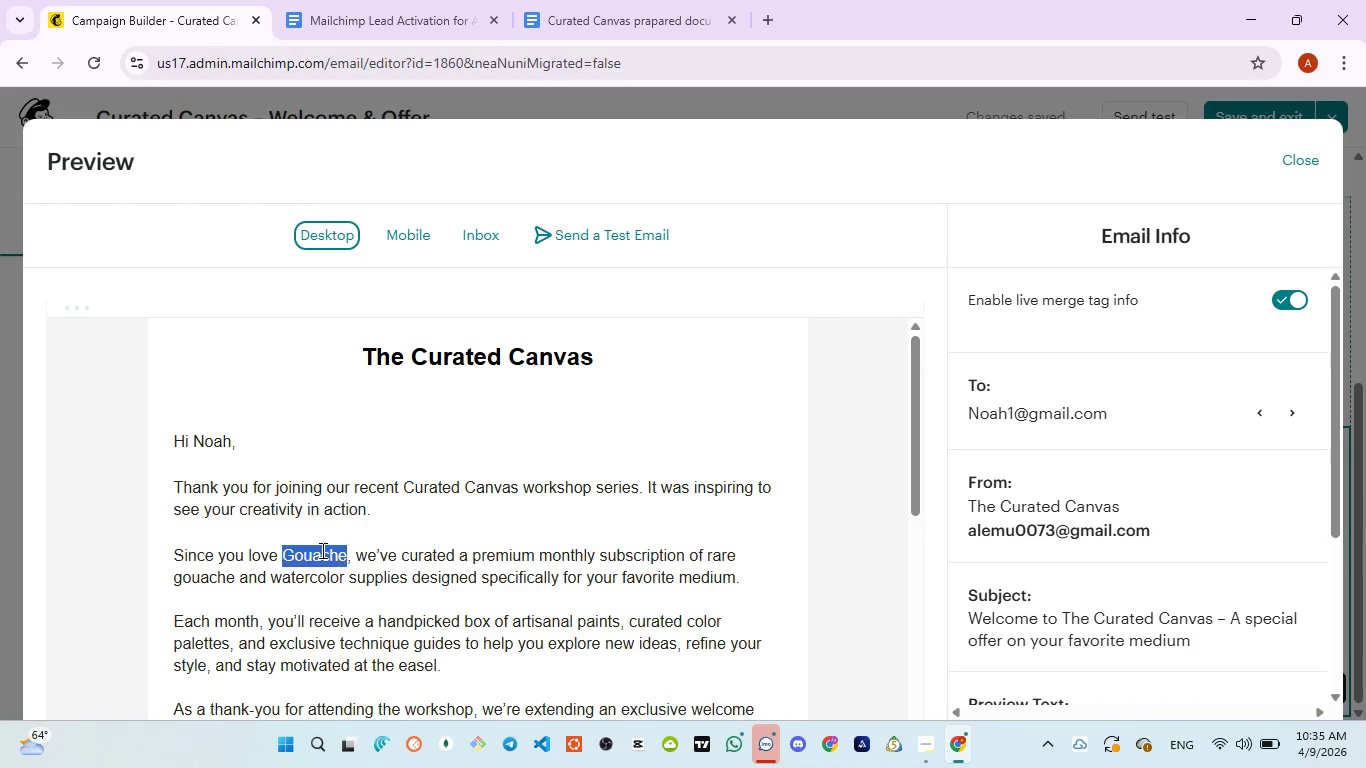 
triple_click([321, 550])
 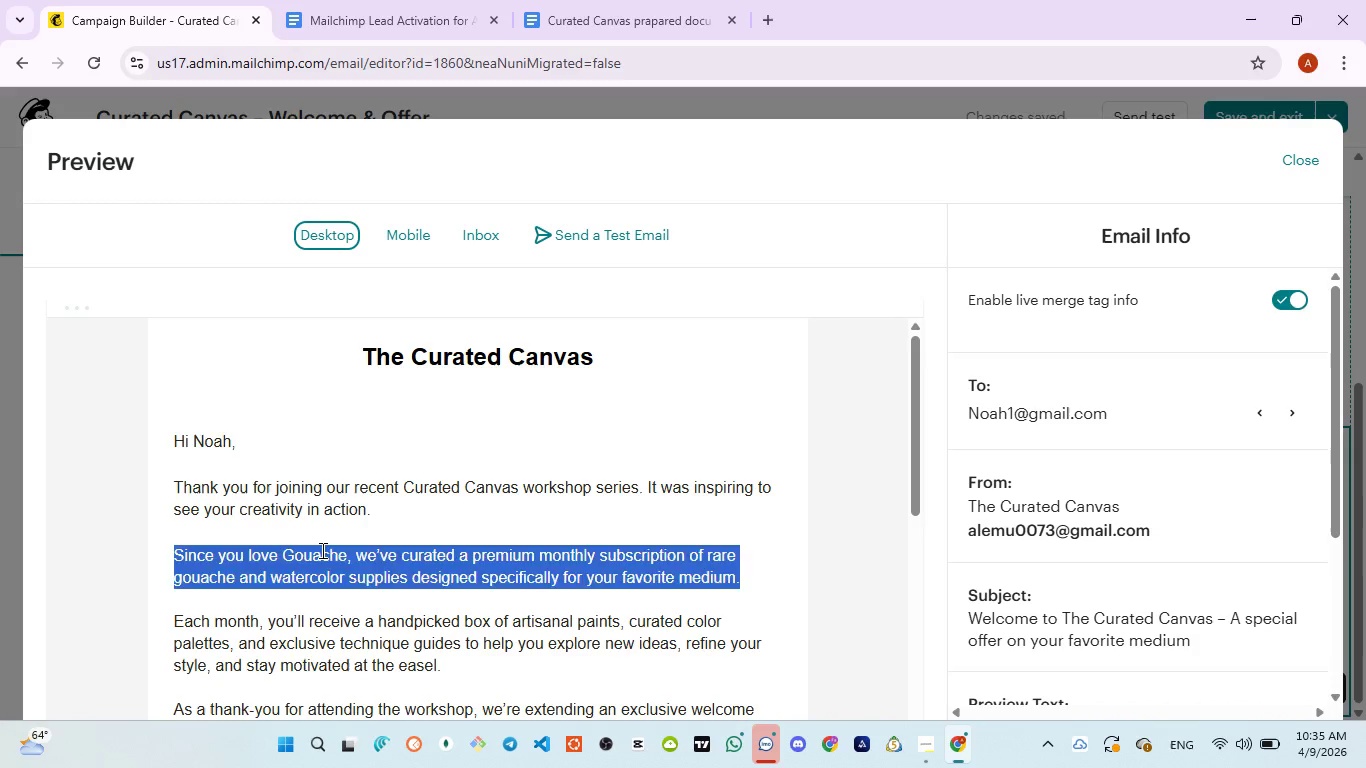 
double_click([321, 550])
 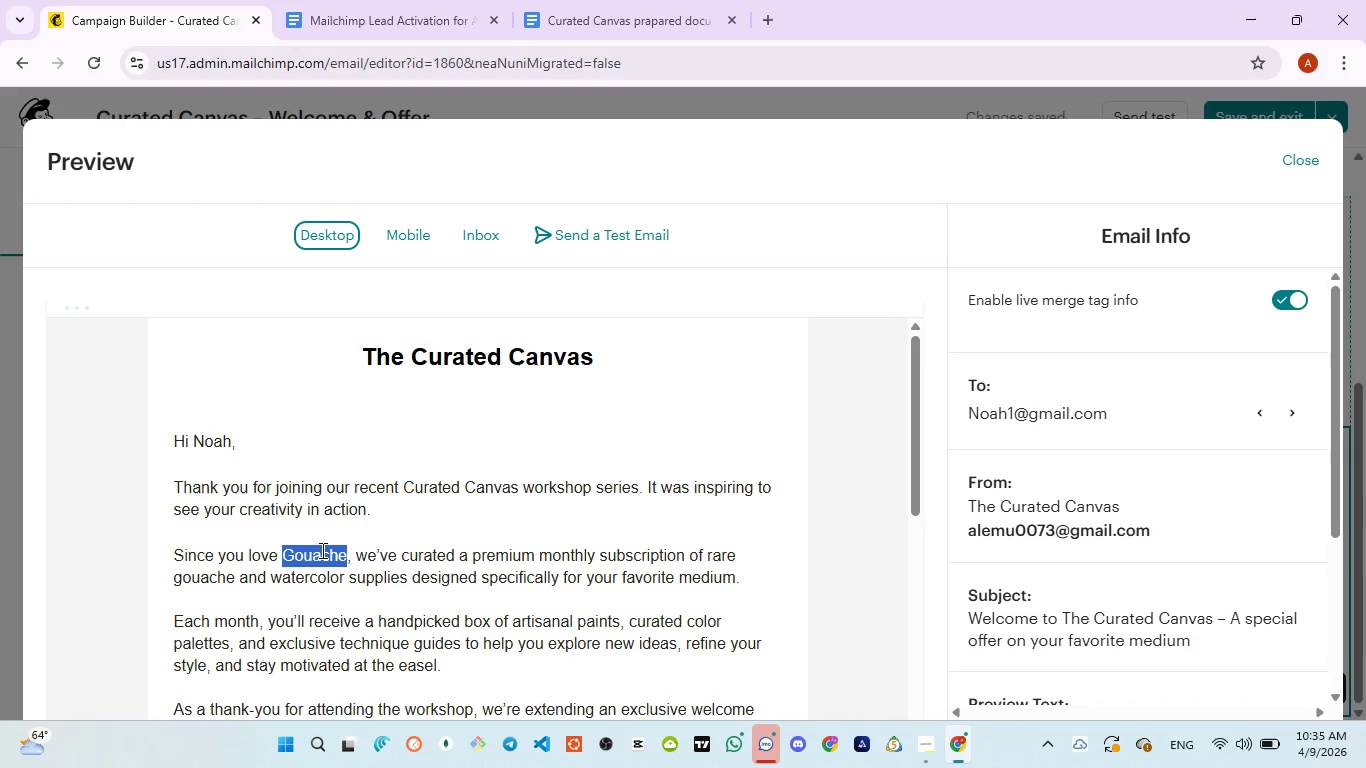 
double_click([321, 550])
 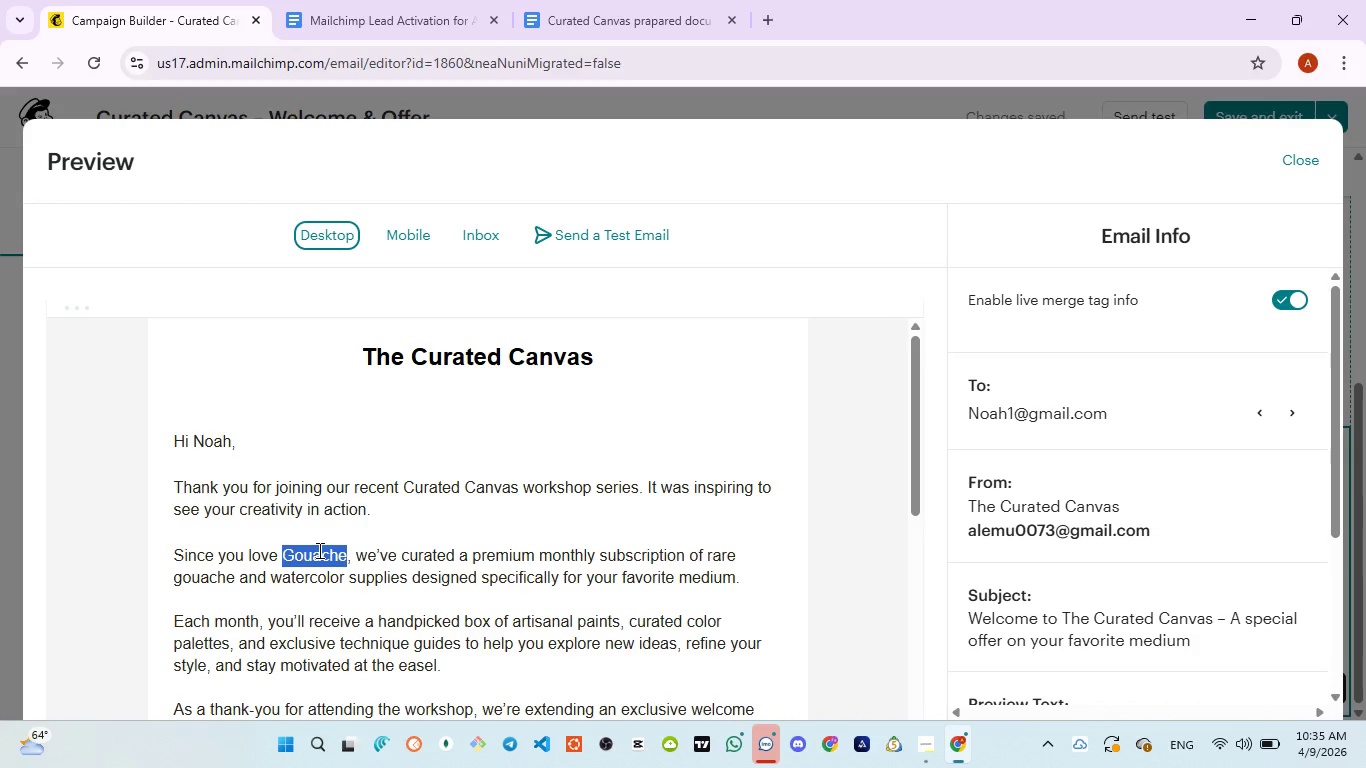 
left_click([318, 550])
 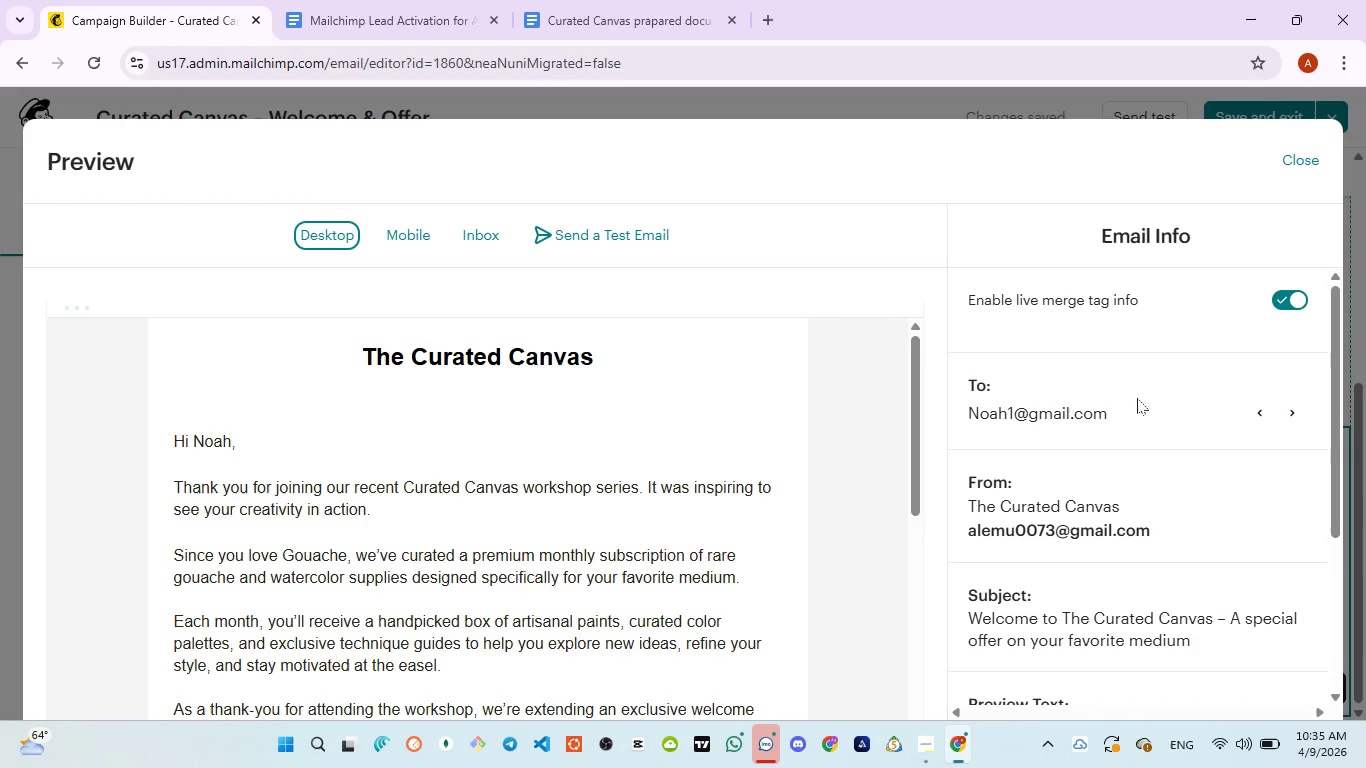 
left_click([1293, 408])
 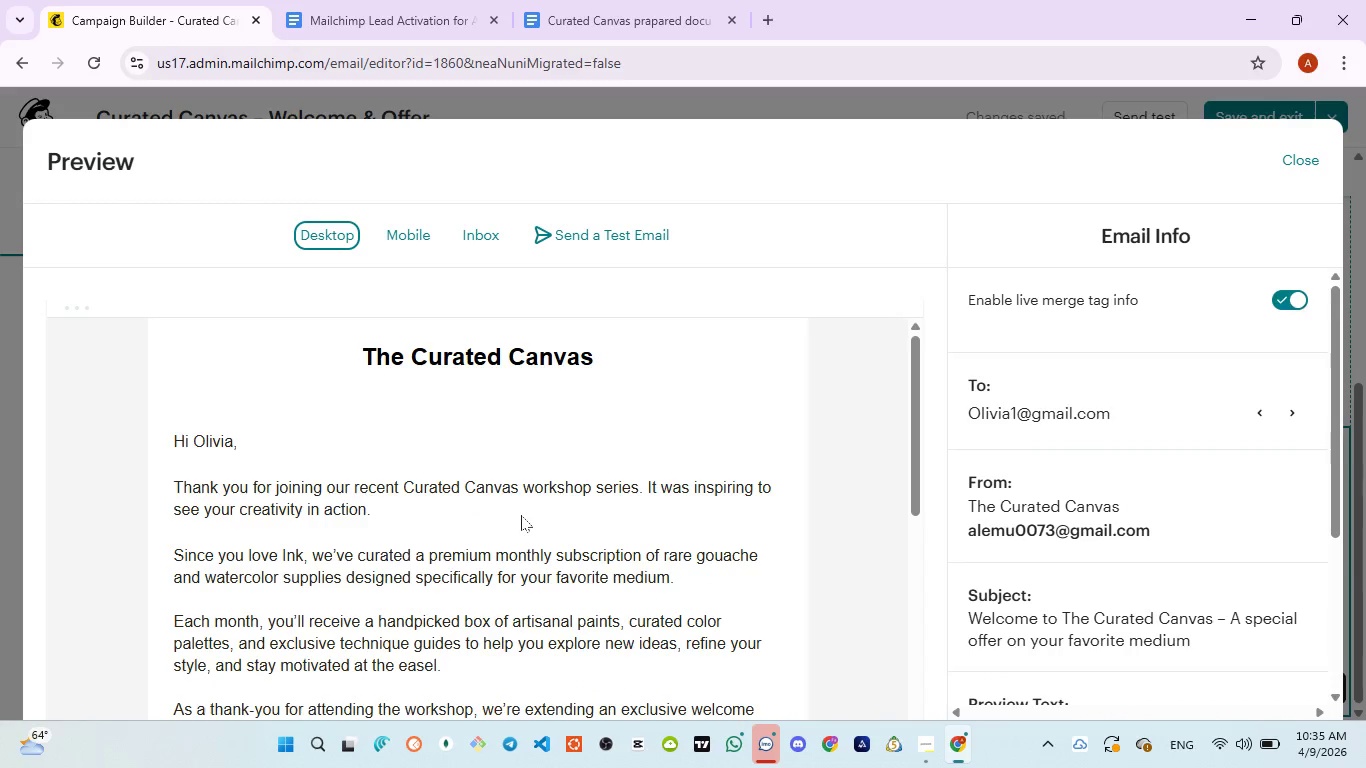 
wait(7.89)
 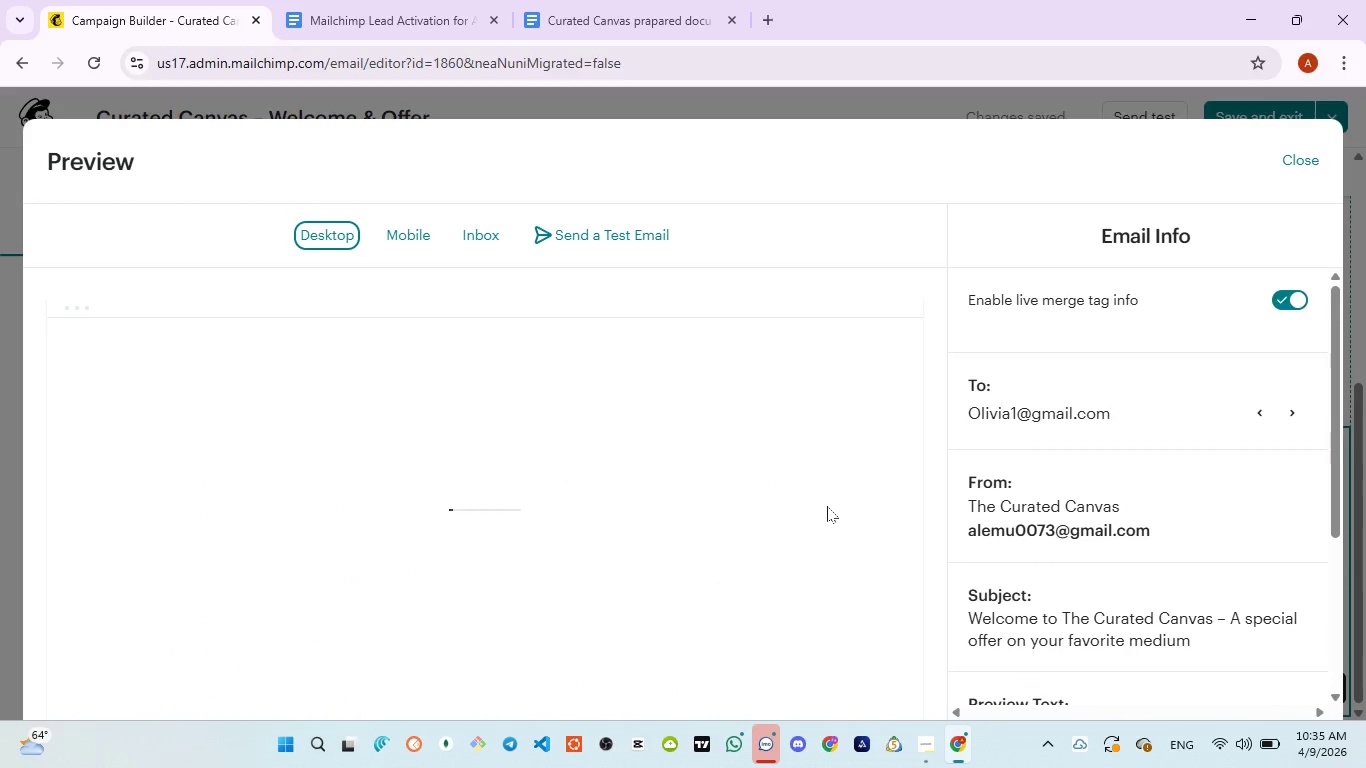 
left_click_drag(start_coordinate=[191, 438], to_coordinate=[239, 434])
 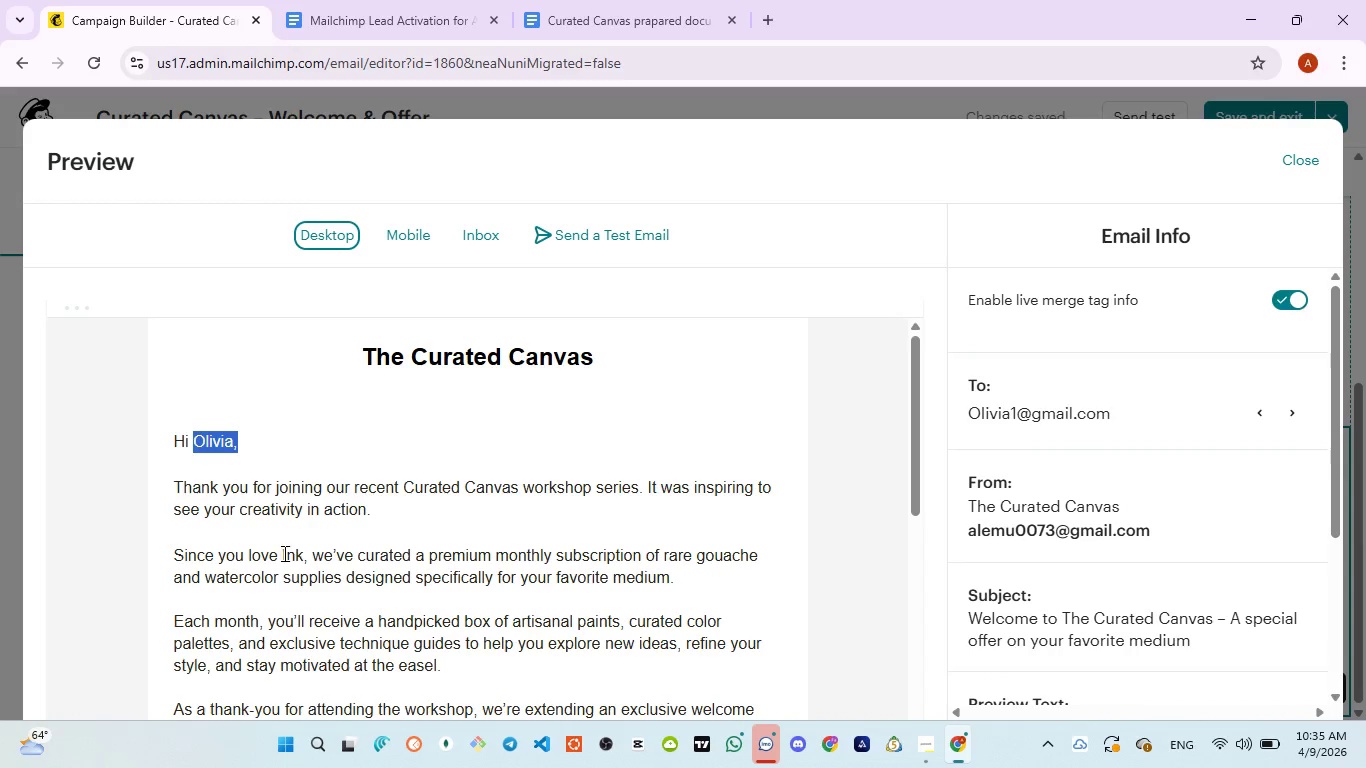 
left_click_drag(start_coordinate=[280, 554], to_coordinate=[301, 554])
 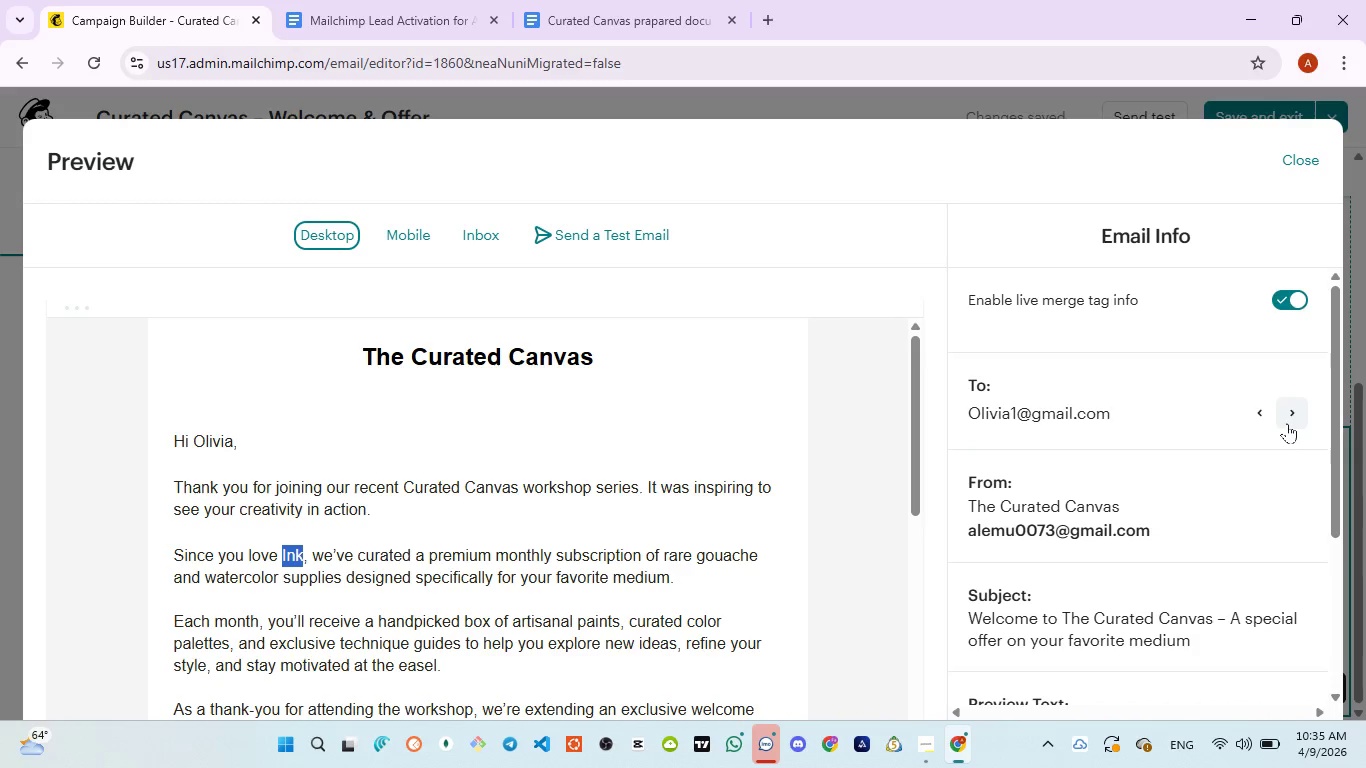 
left_click([1287, 423])
 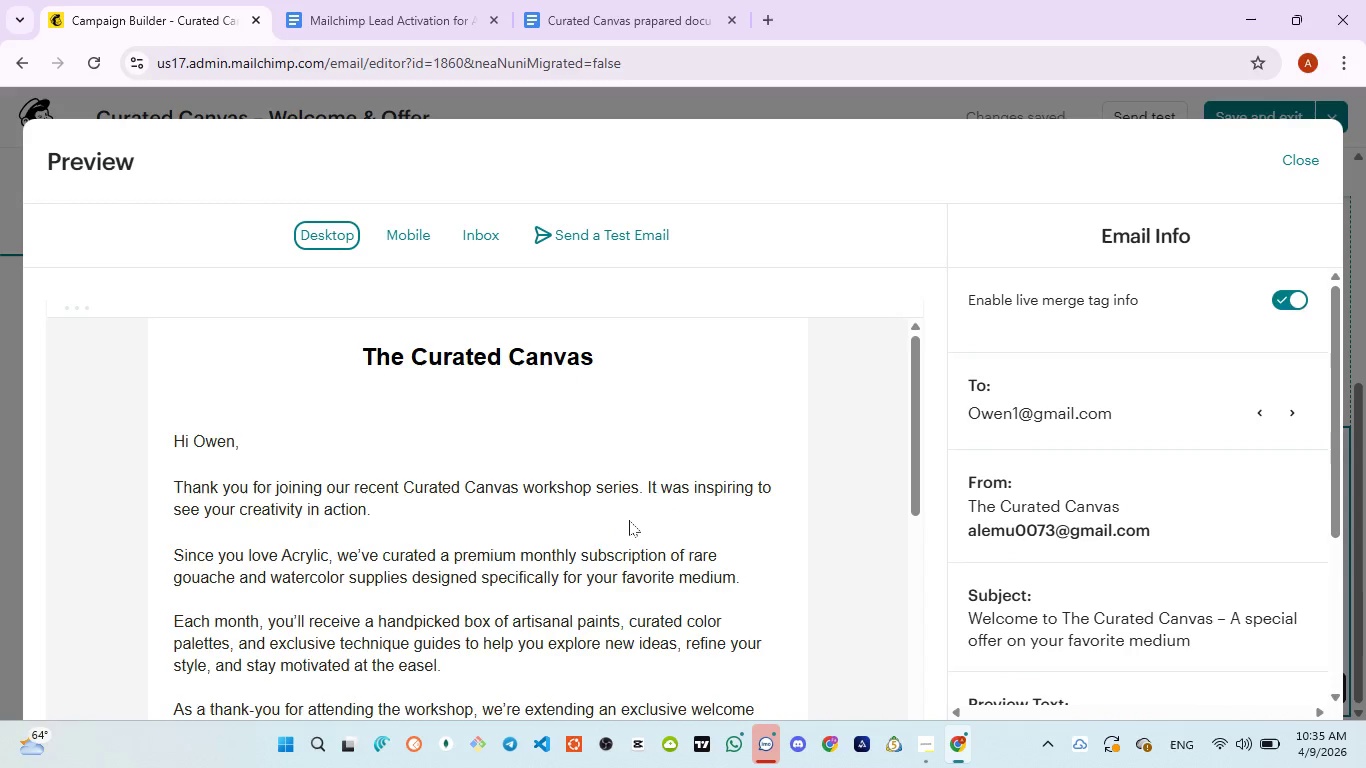 
wait(6.51)
 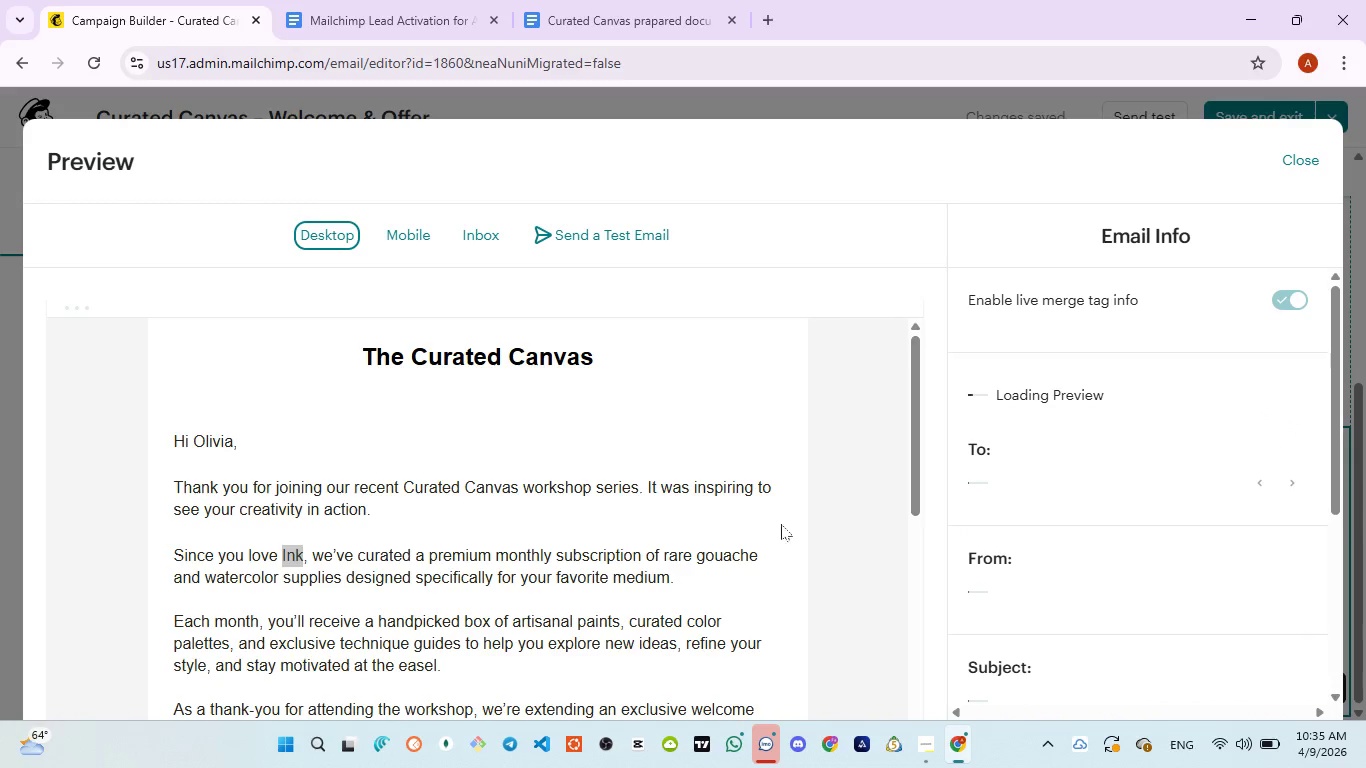 
left_click_drag(start_coordinate=[194, 441], to_coordinate=[236, 437])
 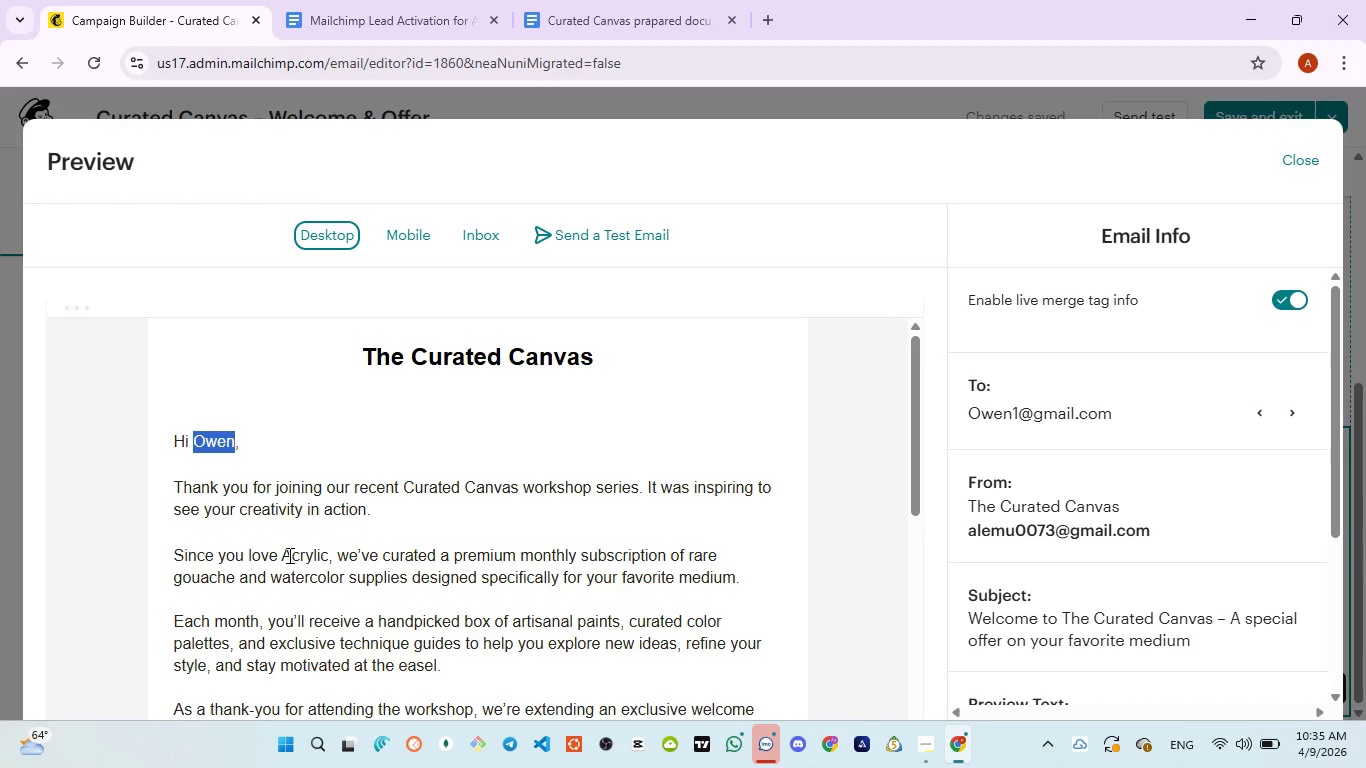 
left_click_drag(start_coordinate=[278, 556], to_coordinate=[325, 552])
 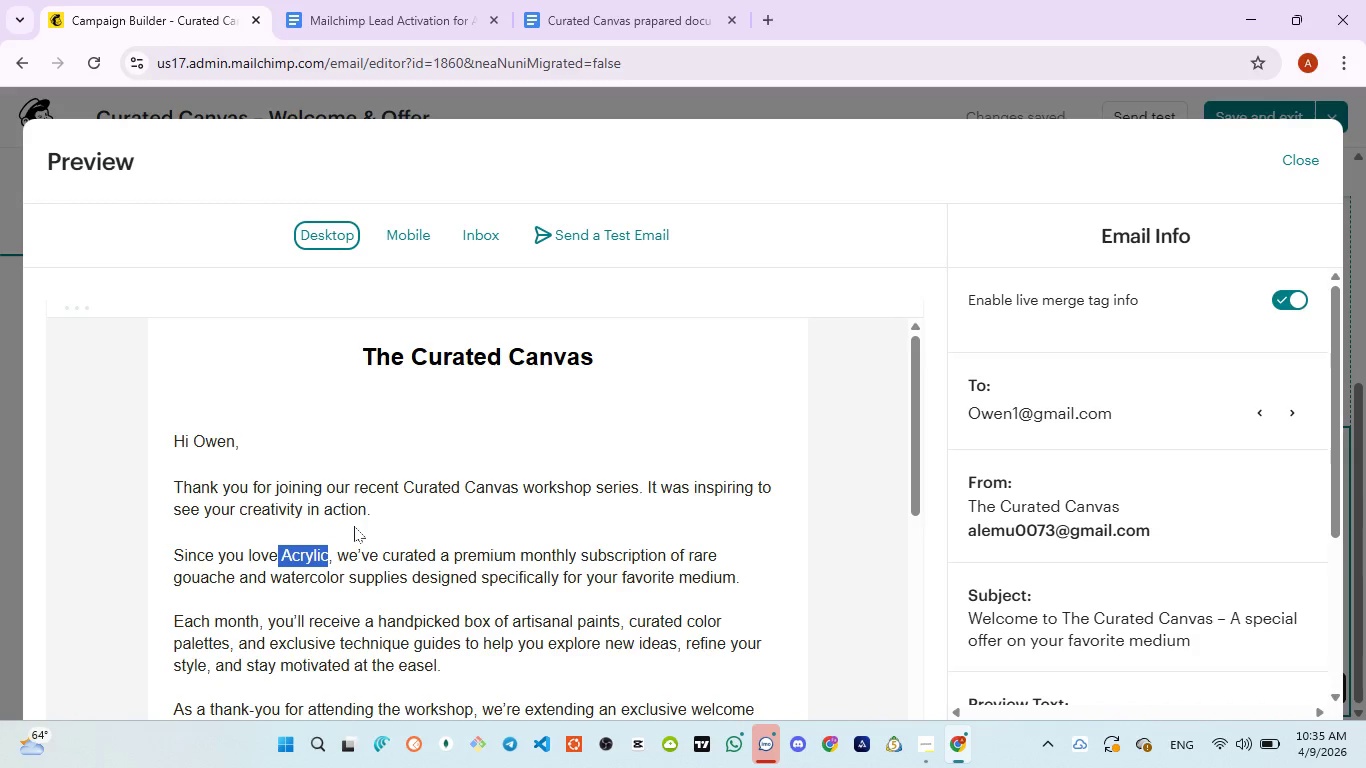 
scroll: coordinate [354, 531], scroll_direction: down, amount: 1.0
 